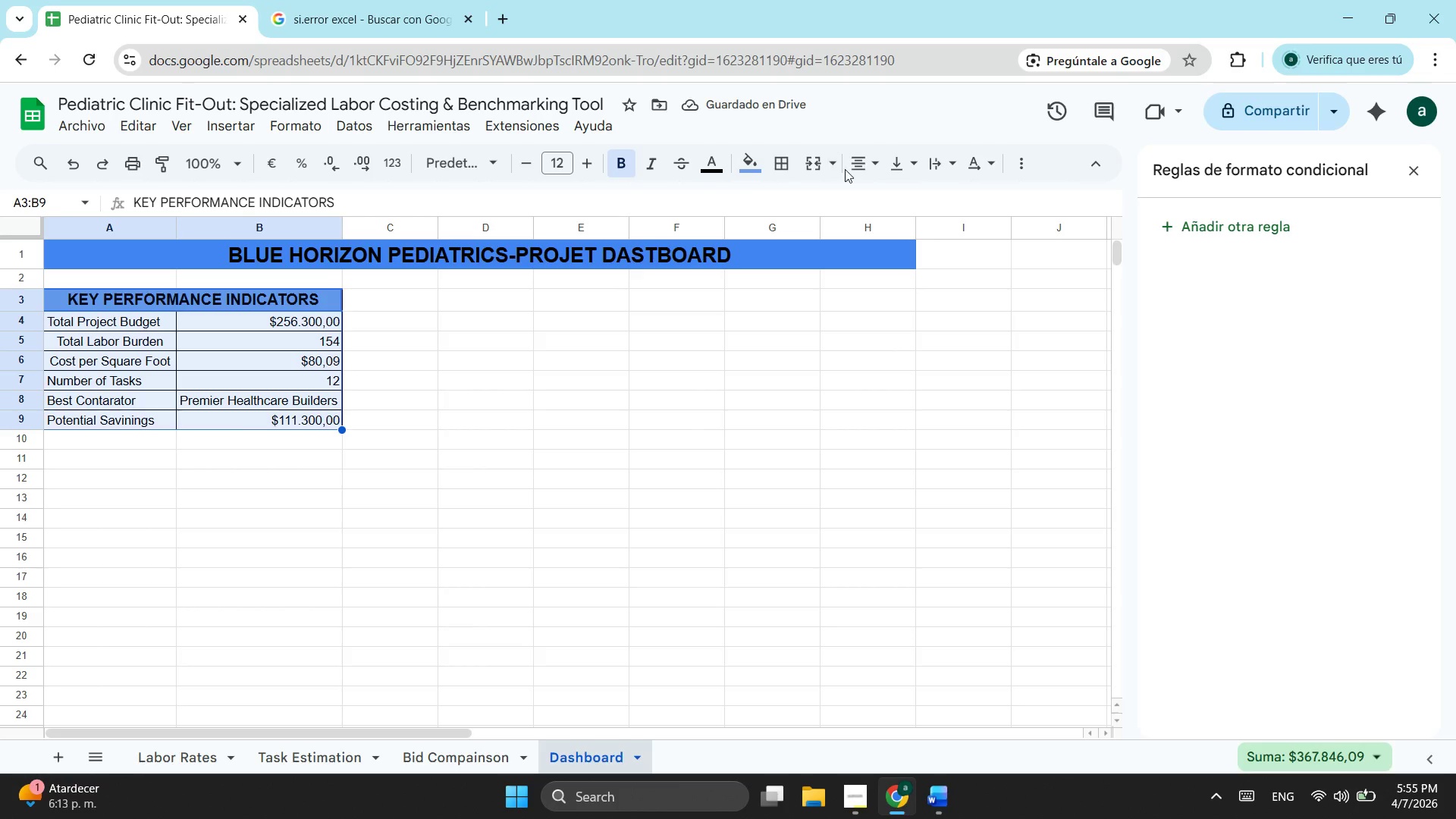 
left_click([854, 165])
 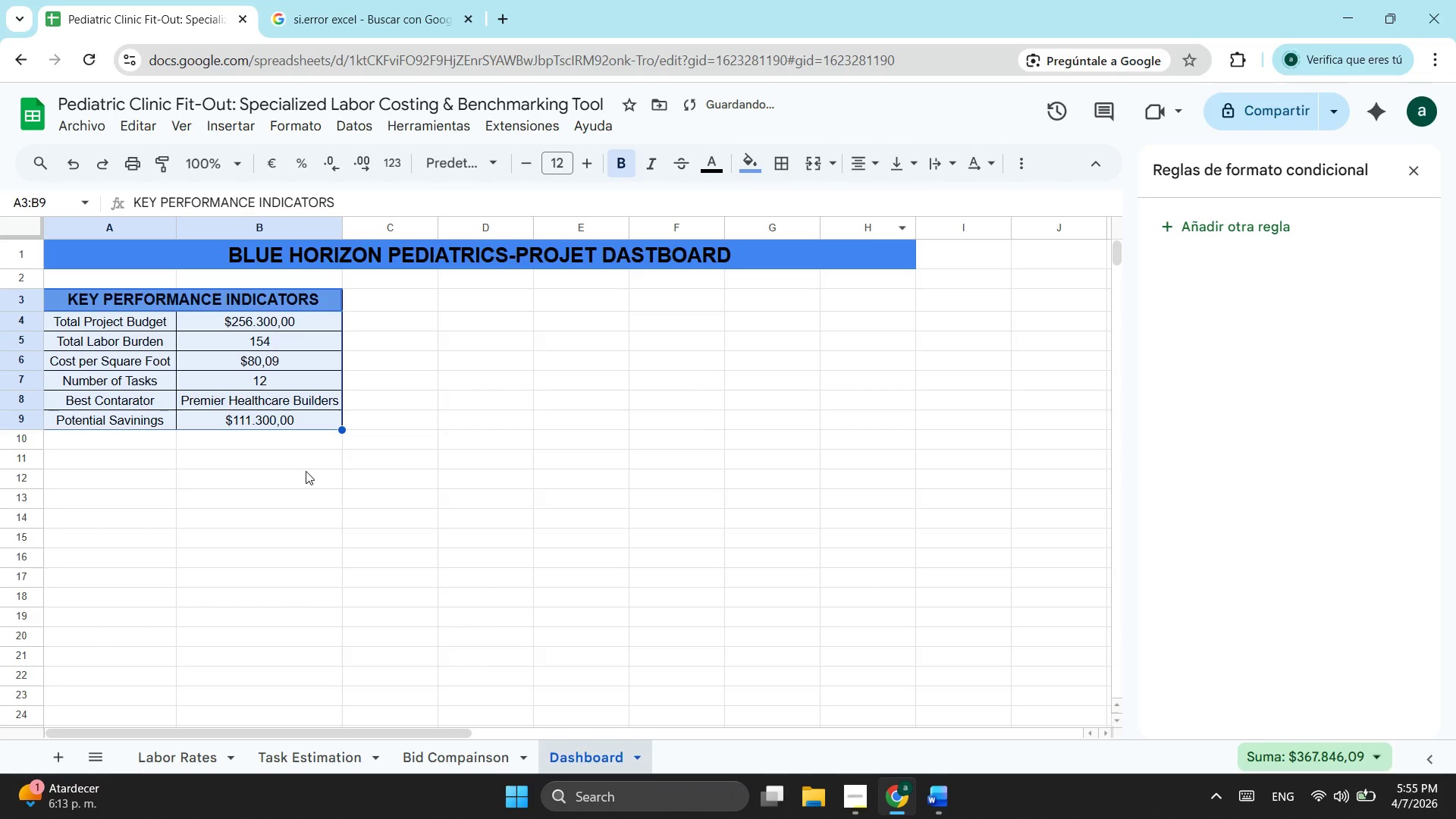 
left_click([237, 451])
 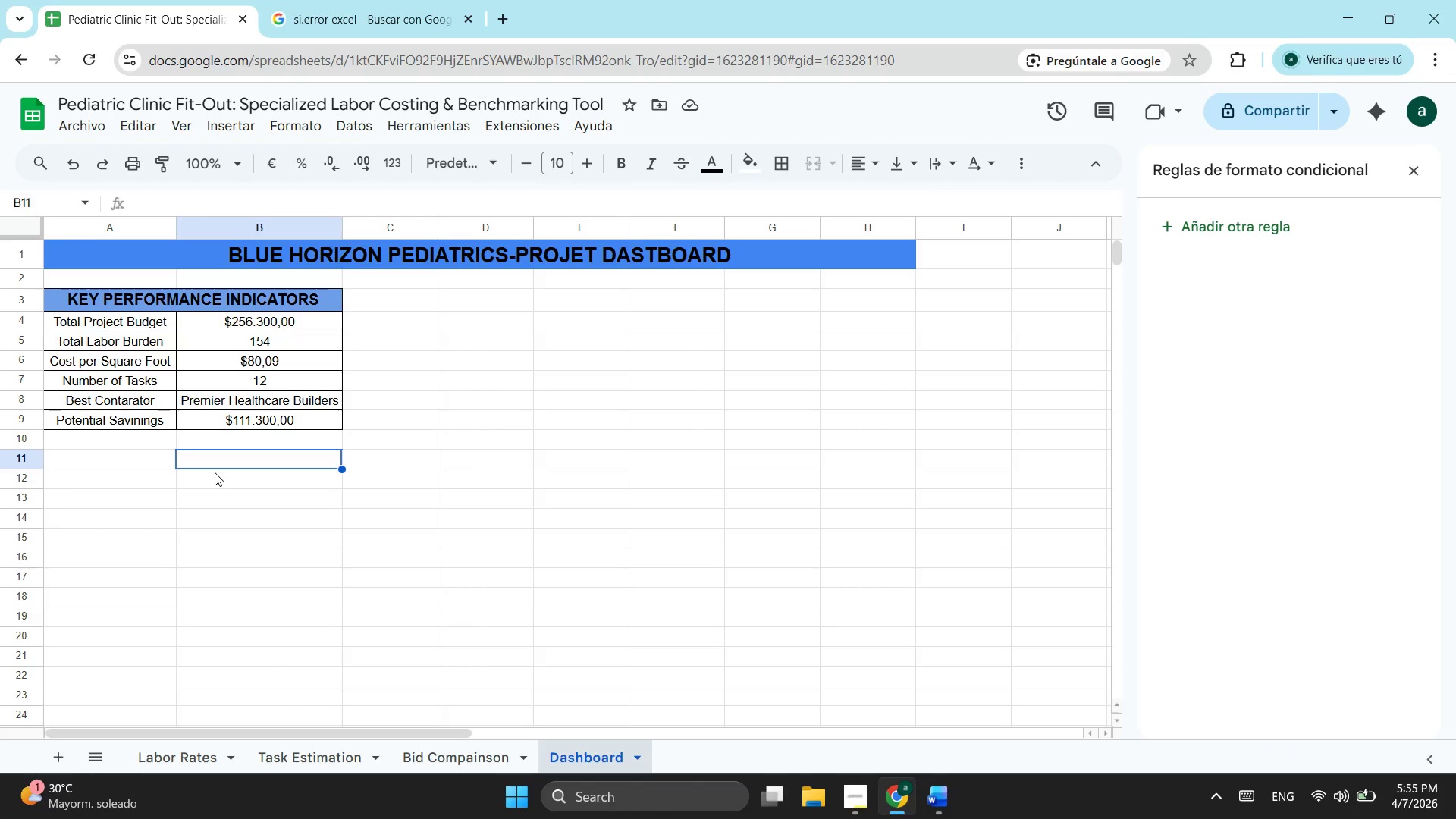 
wait(25.38)
 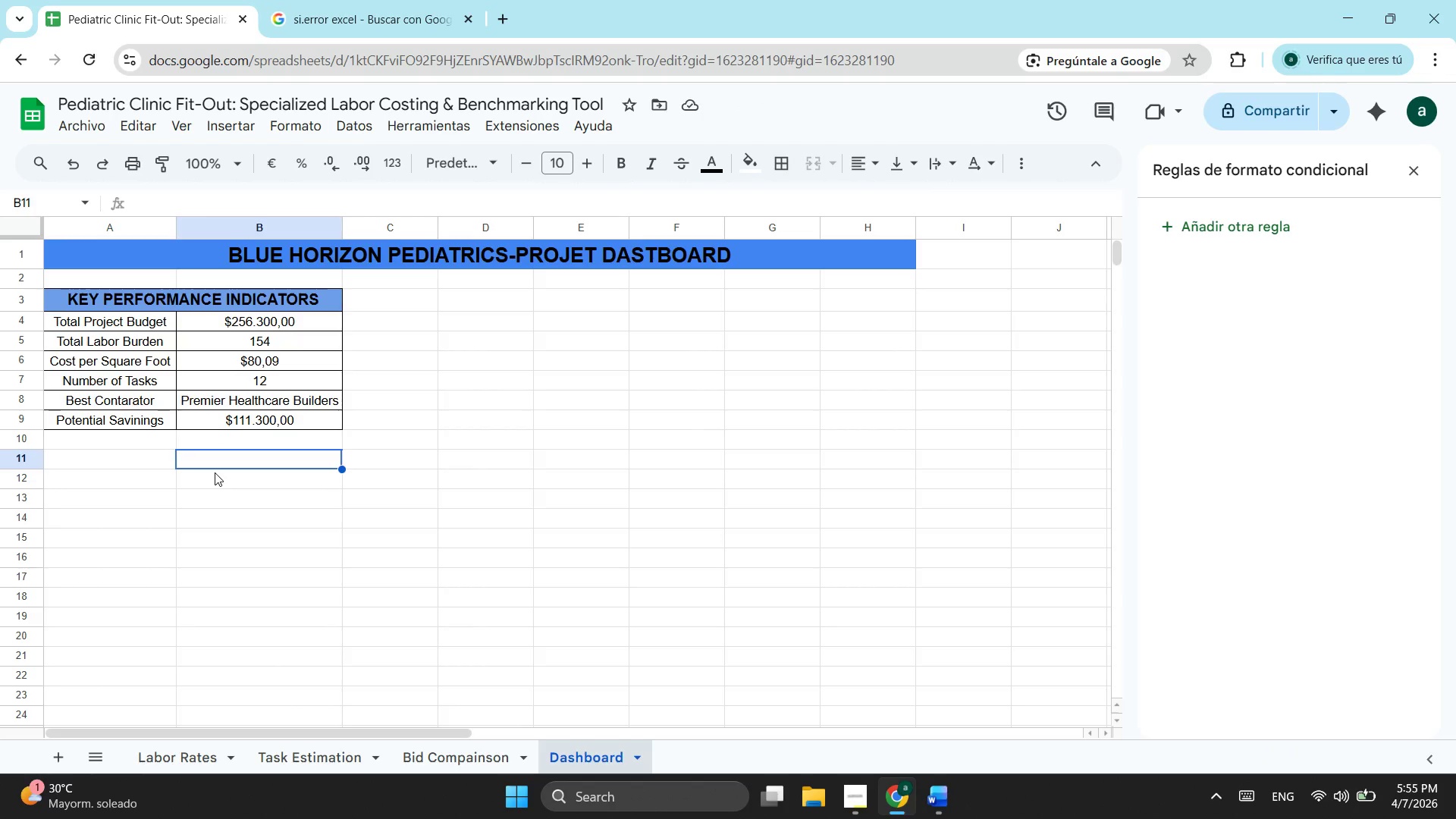 
left_click([154, 341])
 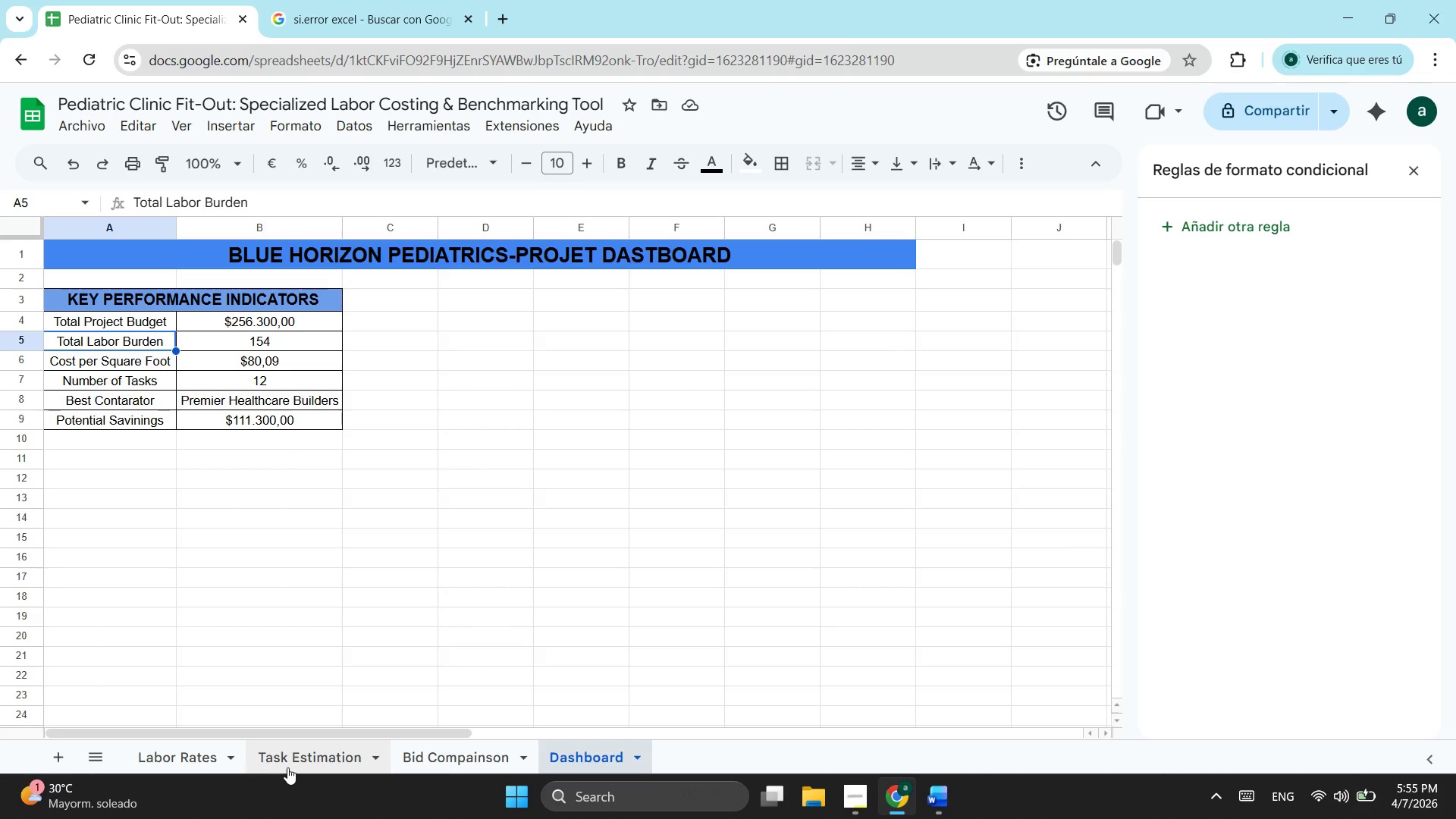 
left_click([295, 767])
 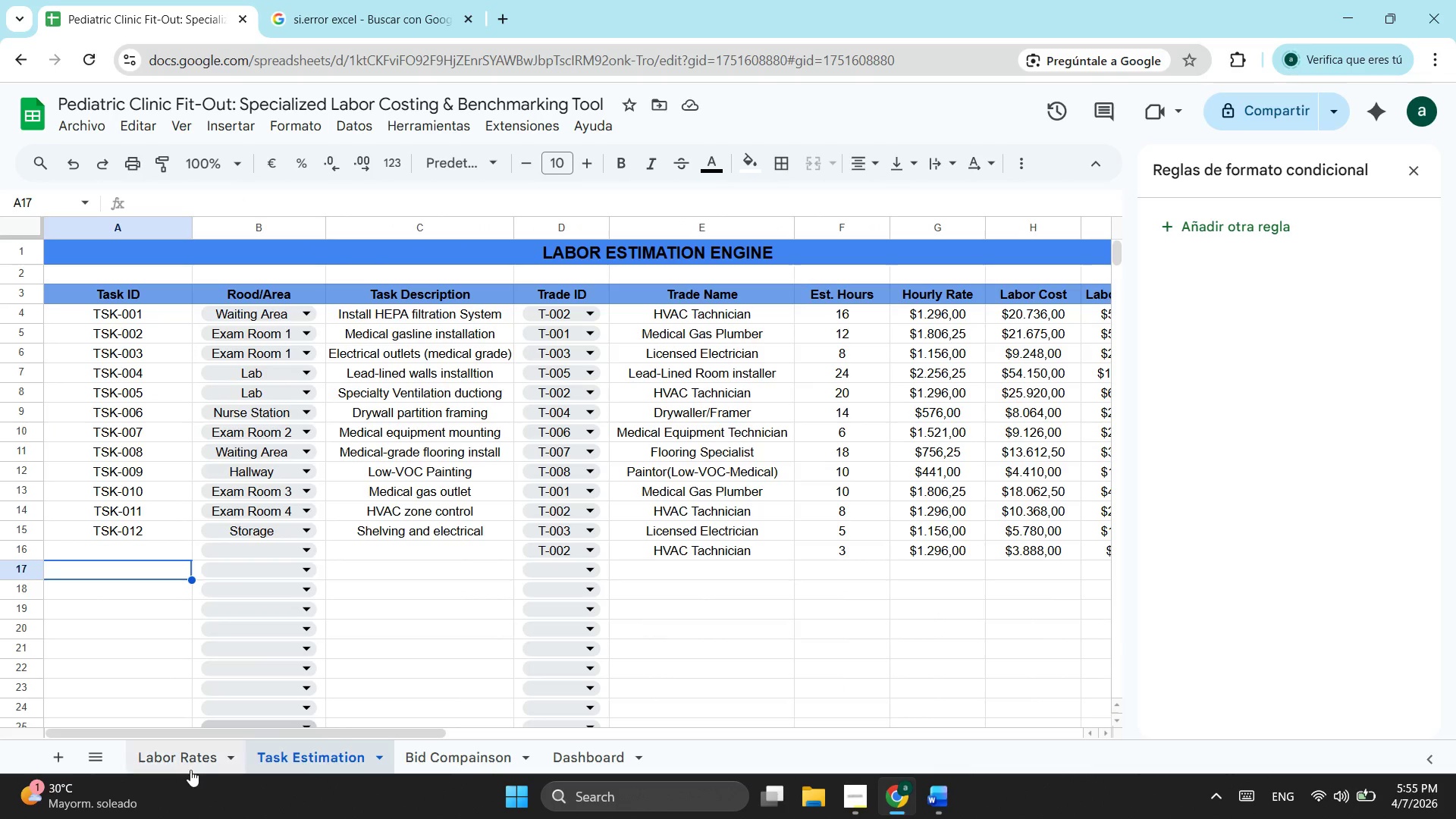 
left_click([190, 770])
 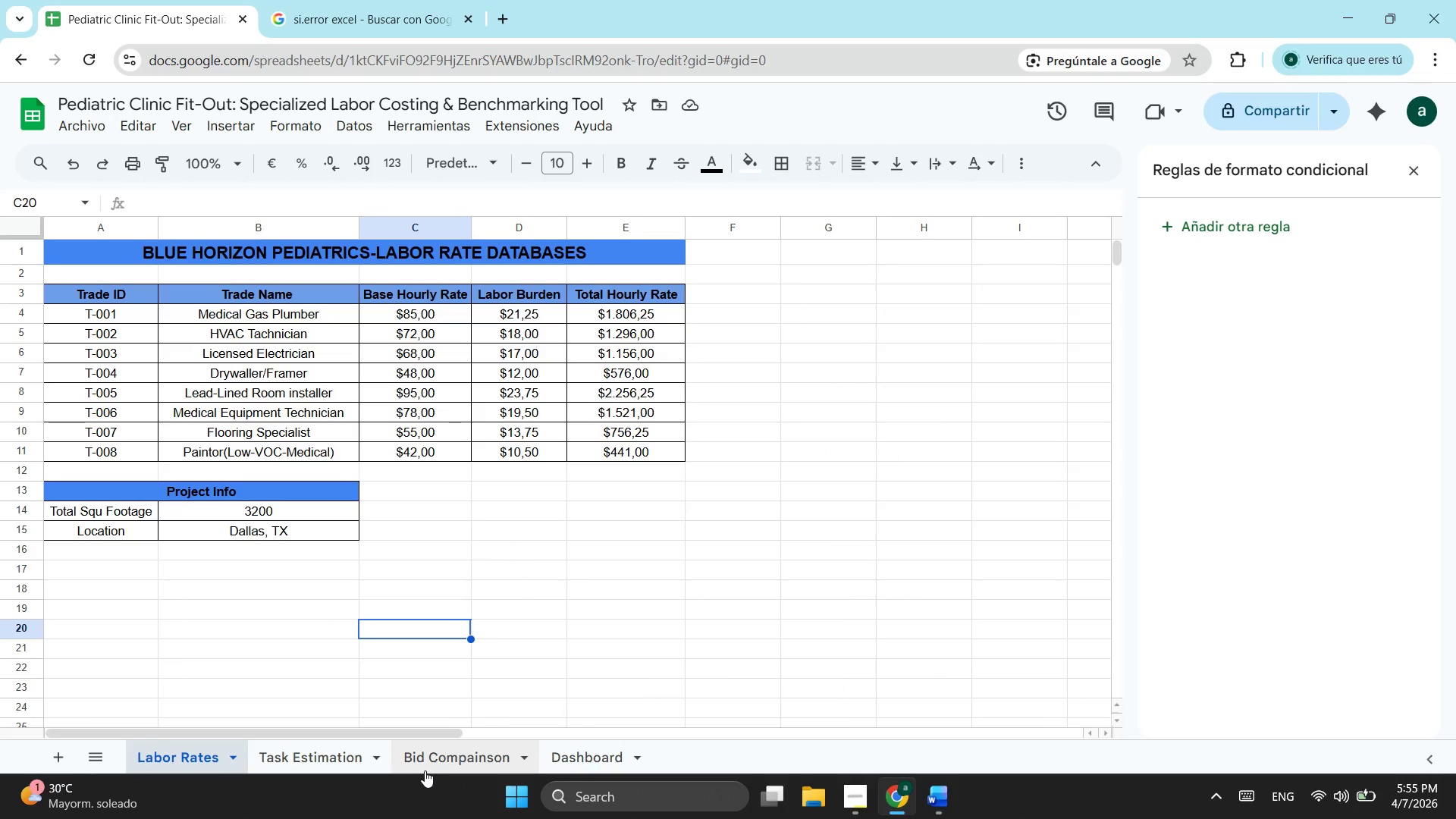 
left_click([425, 765])
 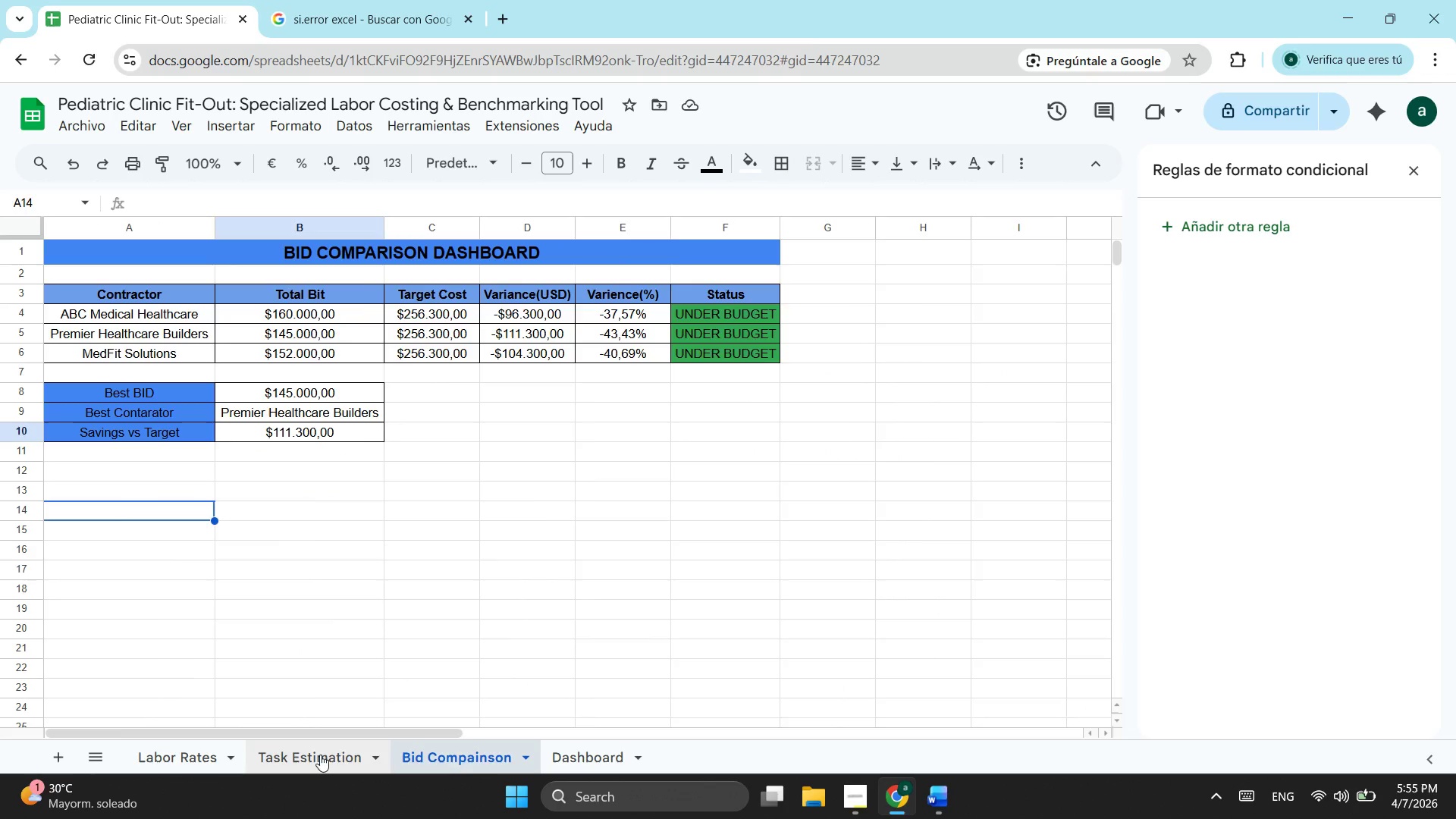 
left_click([320, 755])
 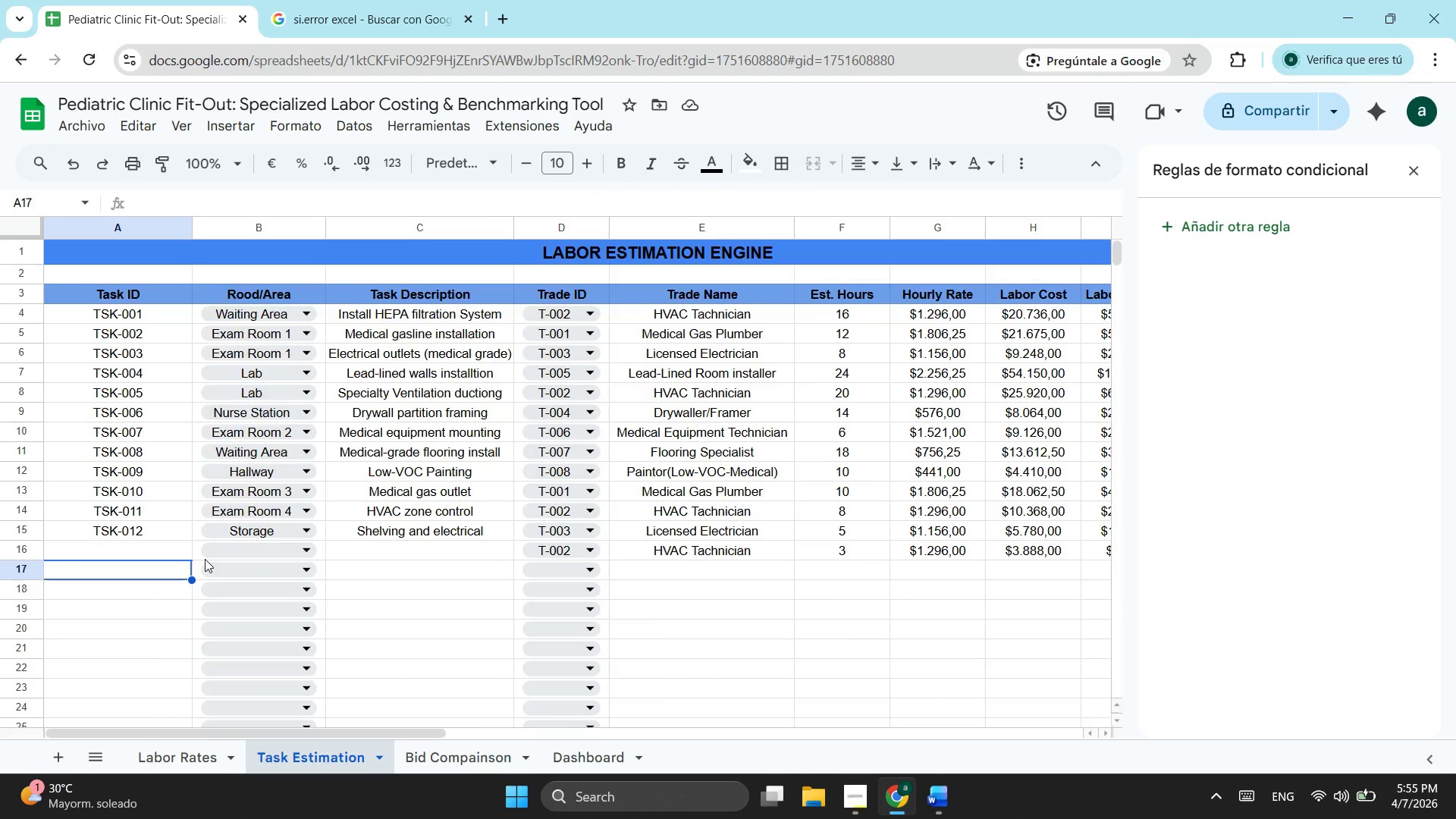 
scroll: coordinate [205, 559], scroll_direction: down, amount: 5.0
 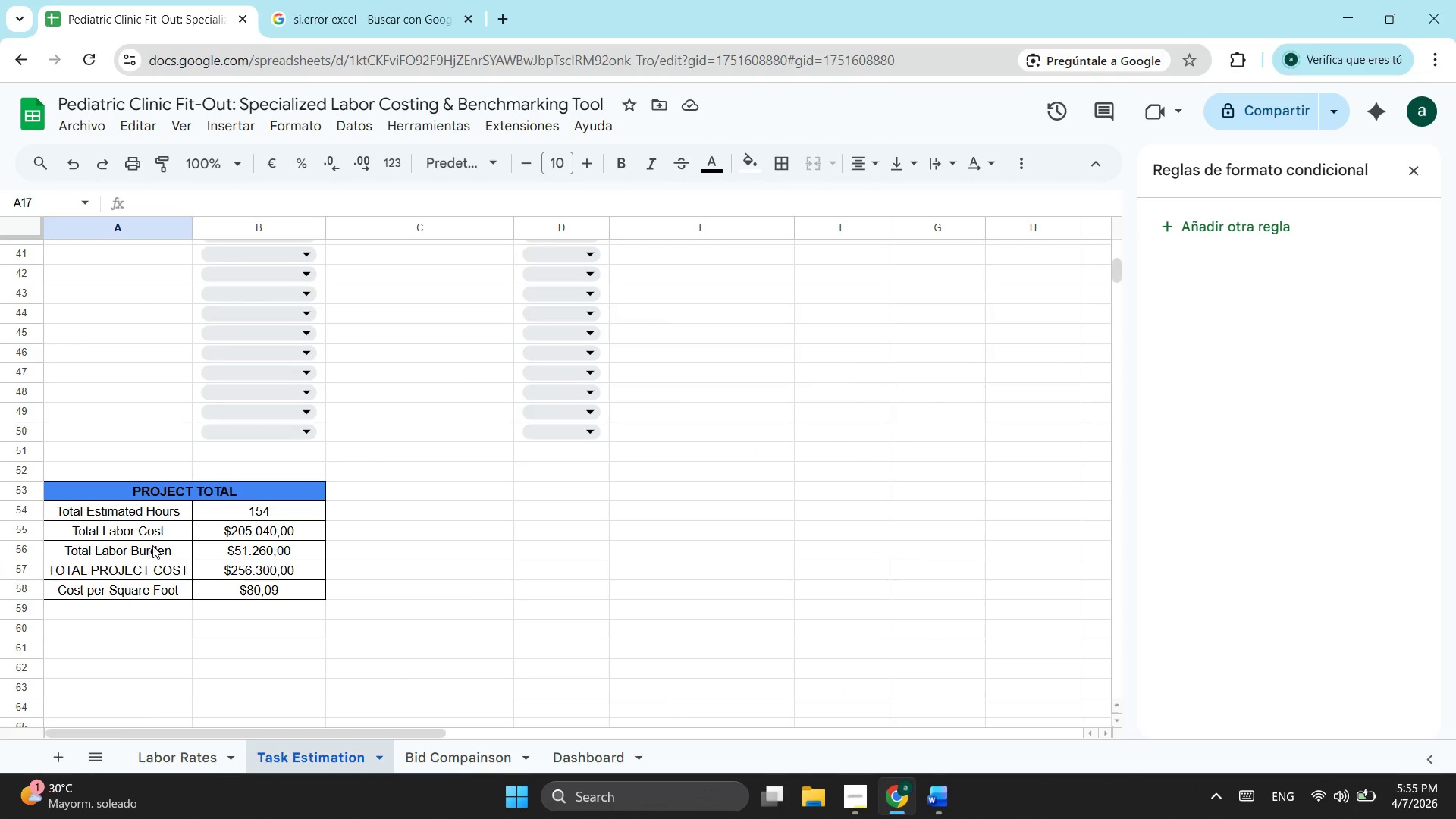 
left_click([161, 508])
 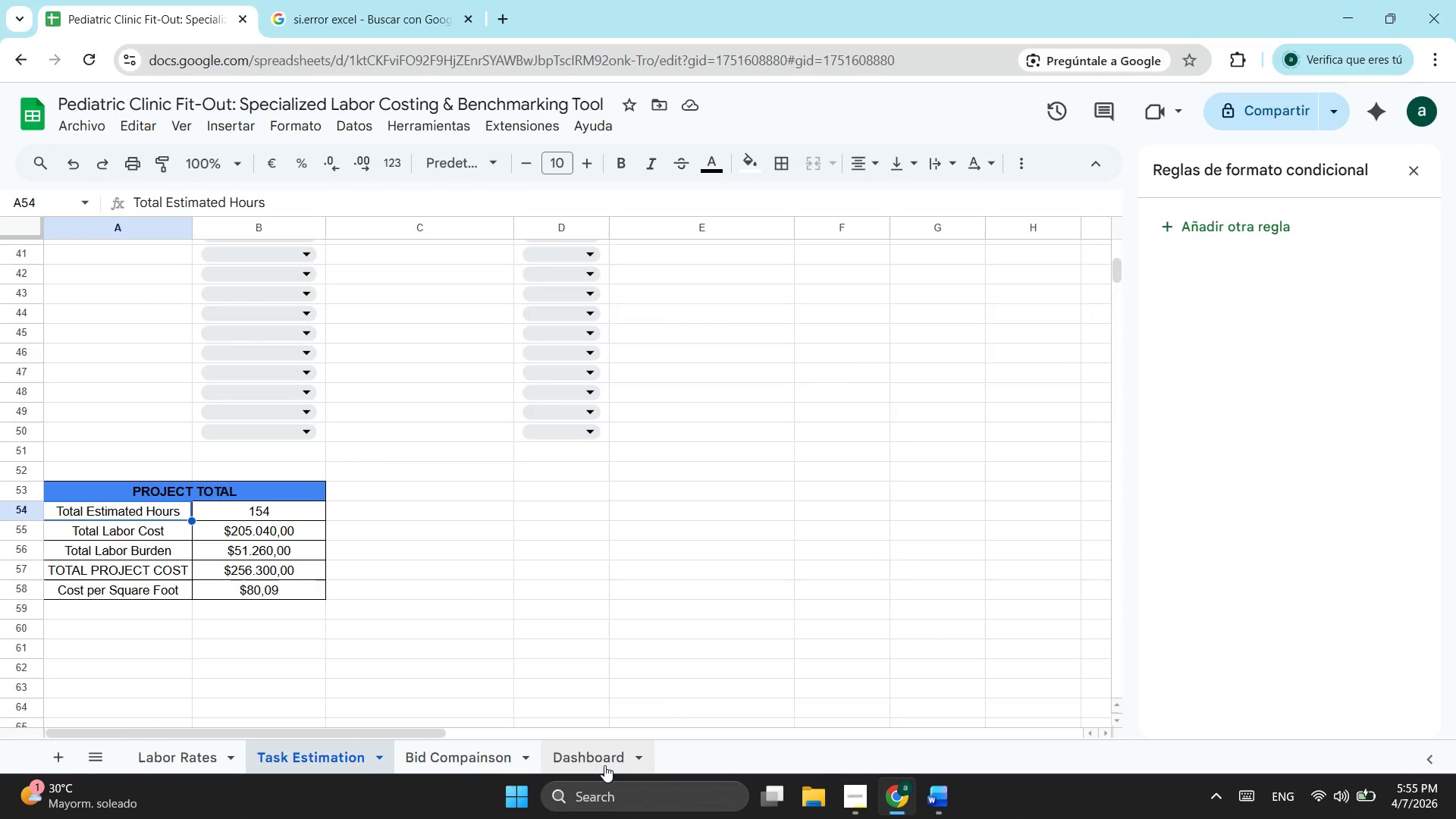 
left_click([604, 765])
 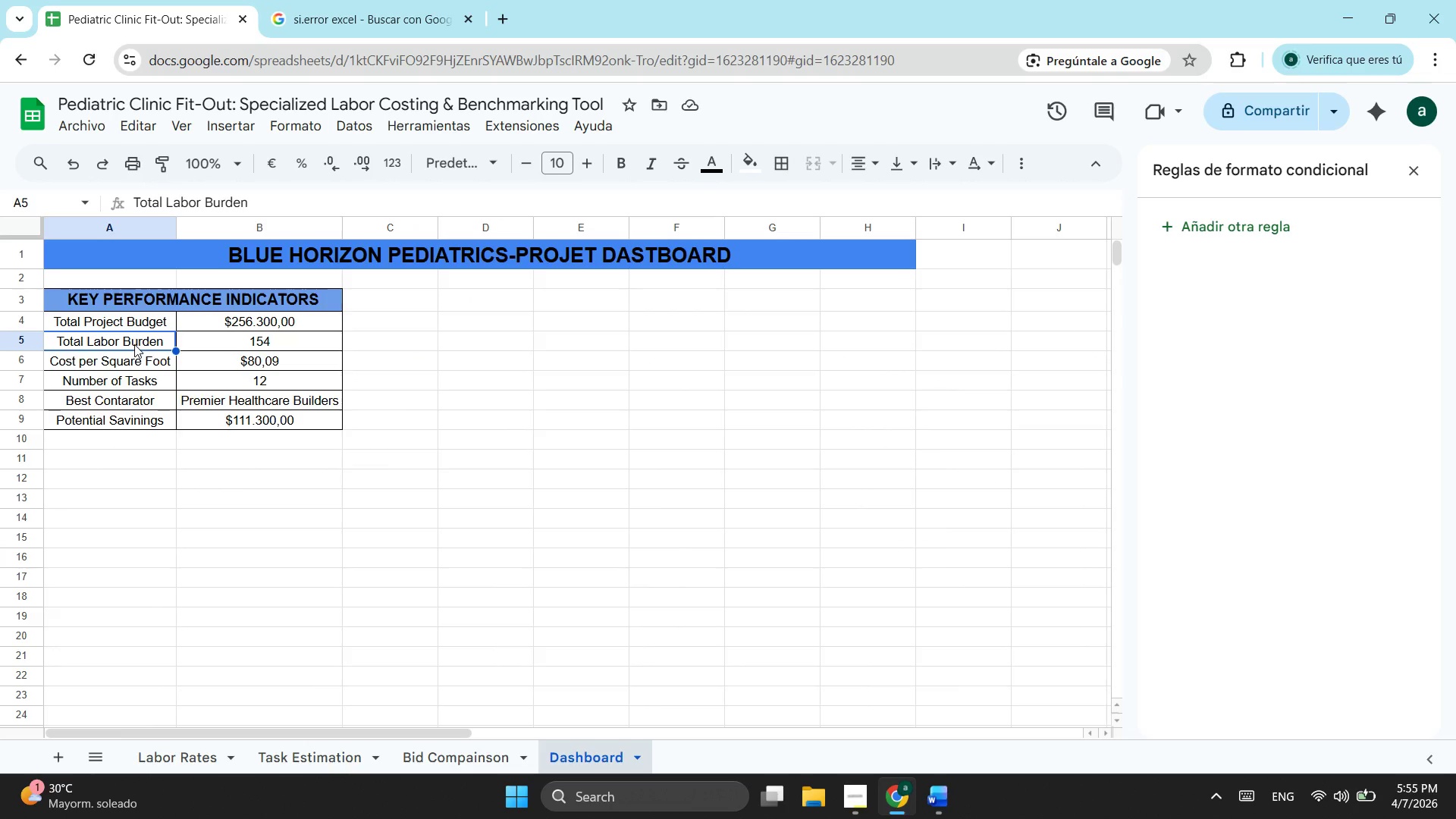 
left_click([165, 338])
 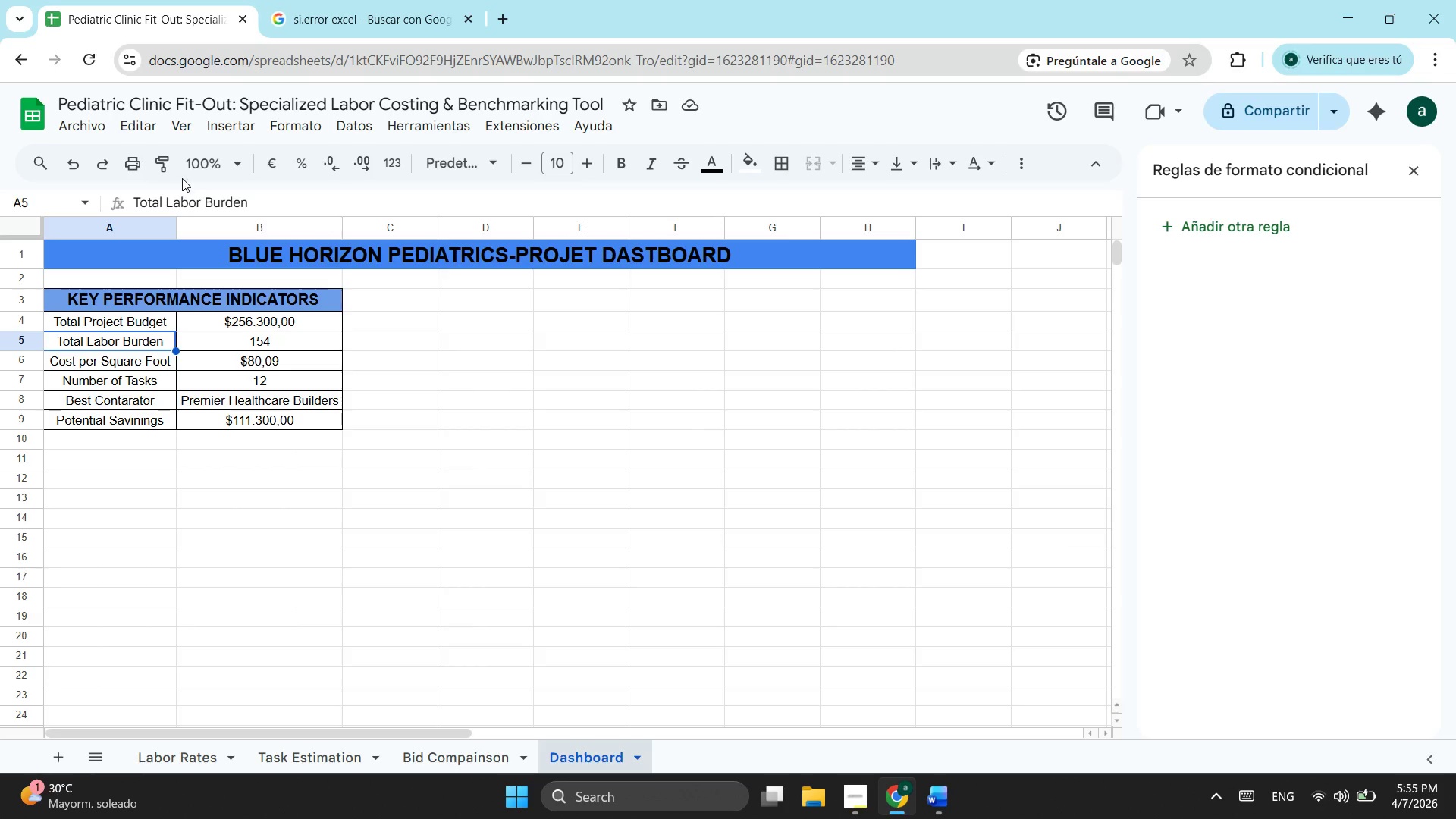 
left_click_drag(start_coordinate=[279, 200], to_coordinate=[206, 203])
 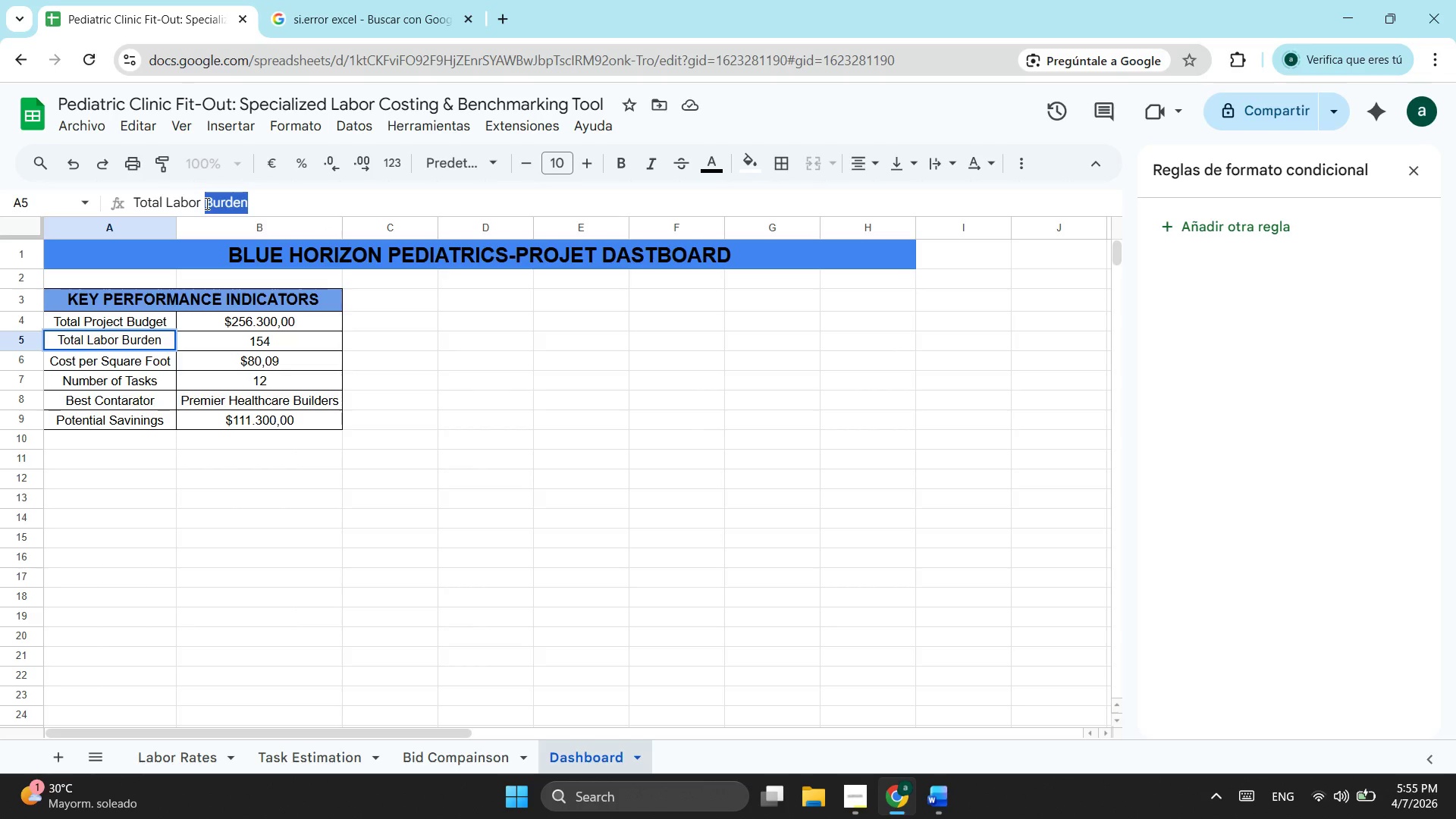 
type(HOU)
key(Backspace)
key(Backspace)
type(our)
 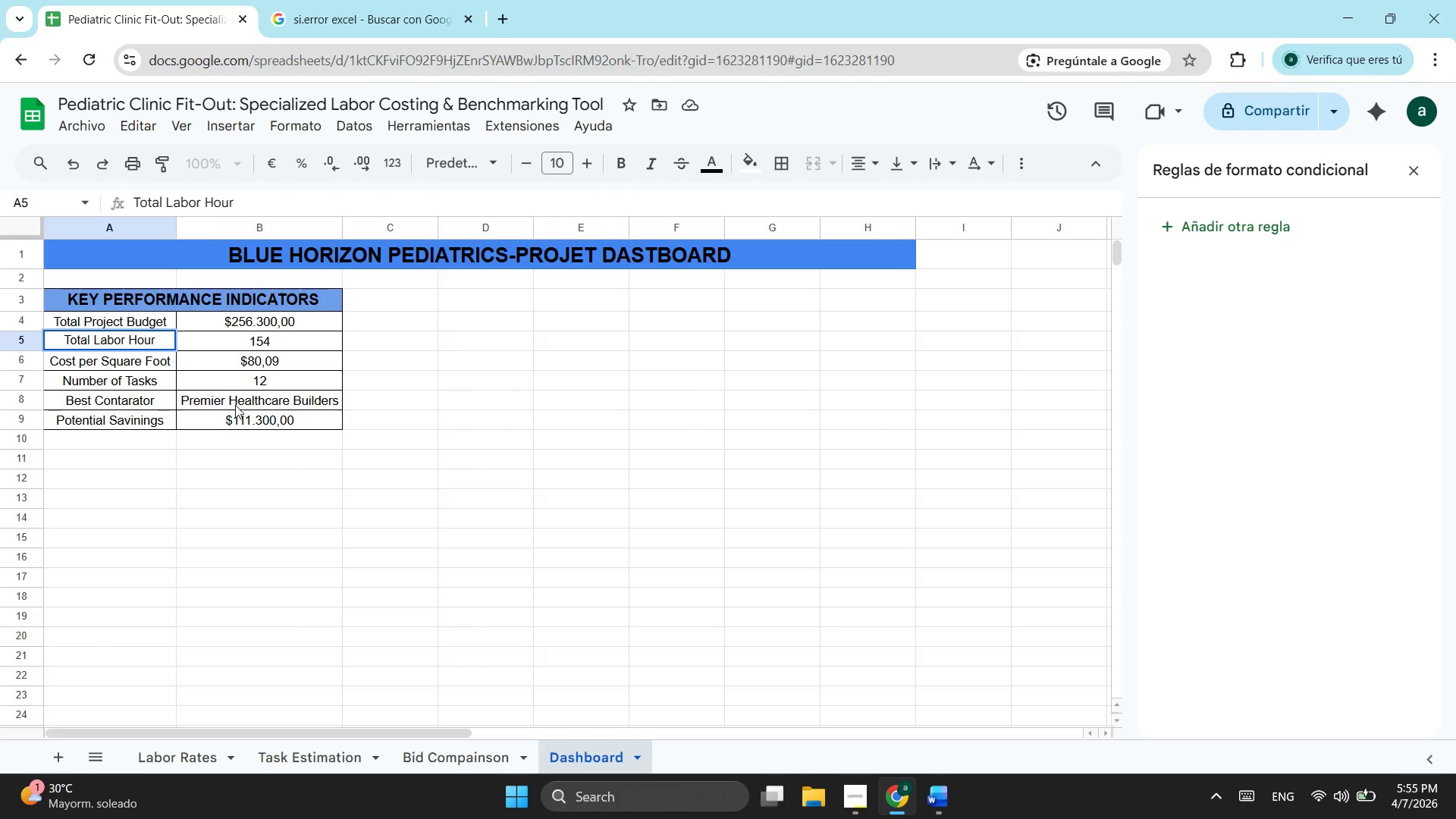 
wait(7.42)
 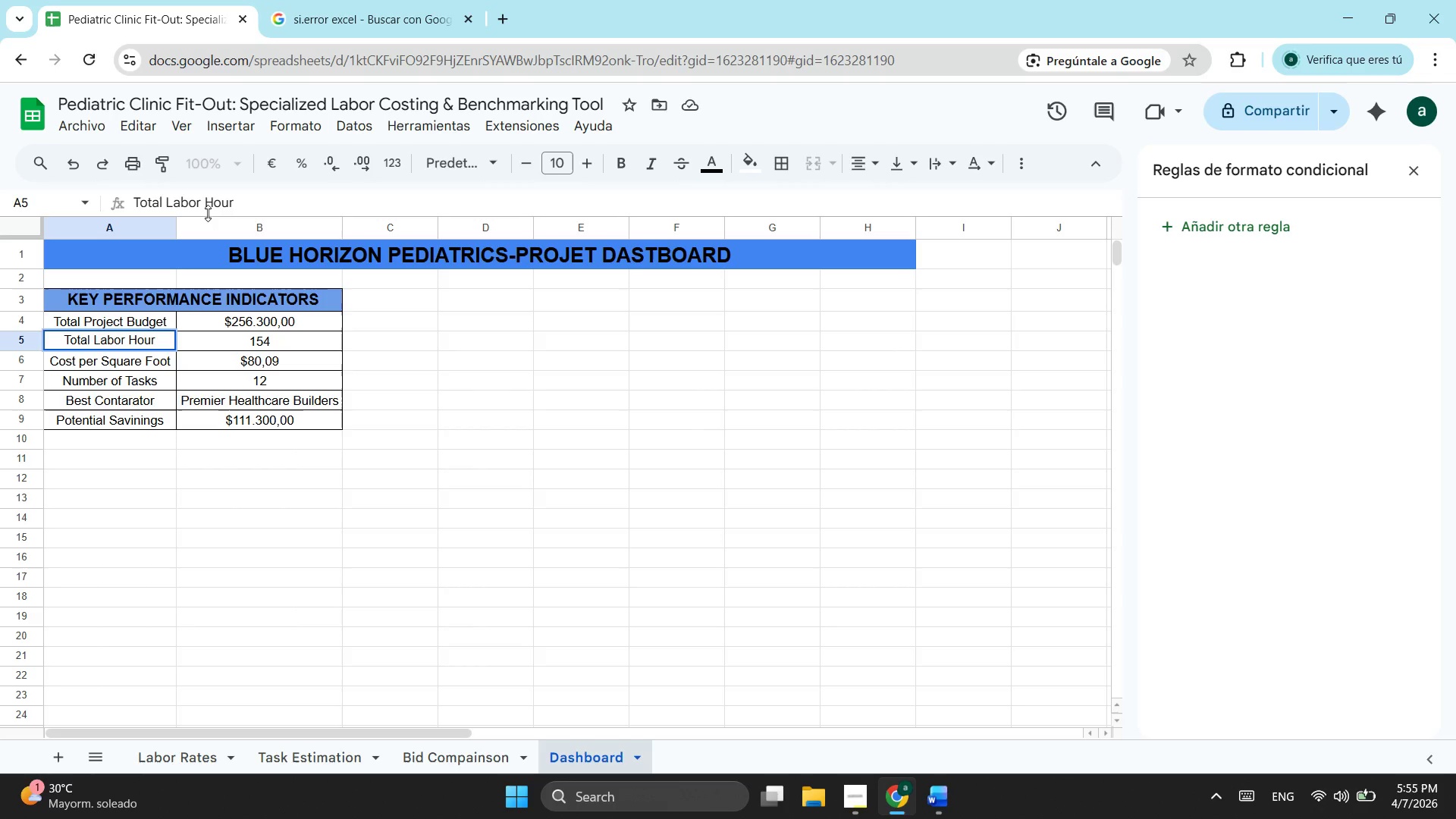 
left_click([213, 465])
 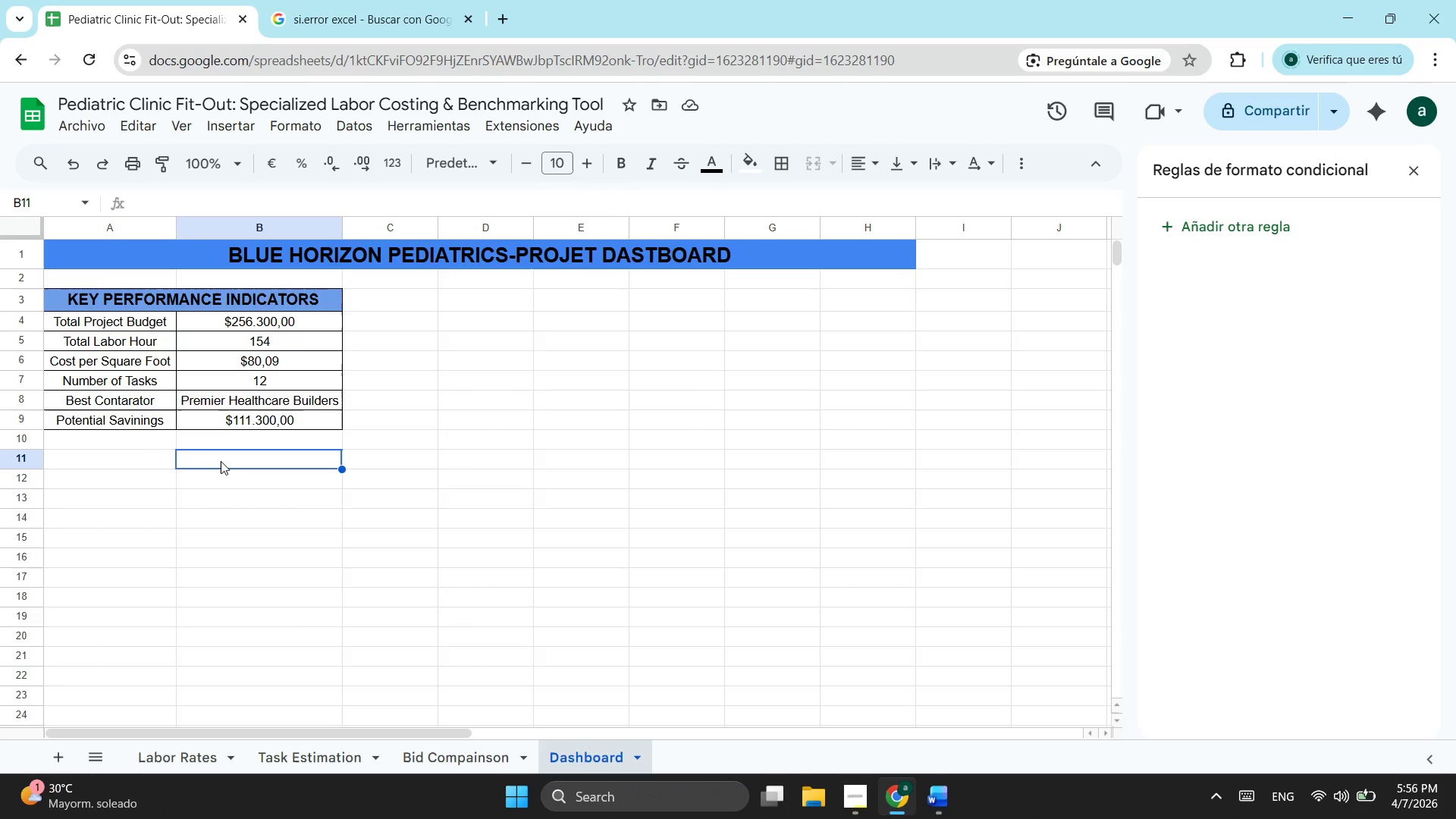 
wait(26.05)
 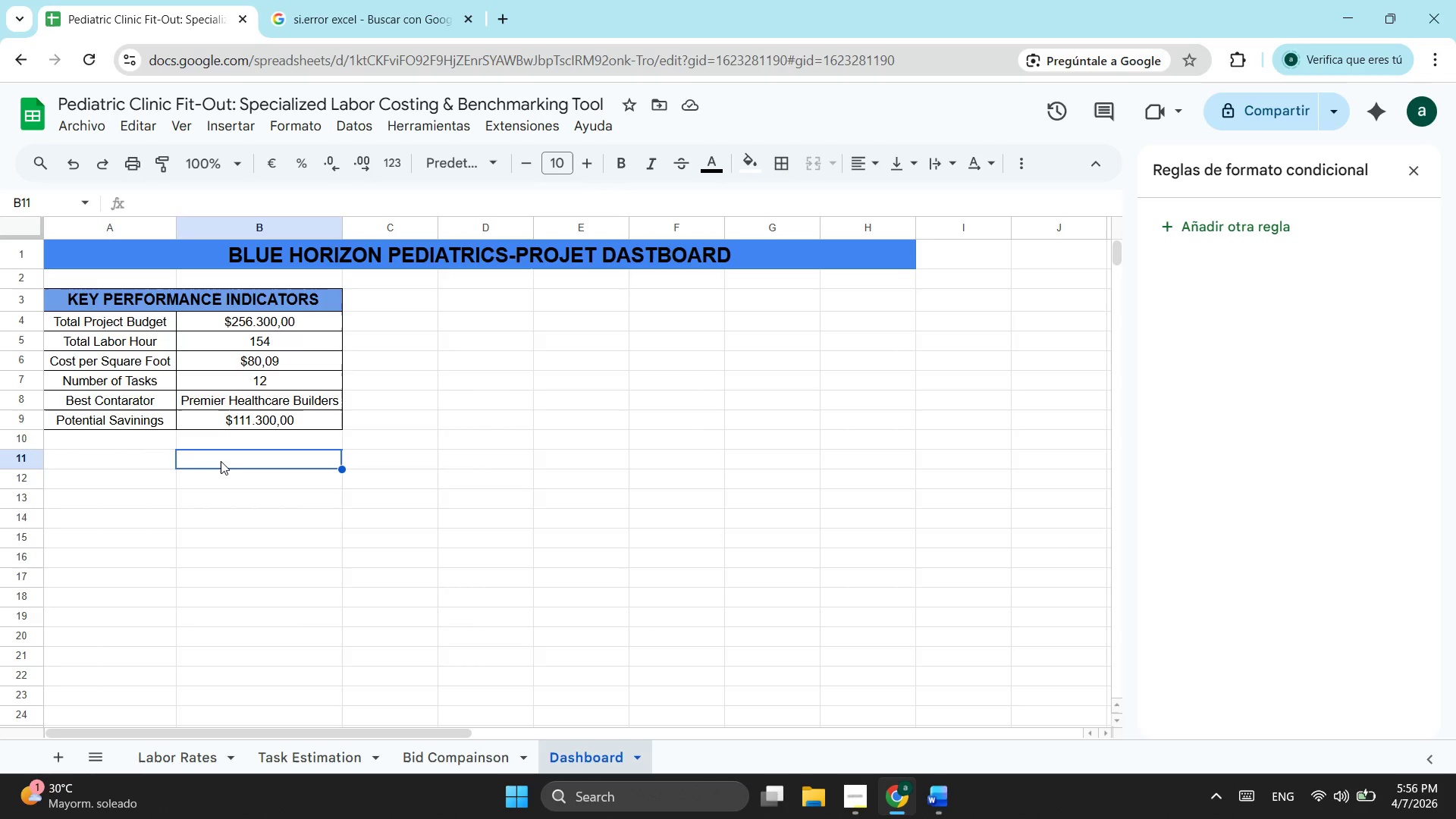 
left_click([318, 752])
 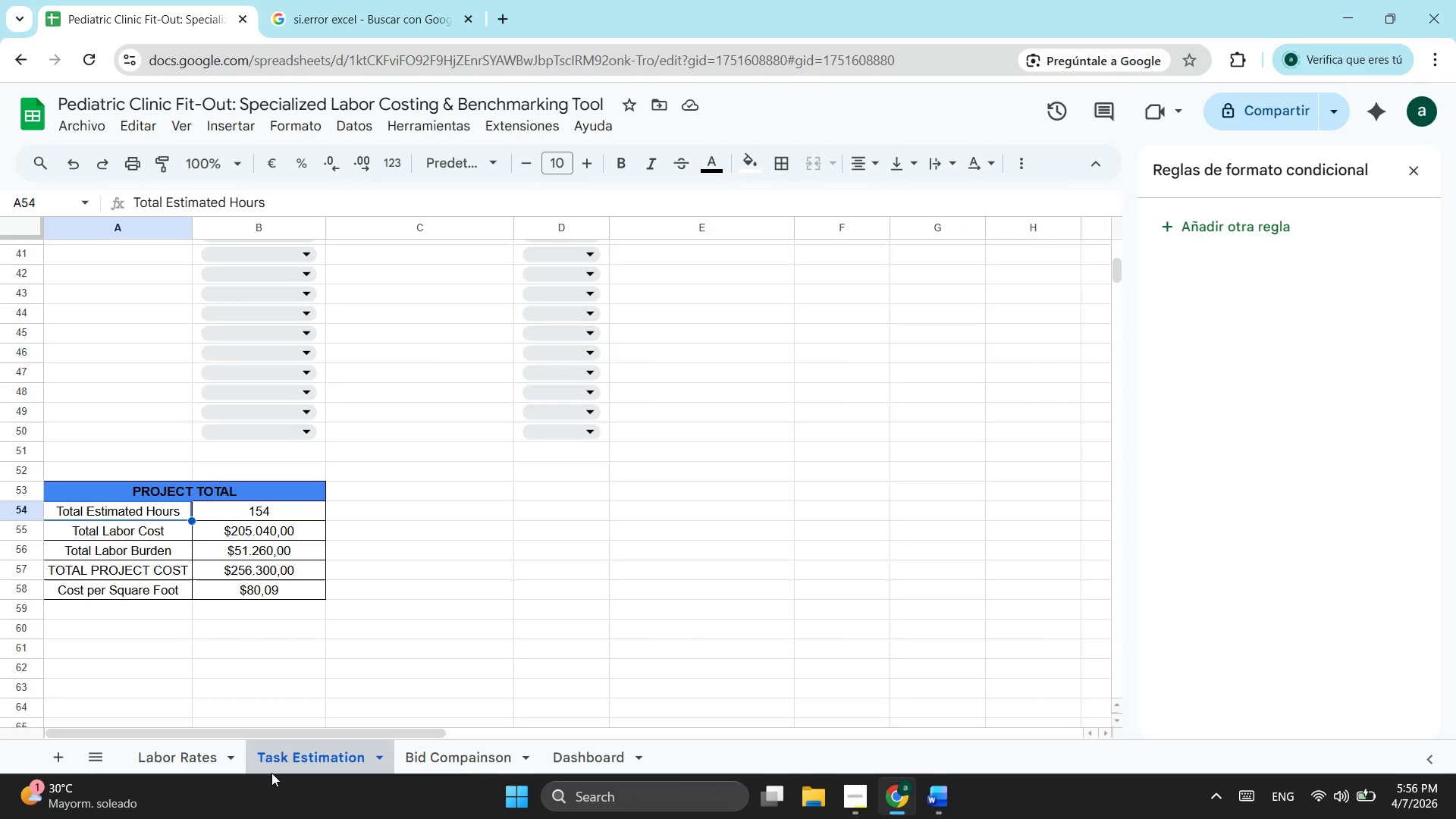 
wait(8.56)
 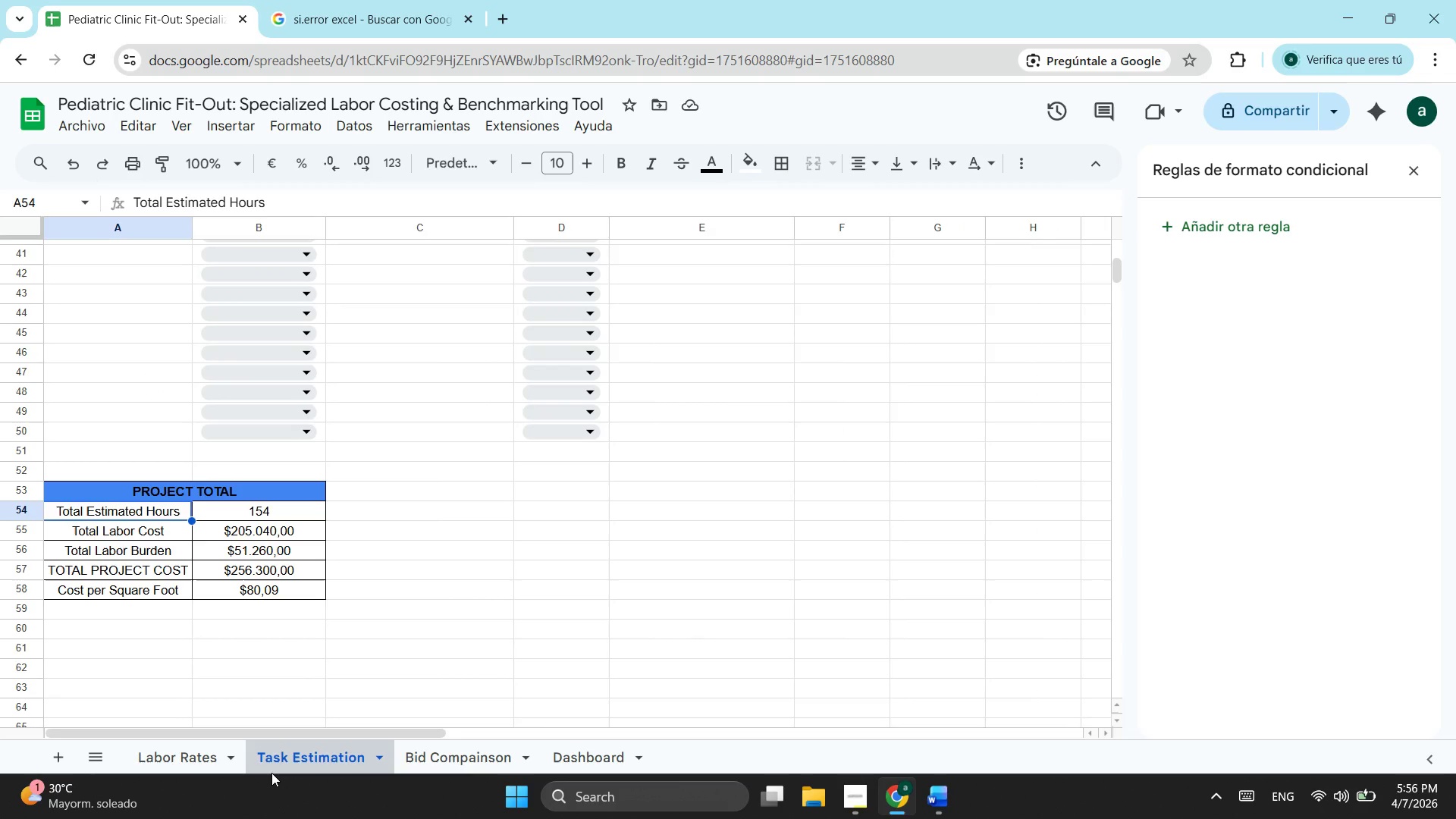 
left_click_drag(start_coordinate=[360, 731], to_coordinate=[579, 718])
 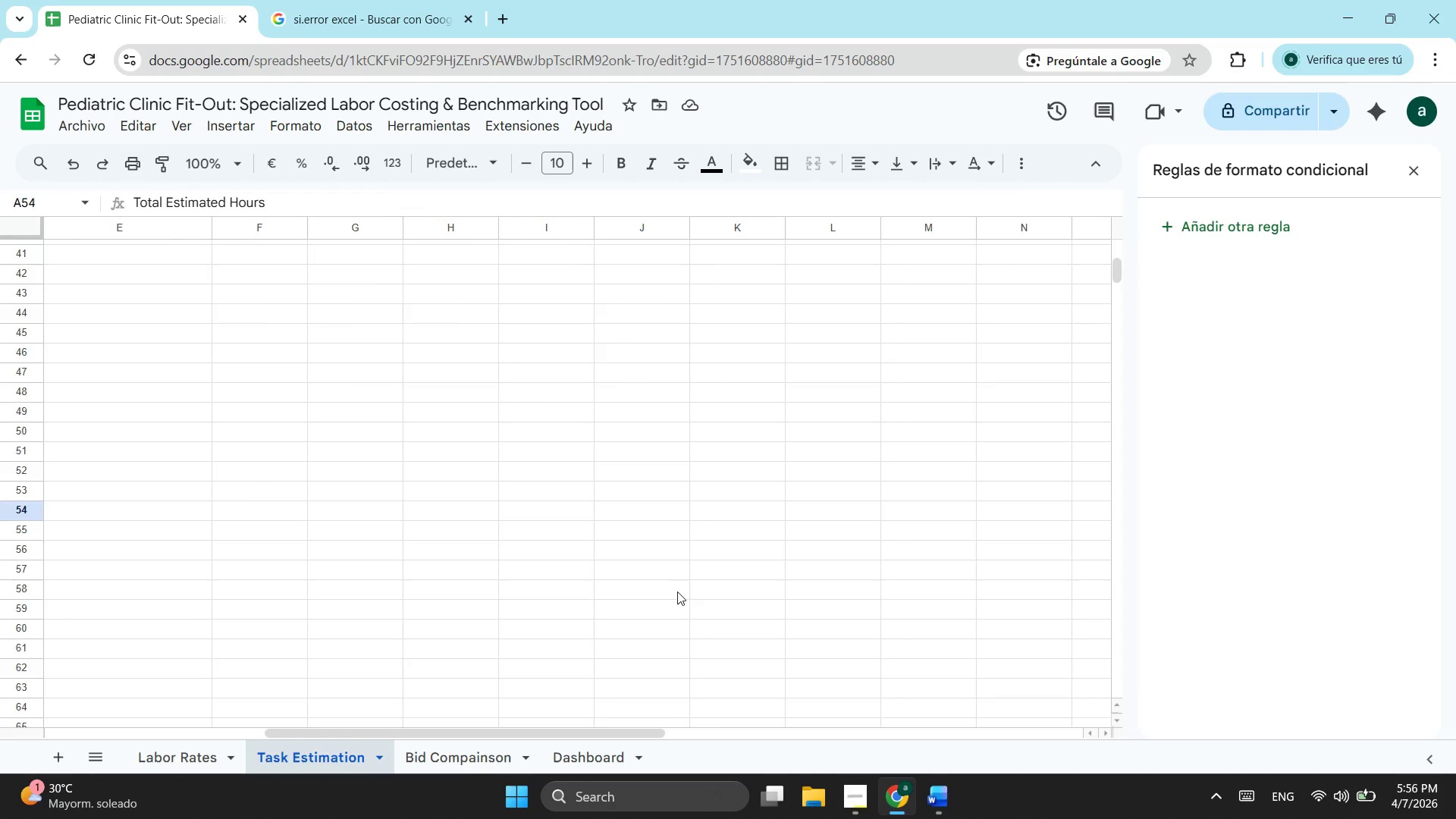 
scroll: coordinate [791, 543], scroll_direction: up, amount: 8.0
 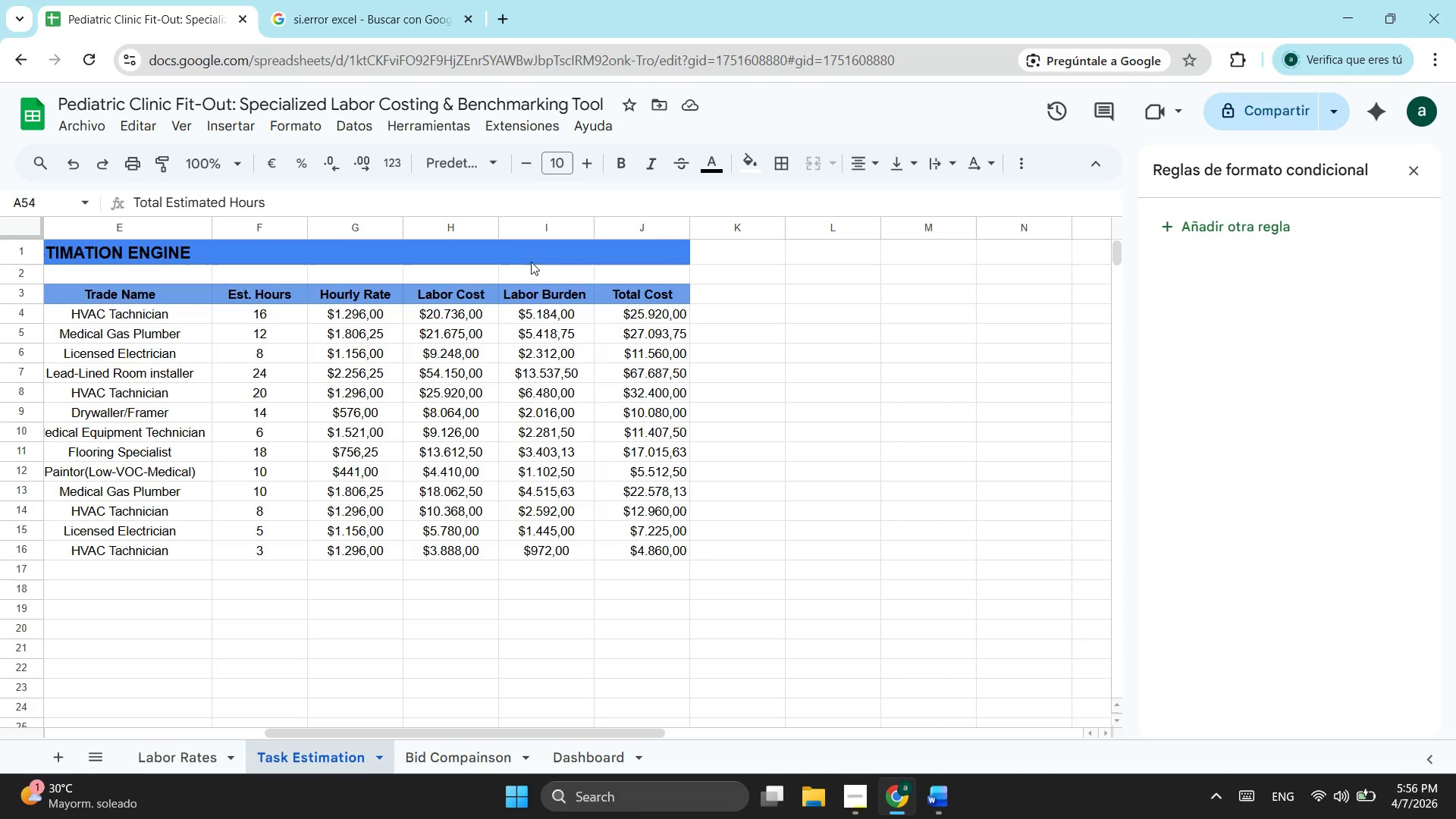 
left_click([846, 287])
 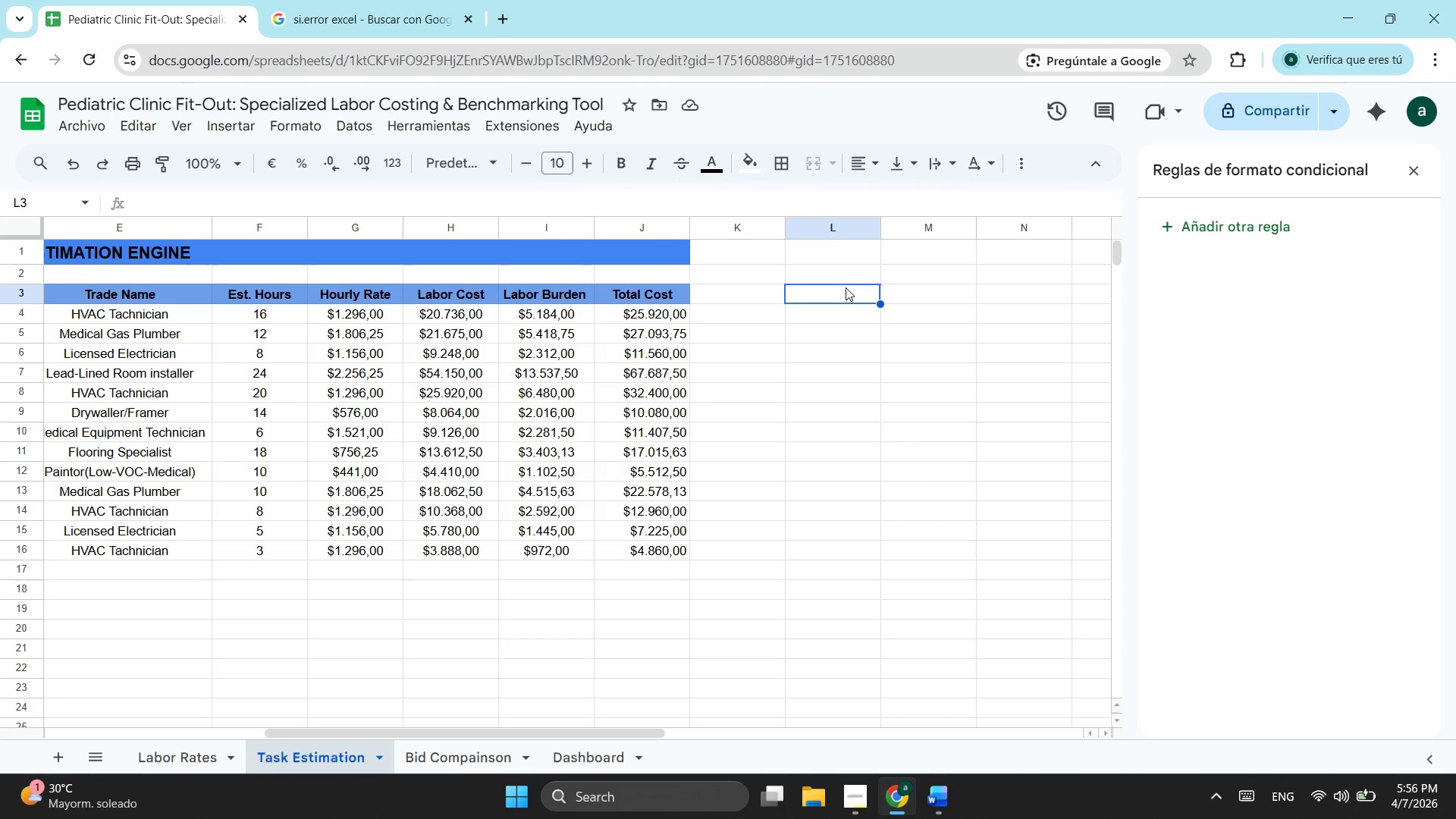 
type(t)
key(Backspace)
type(Trac)
key(Backspace)
type(de)
 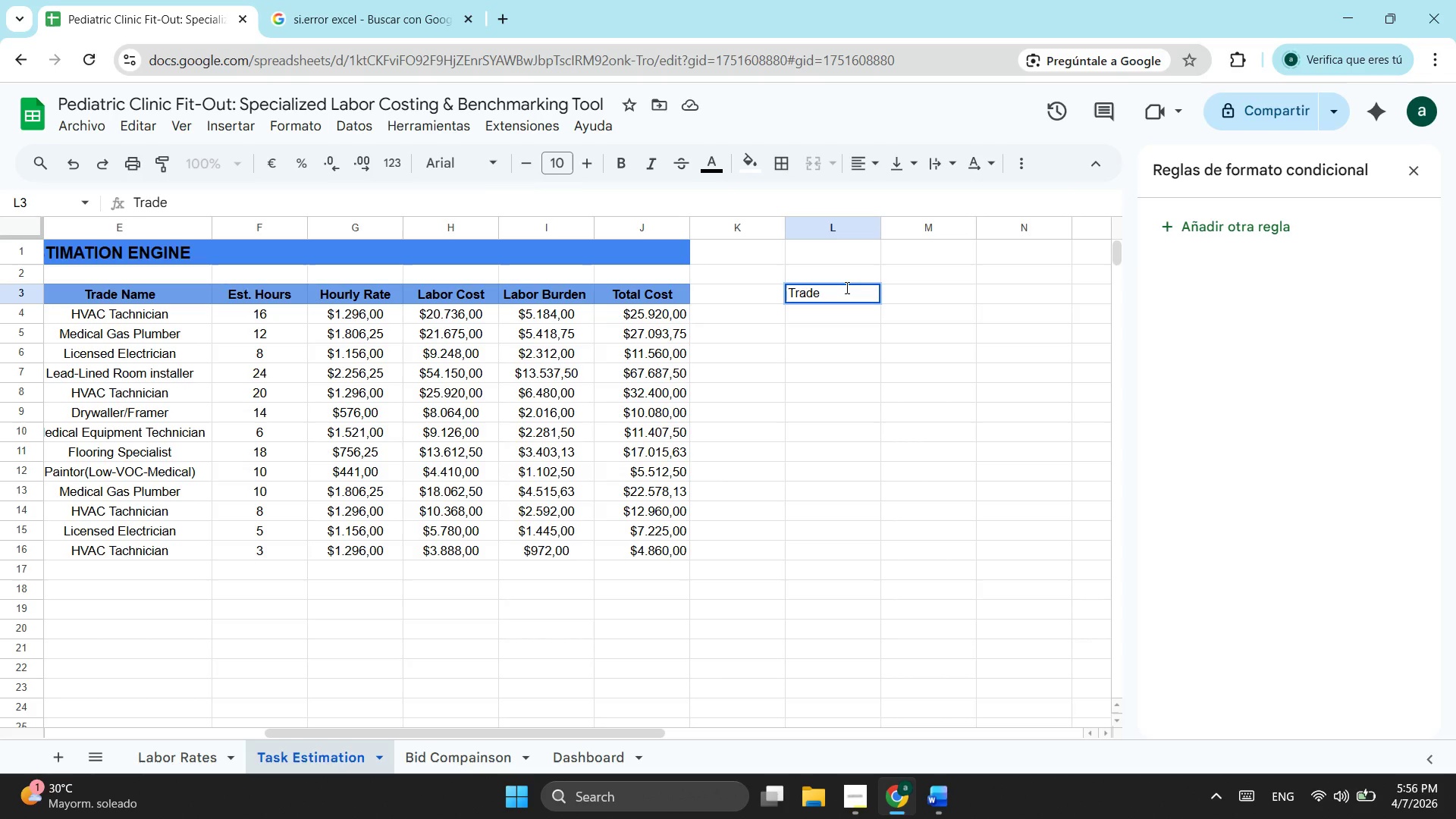 
key(Tab)
type(Totla)
key(Backspace)
key(Backspace)
type(al Cost)
 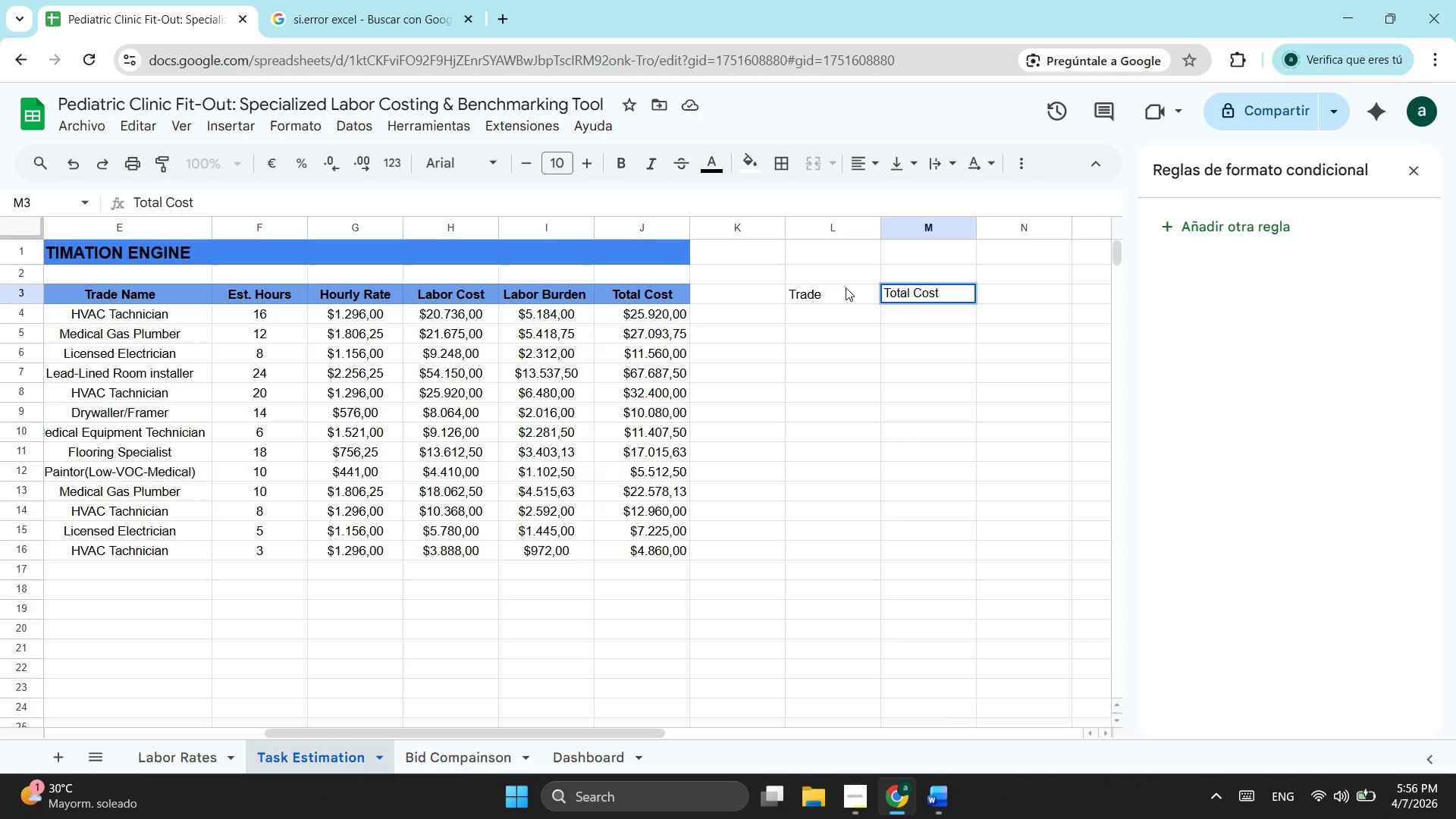 
left_click([829, 318])
 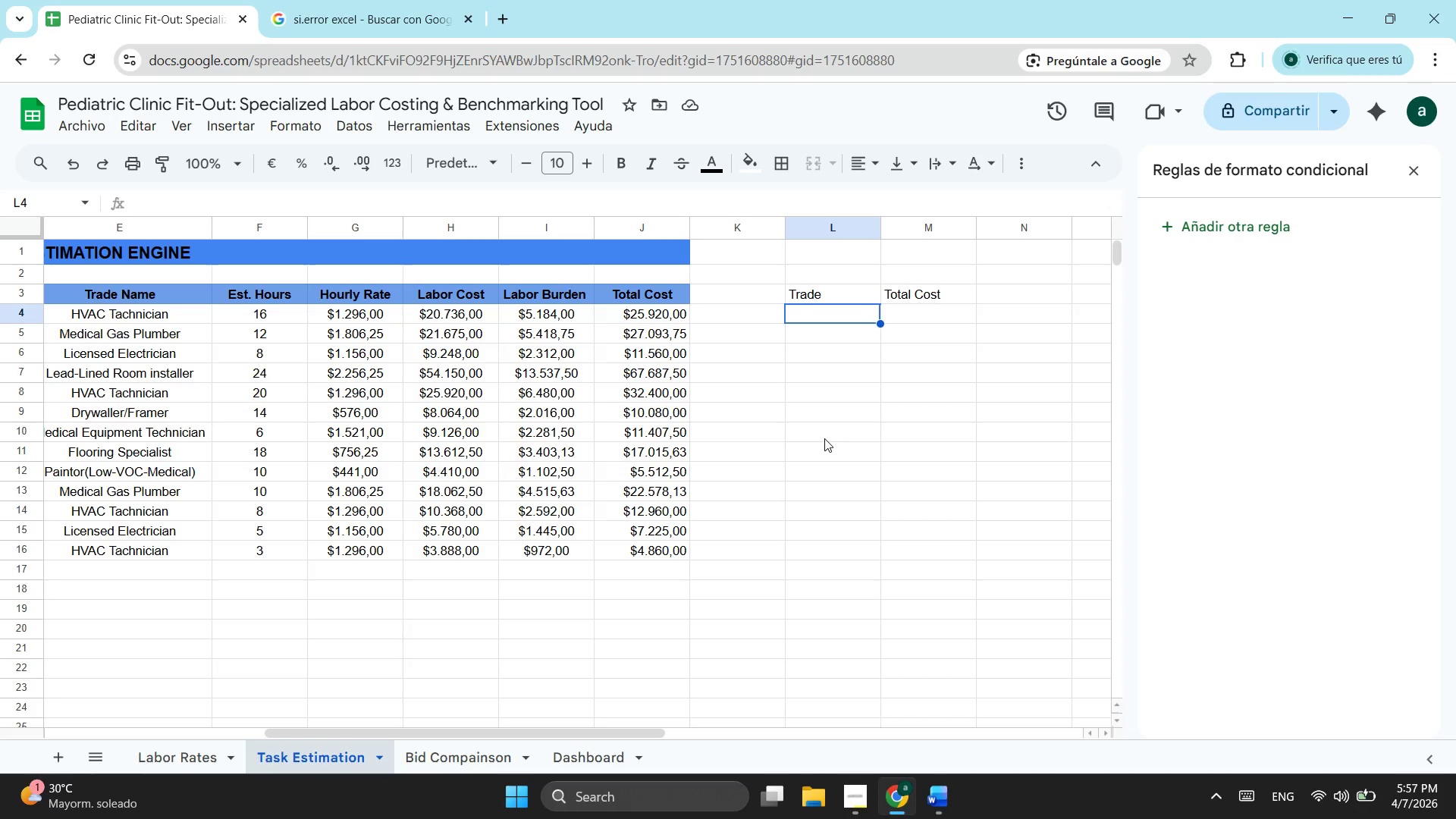 
wait(19.39)
 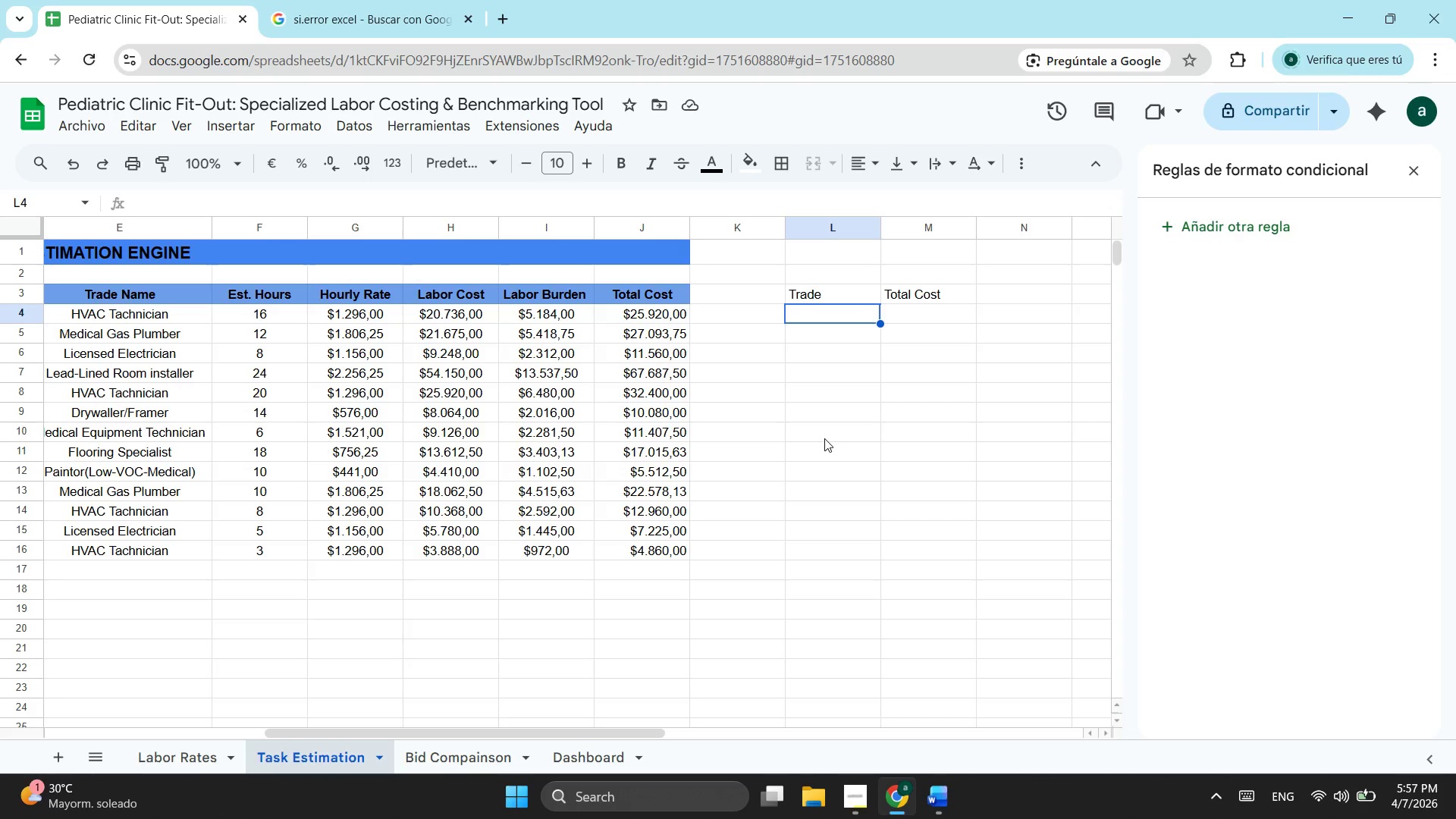 
type(-)
key(Backspace)
type(=si)
 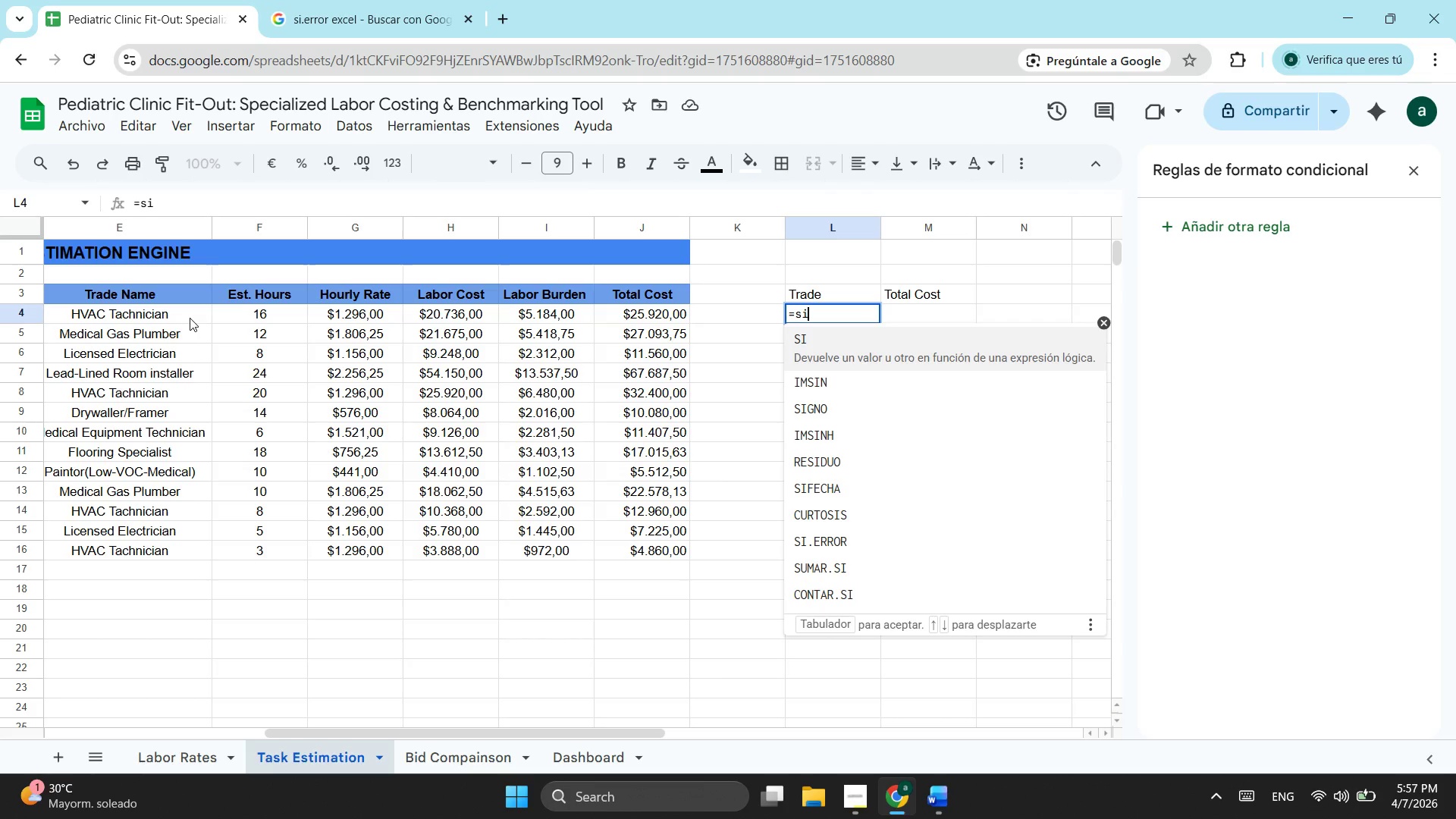 
wait(30.78)
 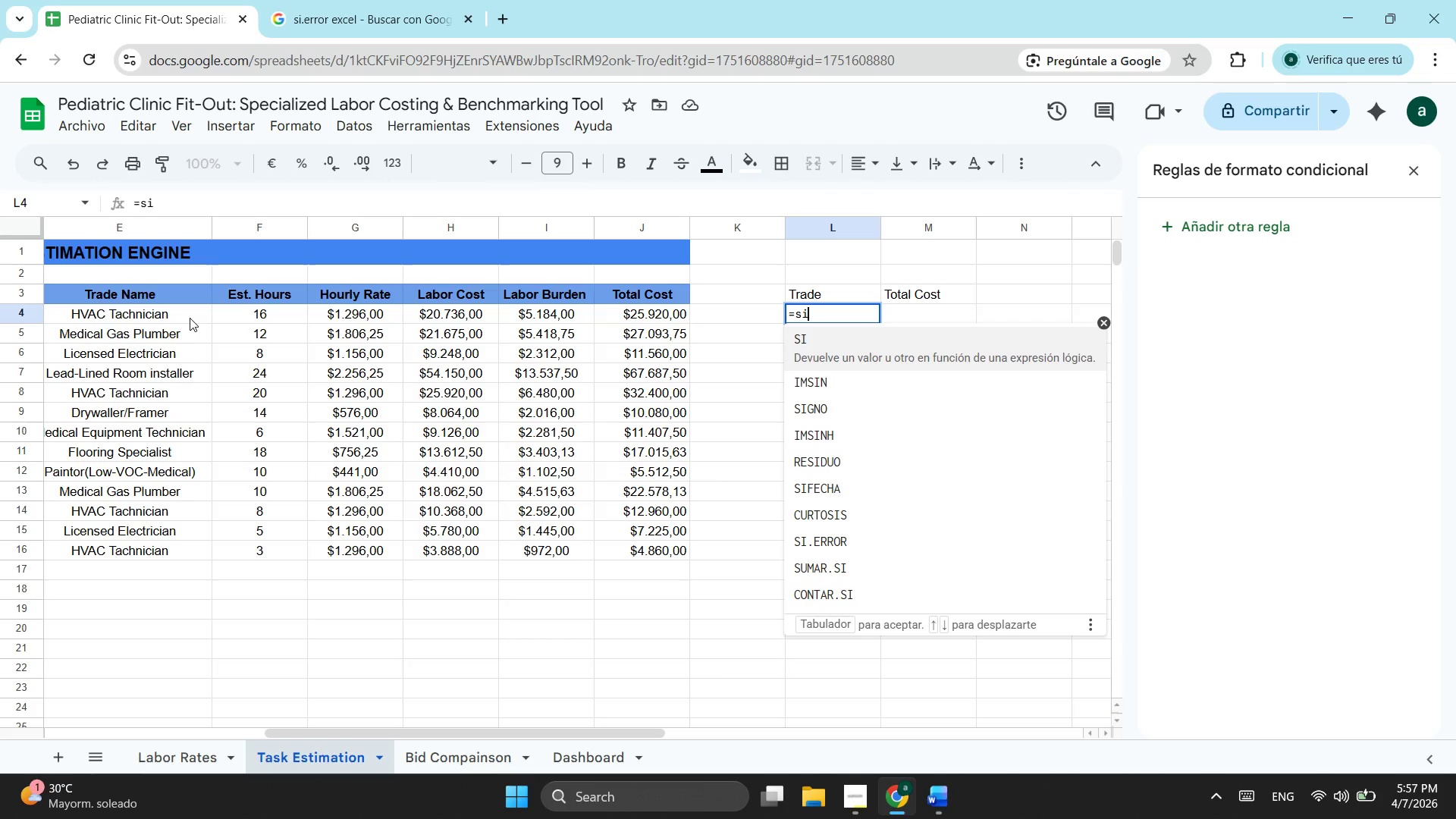 
key(Backspace)
 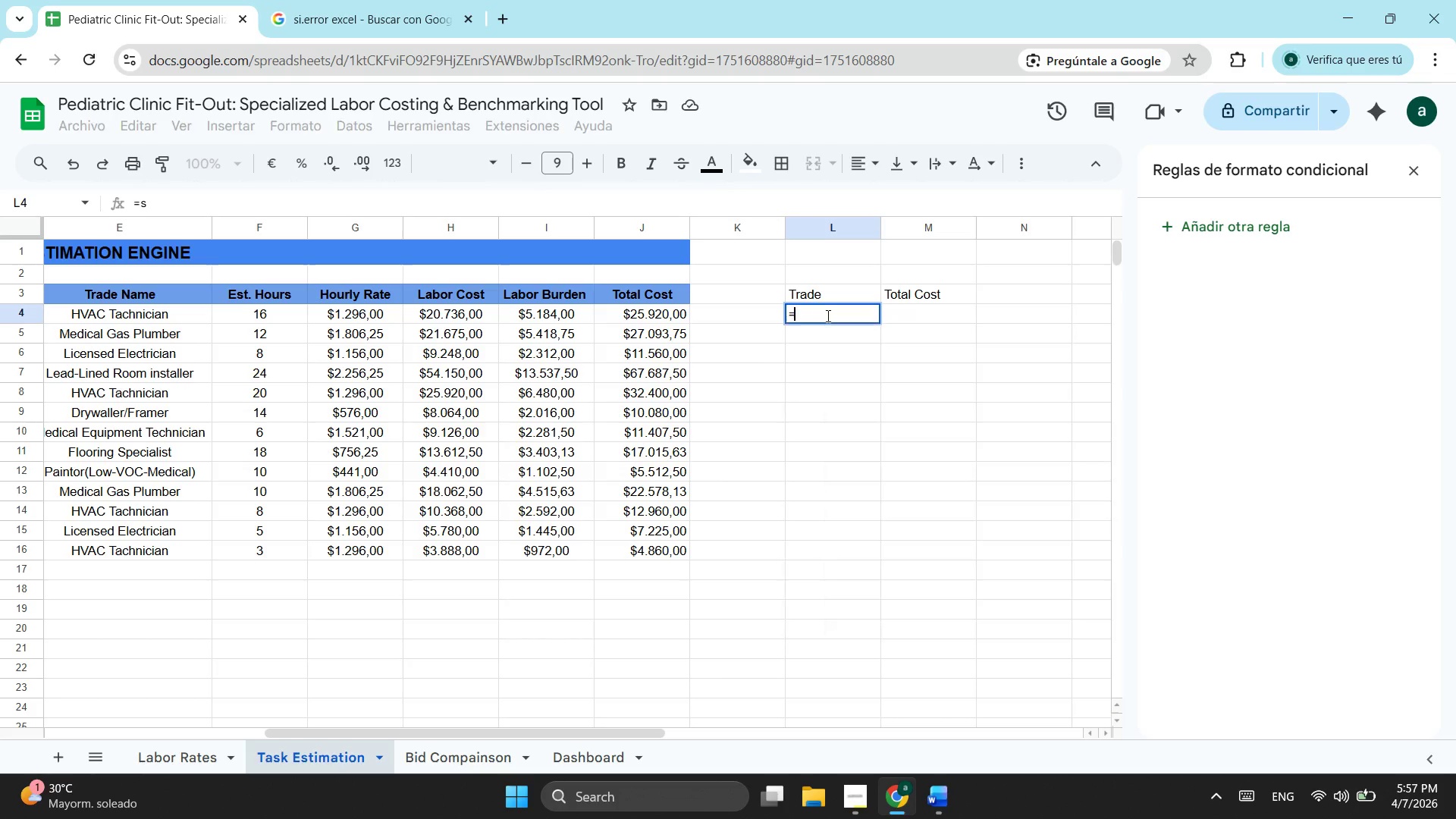 
key(Backspace)
 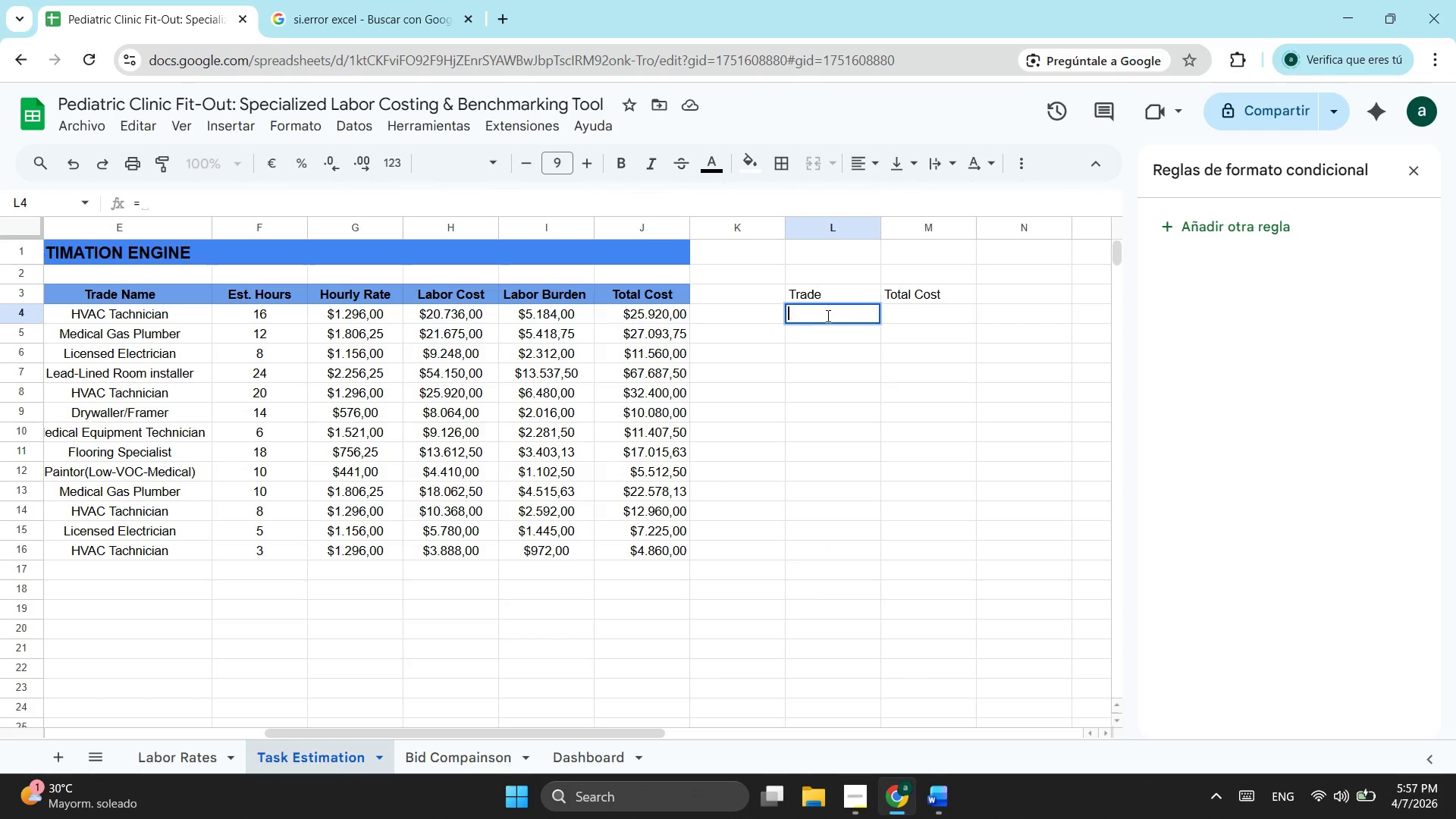 
key(Backspace)
 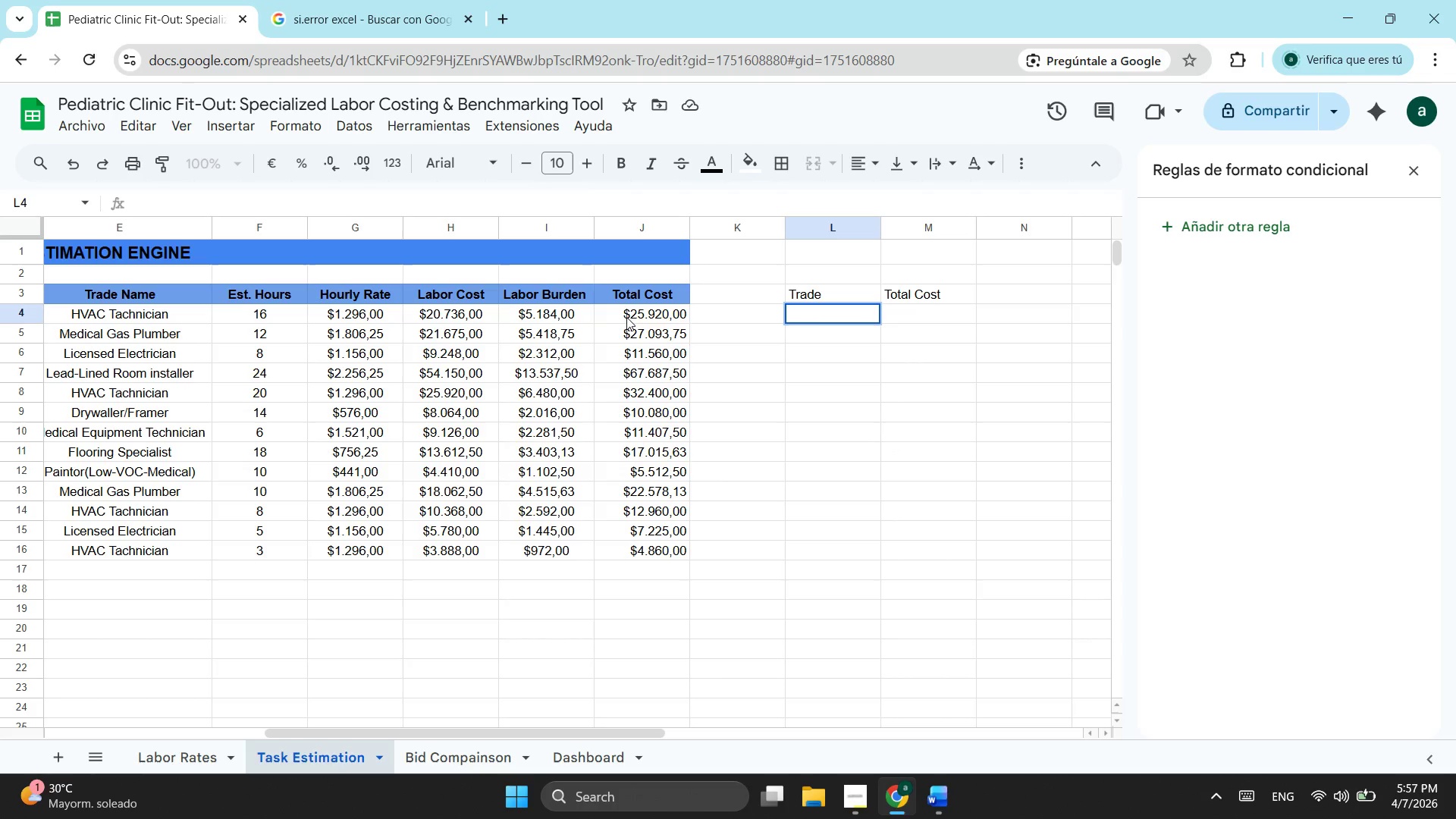 
key(Equal)
 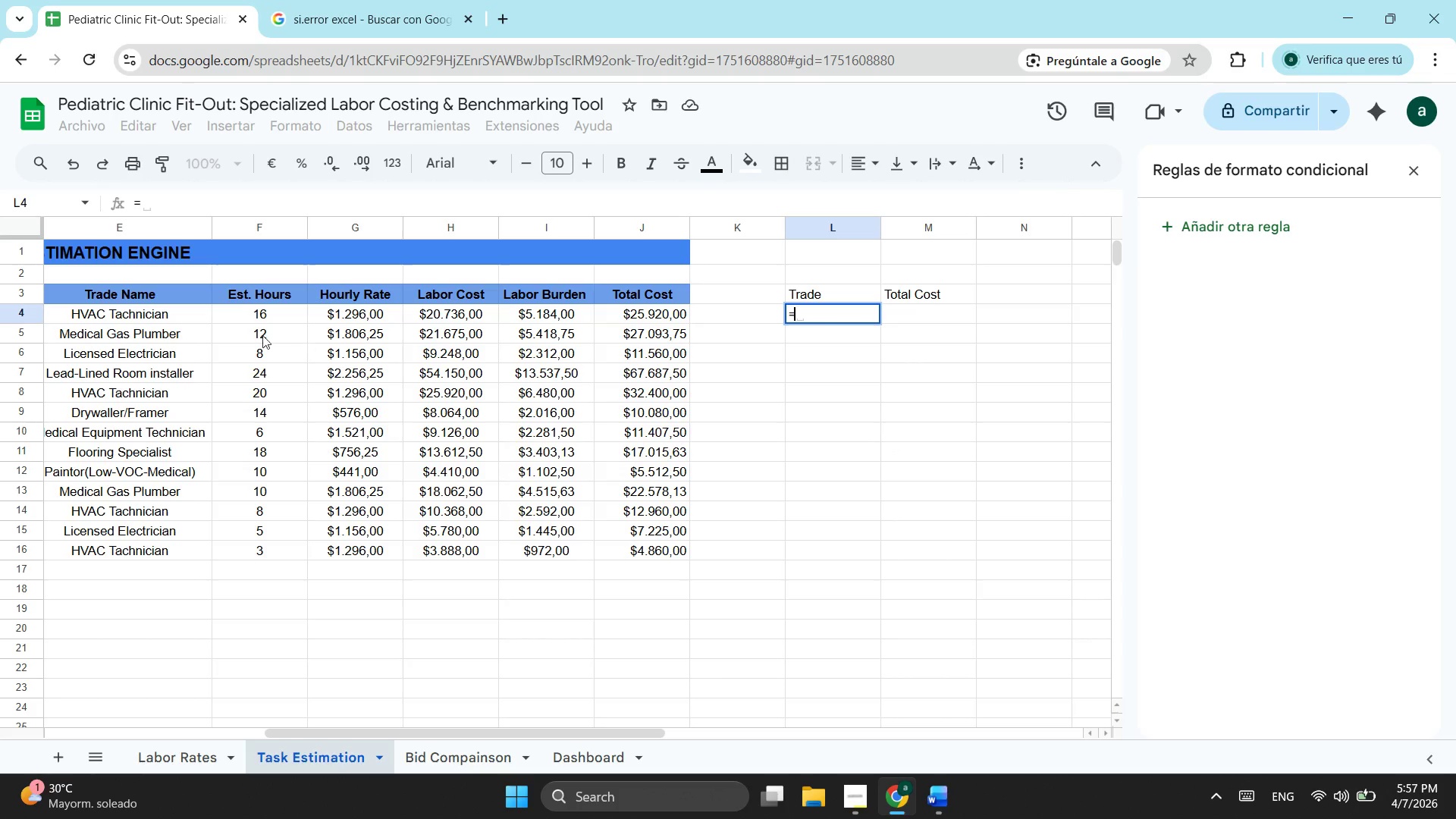 
left_click_drag(start_coordinate=[143, 320], to_coordinate=[177, 309])
 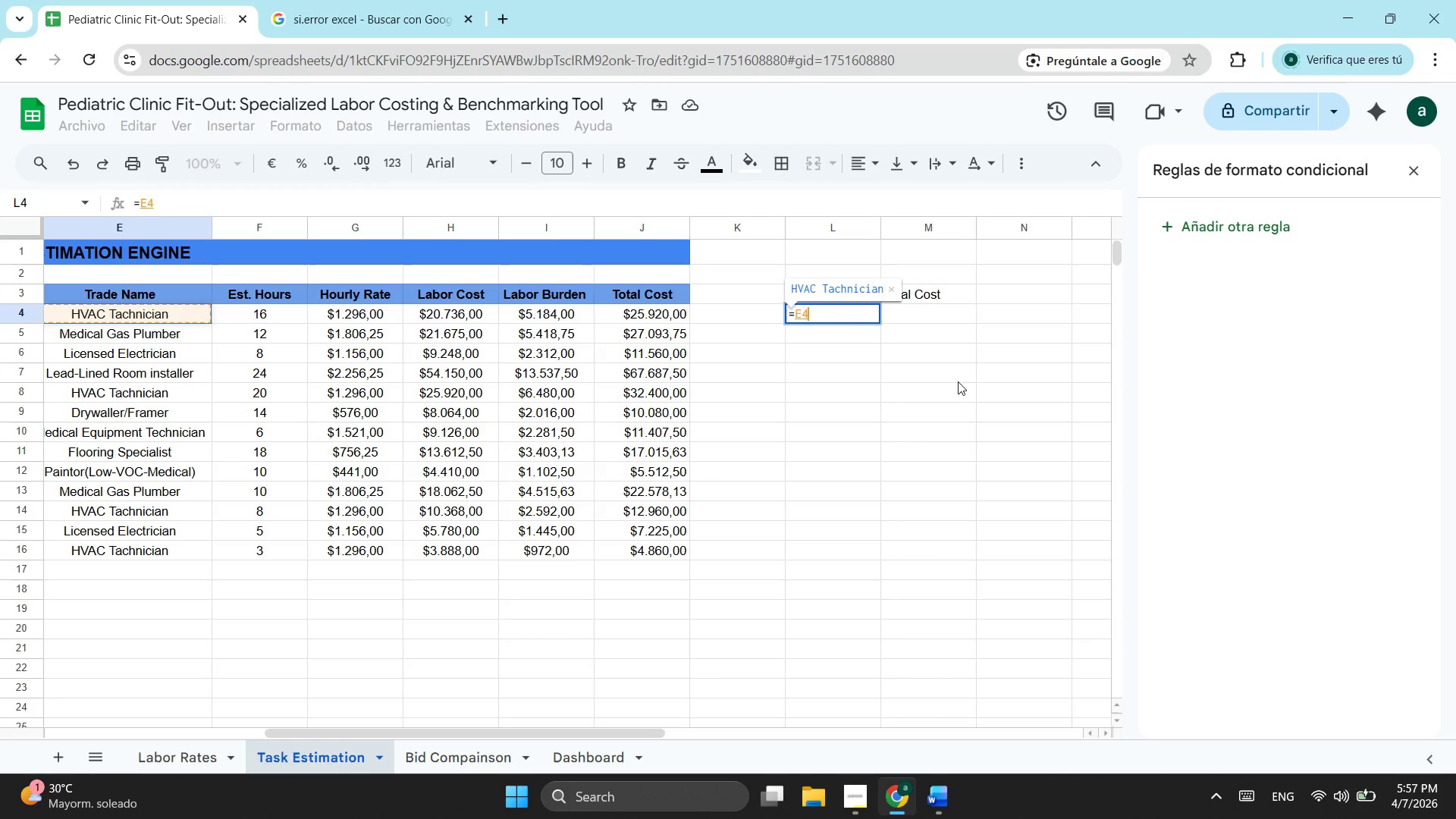 
key(Enter)
 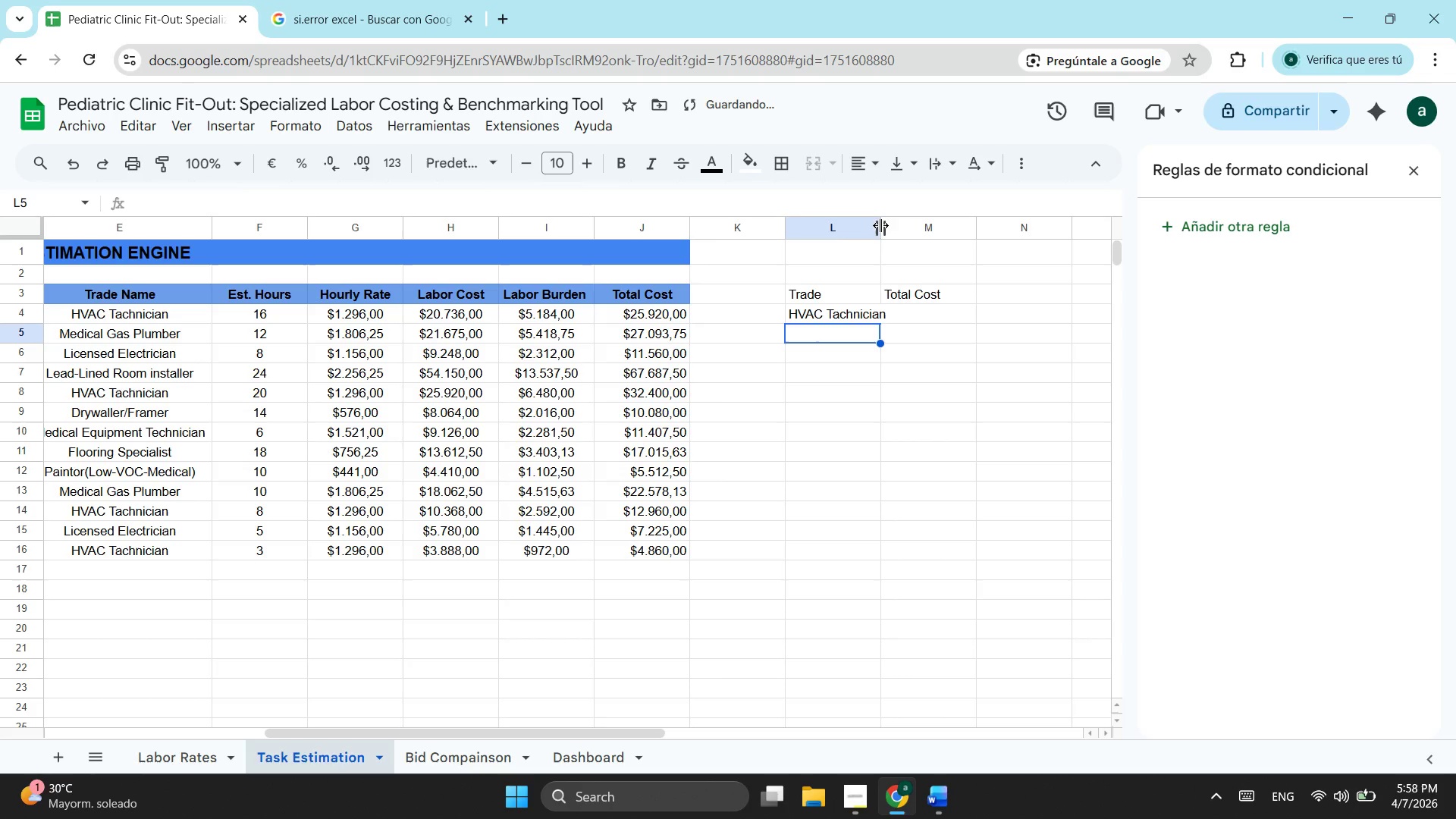 
left_click_drag(start_coordinate=[882, 225], to_coordinate=[890, 225])
 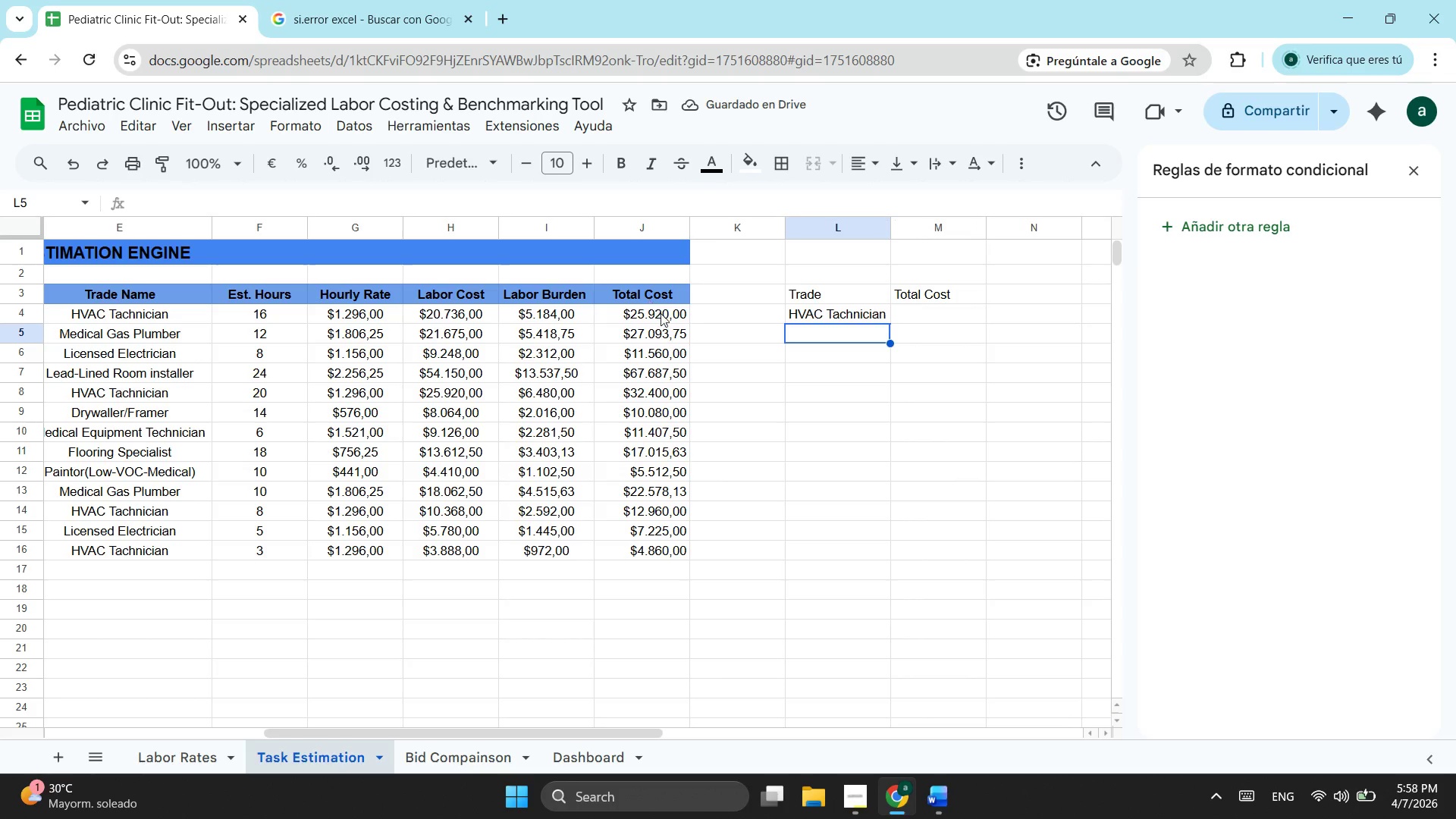 
left_click([923, 322])
 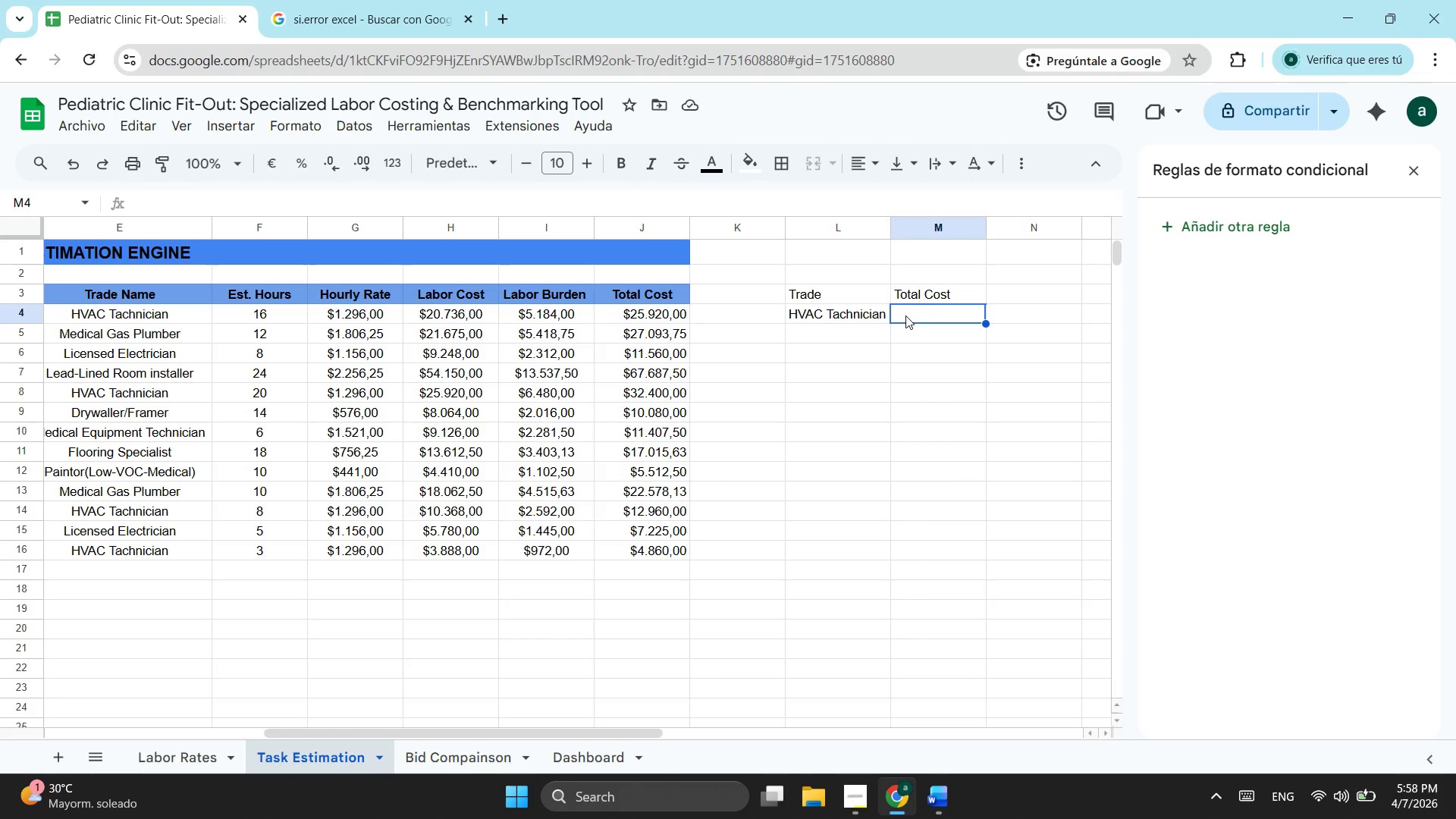 
key(Equal)
 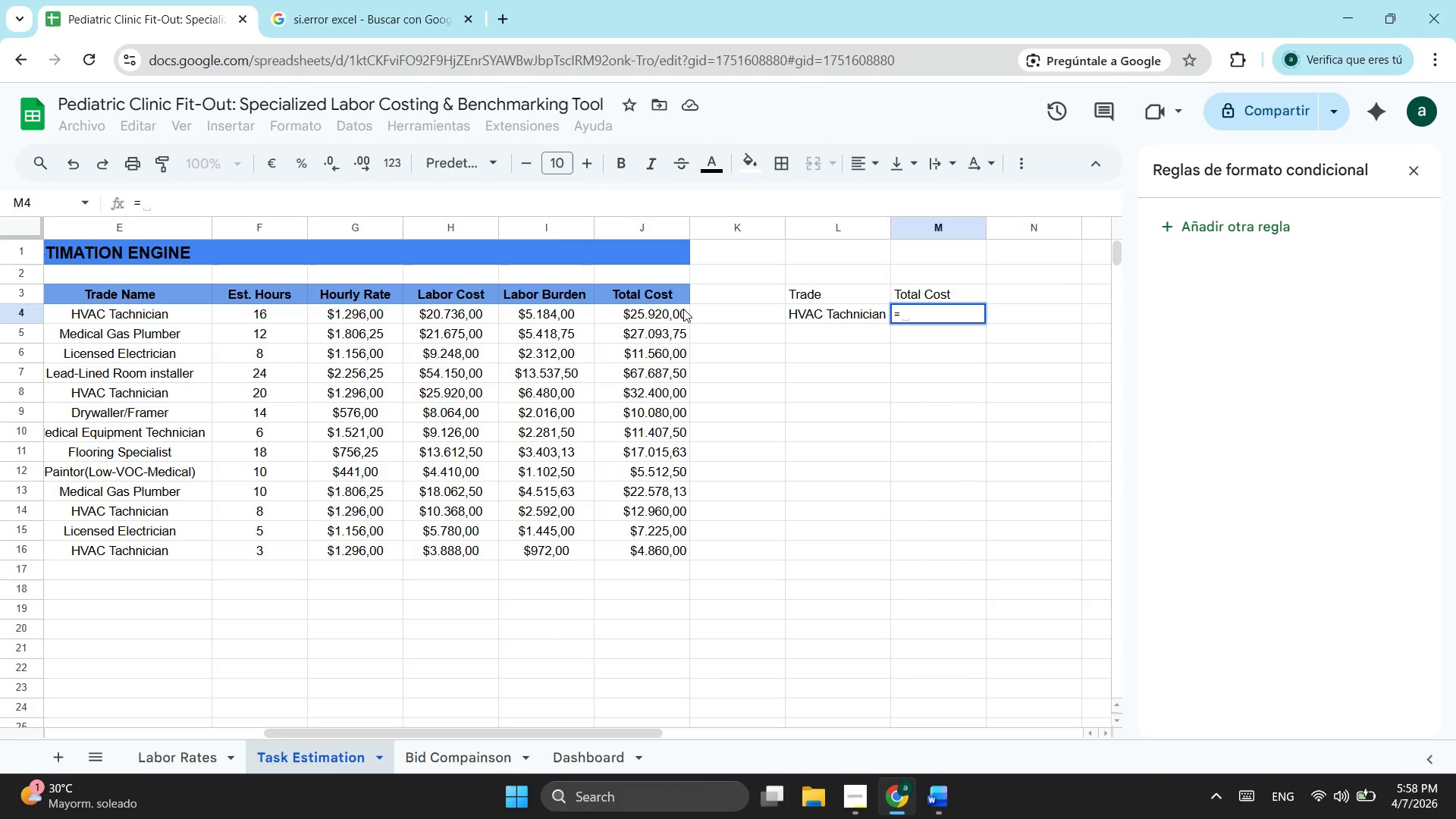 
left_click([683, 309])
 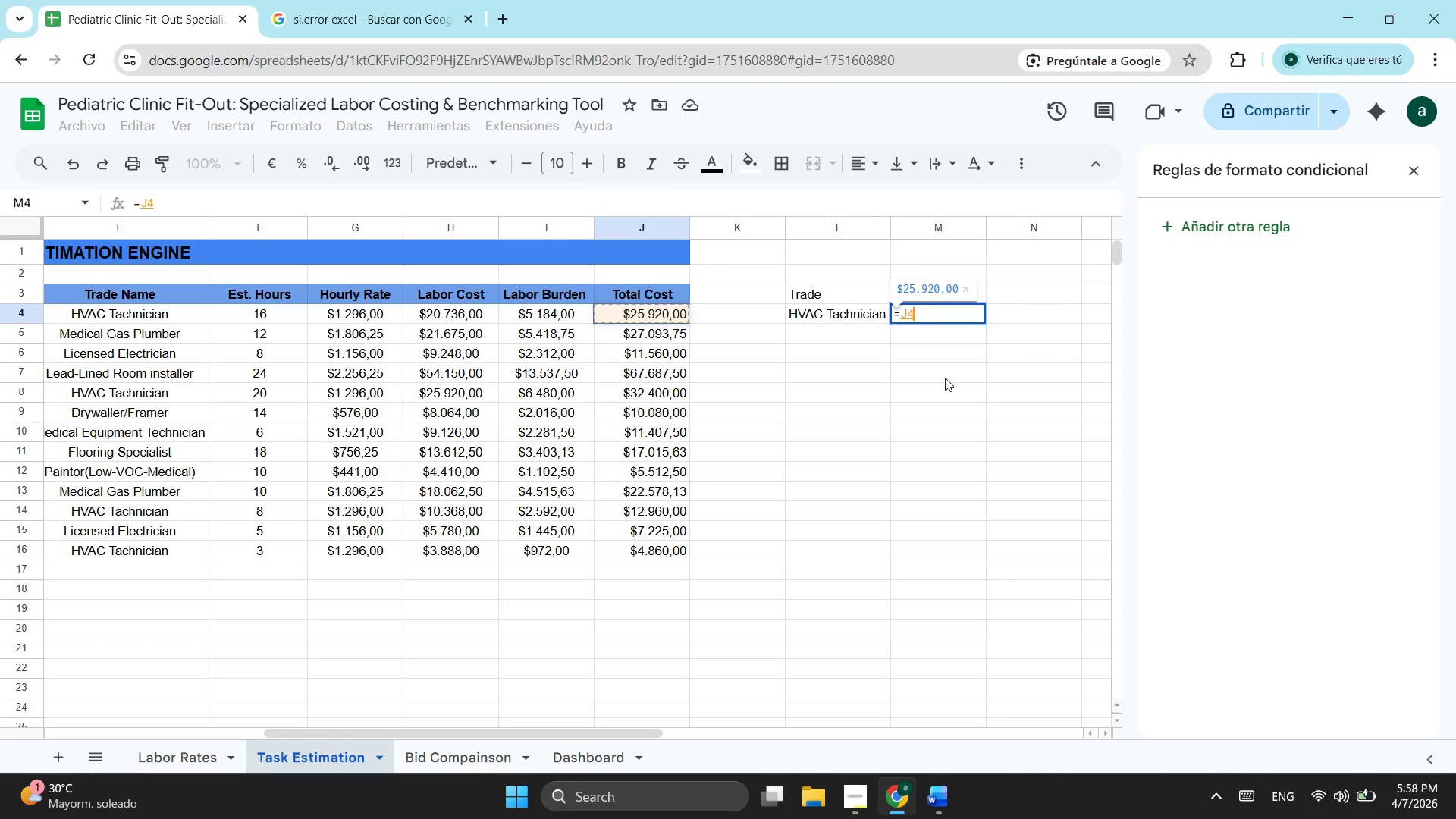 
key(Enter)
 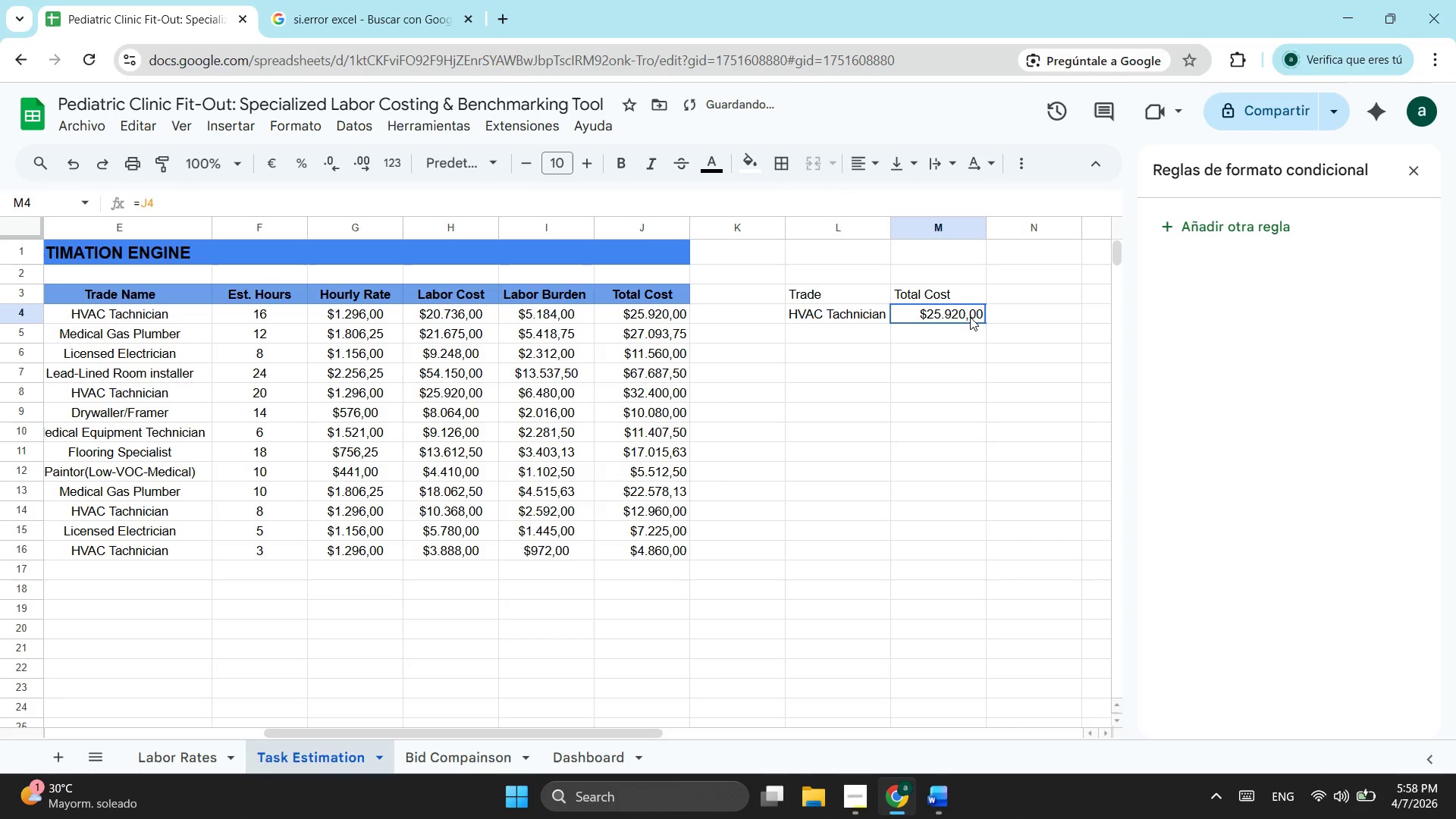 
left_click([970, 317])
 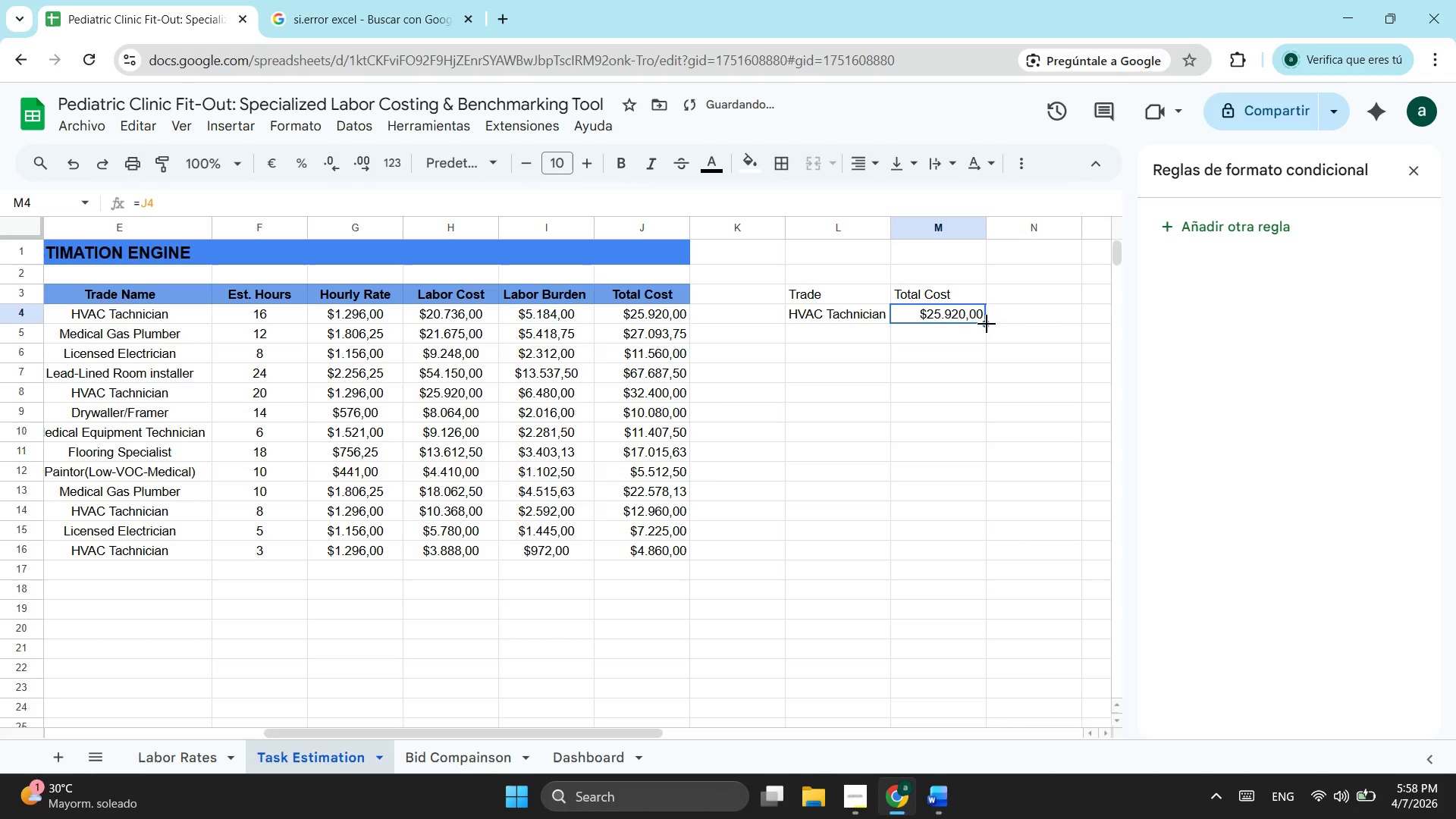 
left_click_drag(start_coordinate=[985, 322], to_coordinate=[947, 546])
 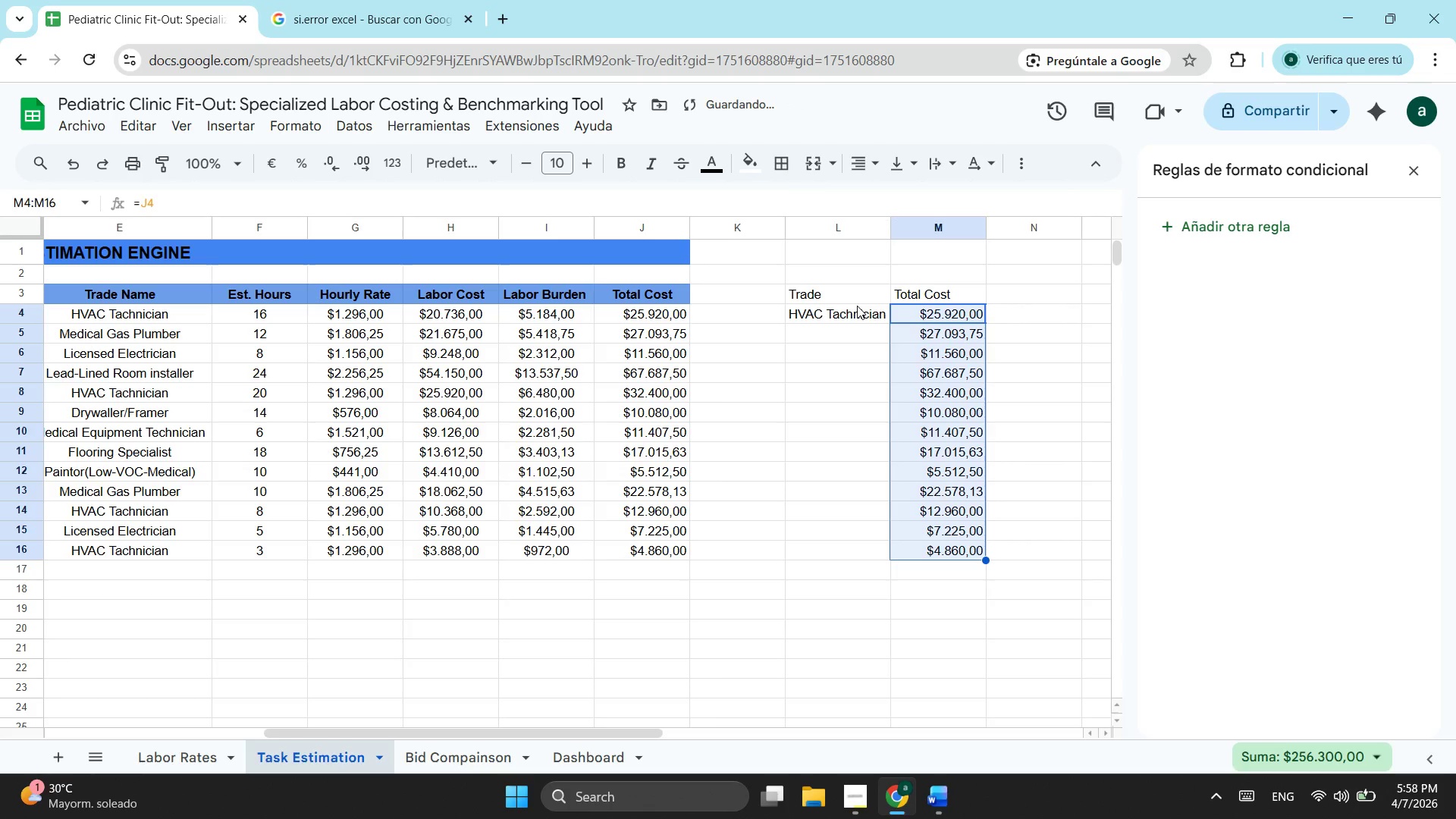 
left_click([857, 306])
 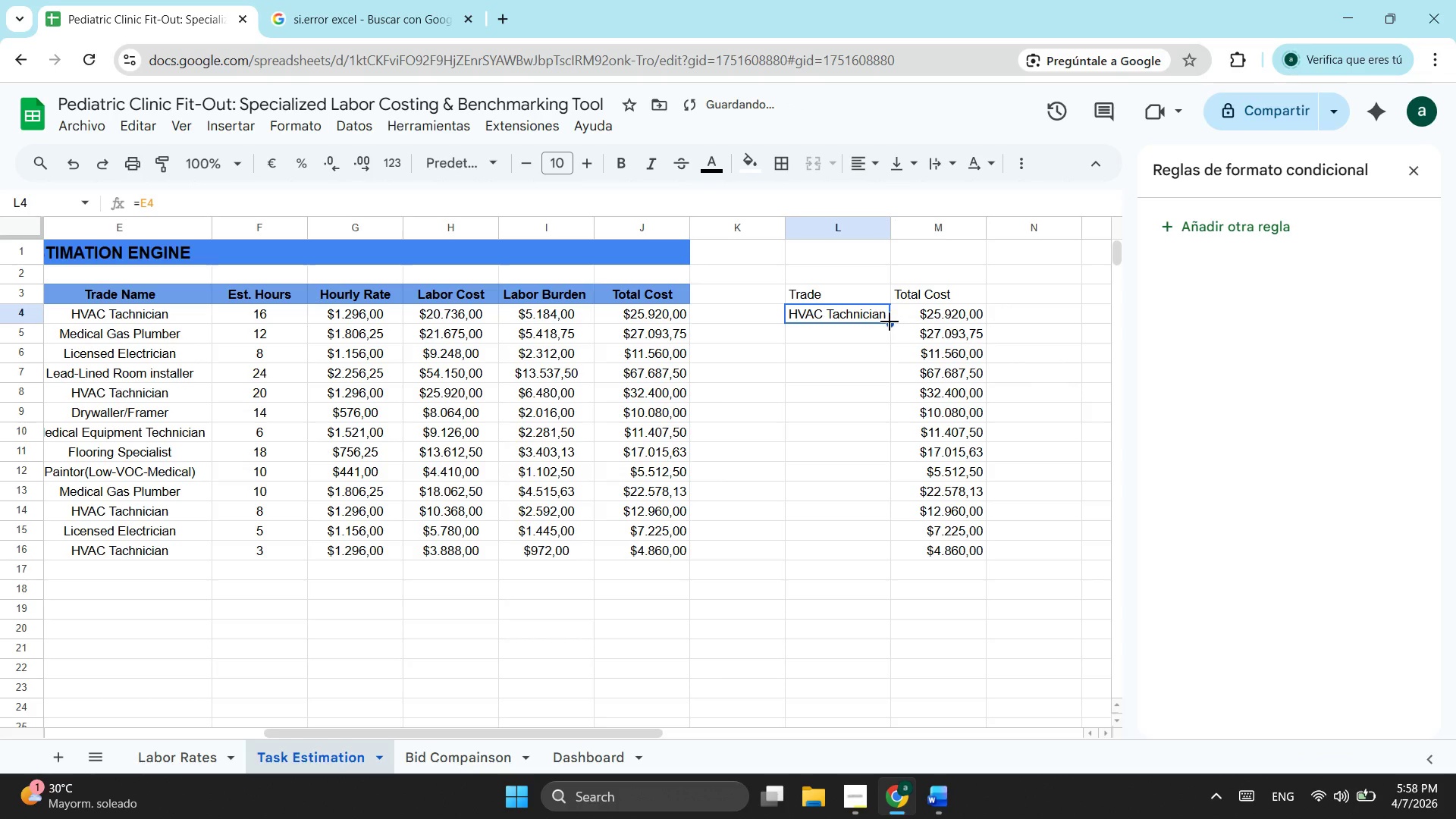 
left_click_drag(start_coordinate=[890, 322], to_coordinate=[861, 551])
 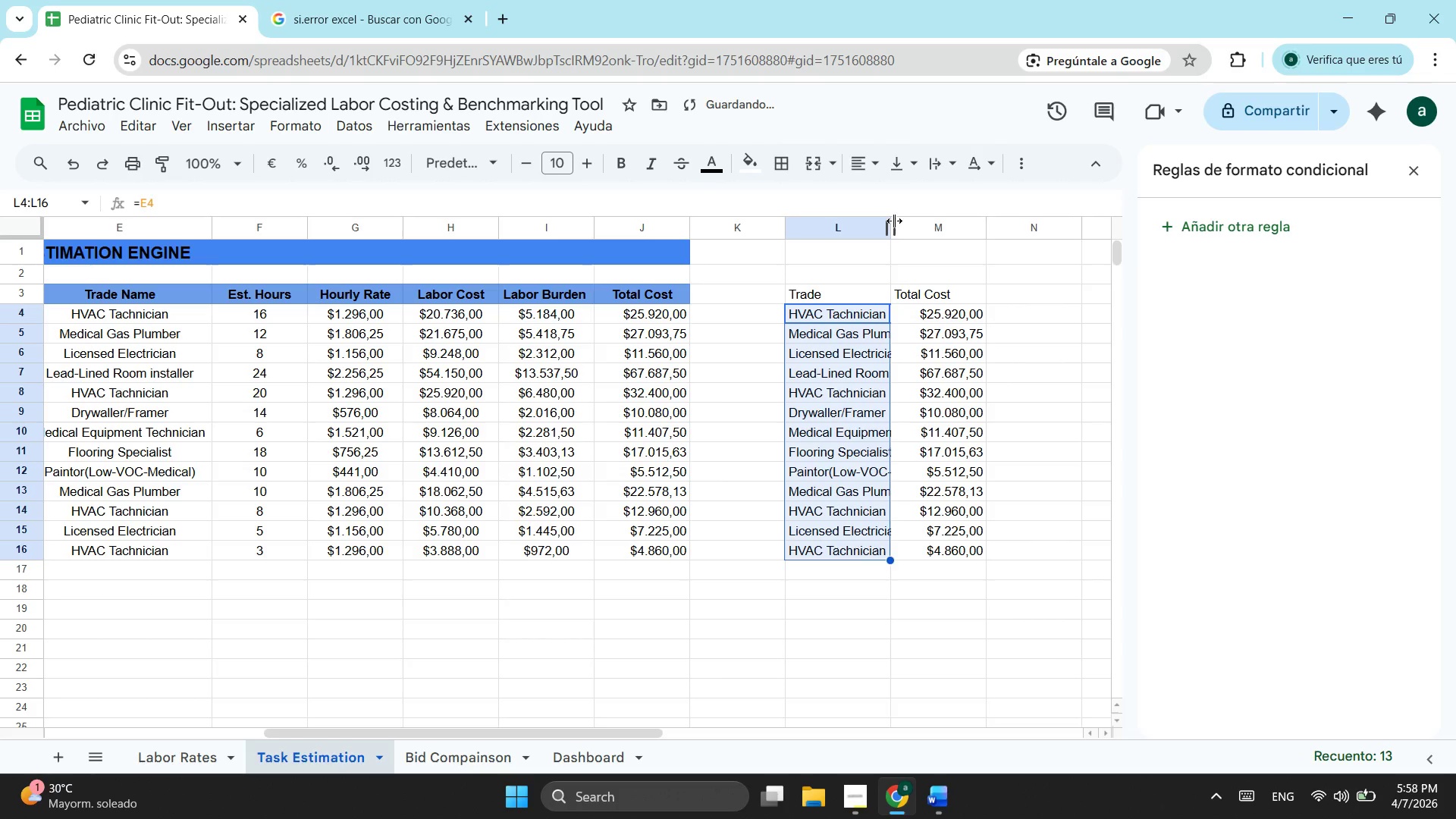 
left_click_drag(start_coordinate=[894, 224], to_coordinate=[922, 246])
 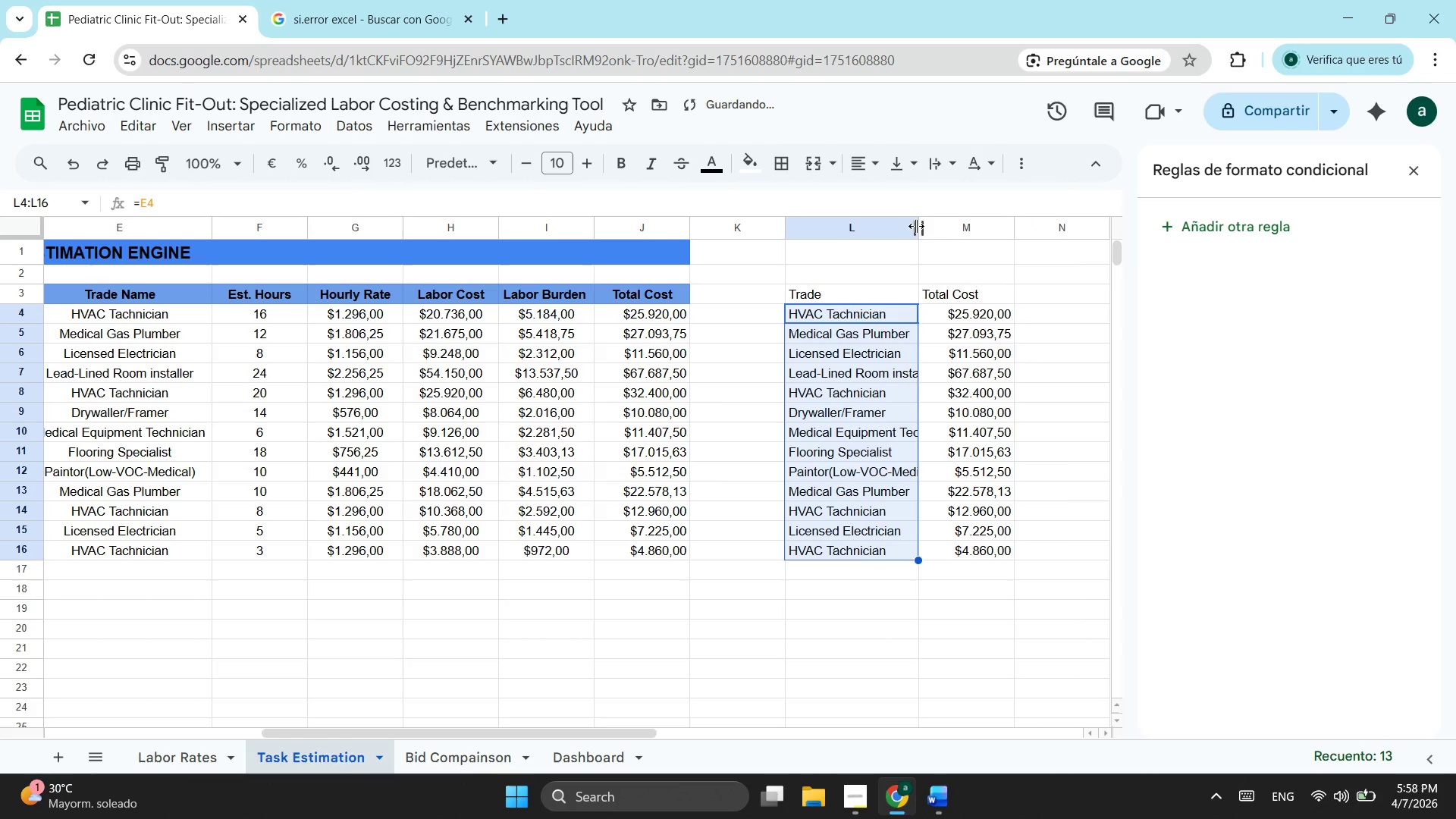 
left_click_drag(start_coordinate=[916, 226], to_coordinate=[945, 226])
 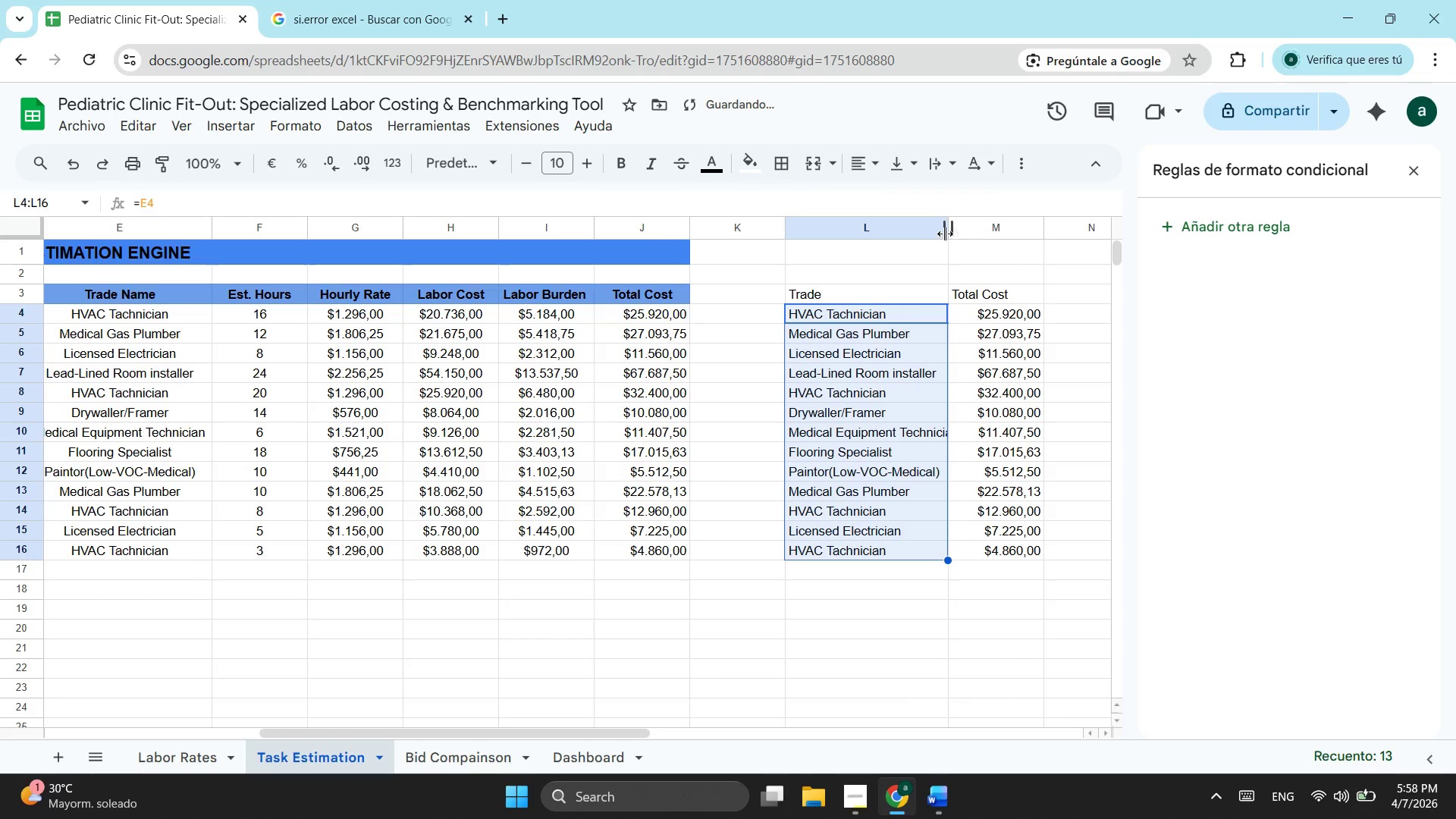 
left_click_drag(start_coordinate=[945, 234], to_coordinate=[962, 234])
 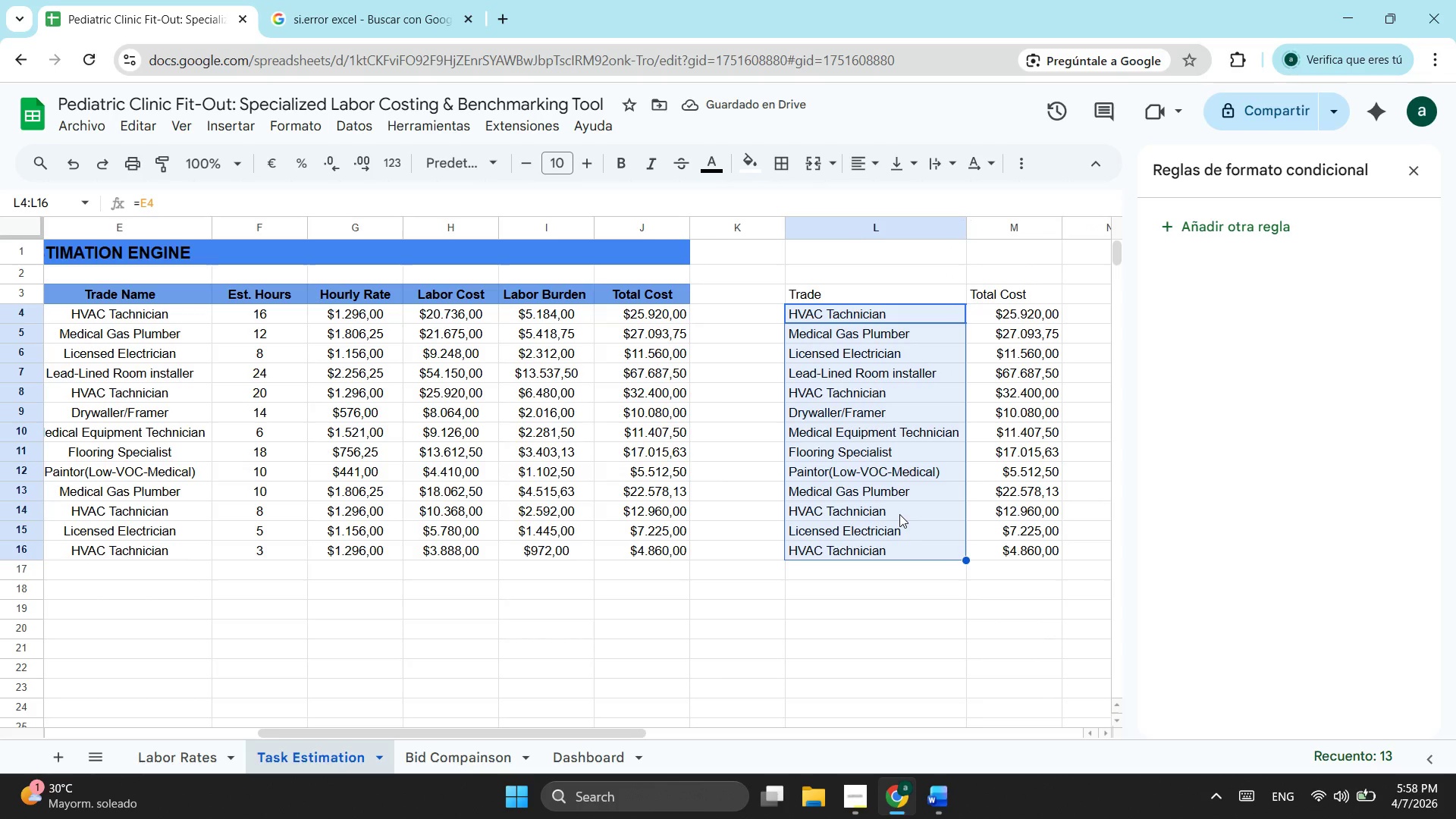 
wait(8.5)
 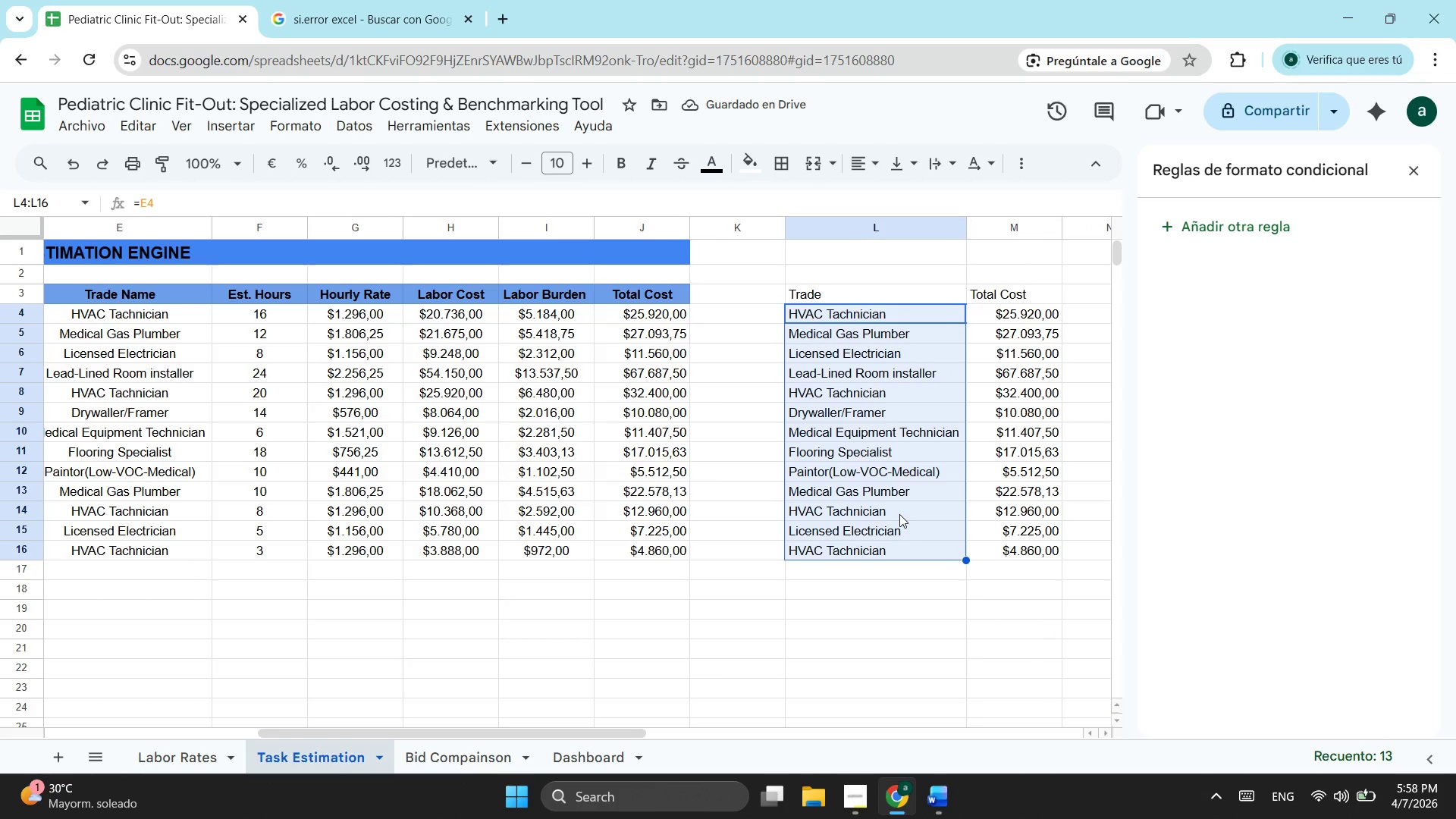 
left_click_drag(start_coordinate=[887, 296], to_coordinate=[1027, 551])
 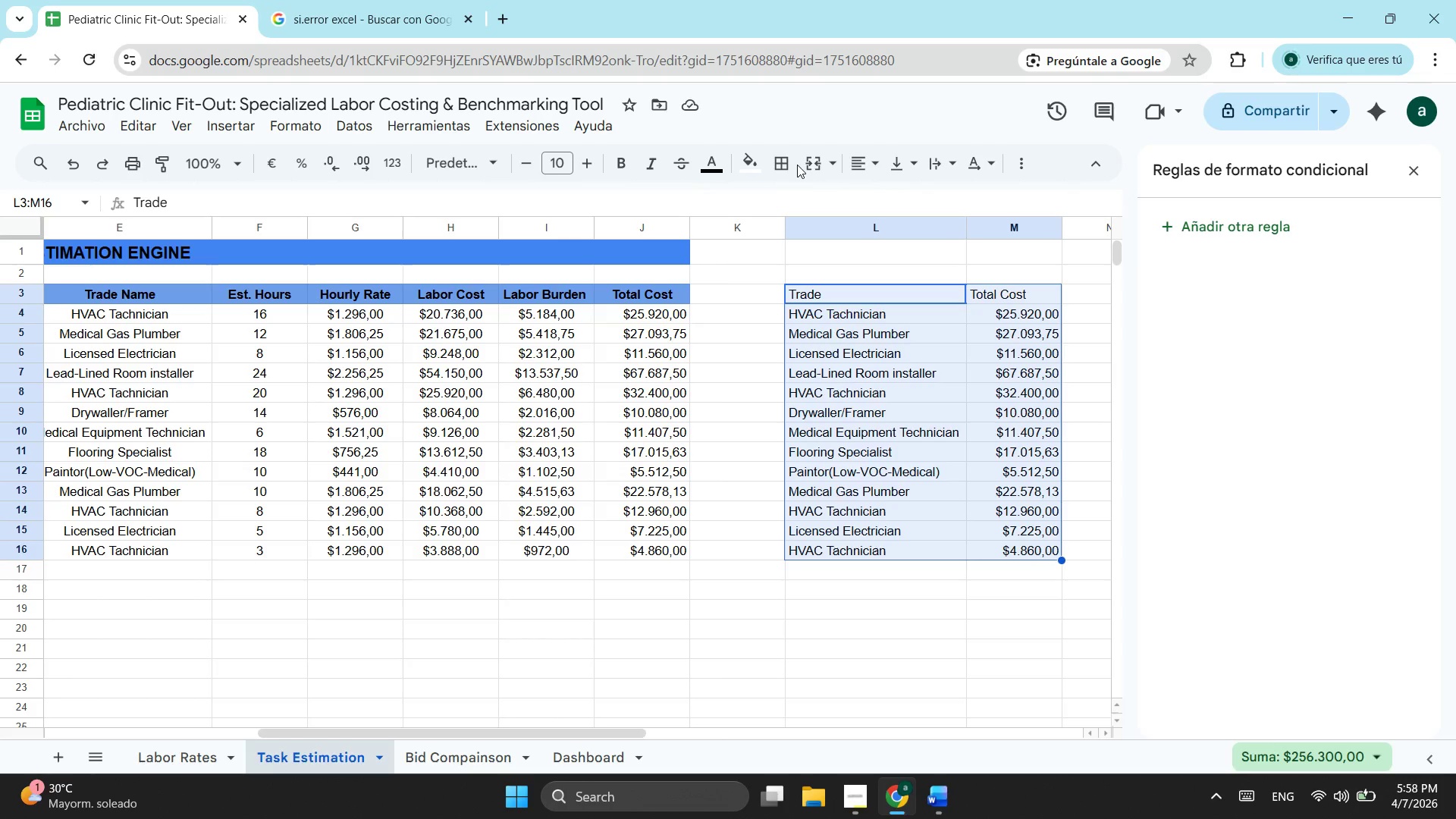 
left_click([790, 165])
 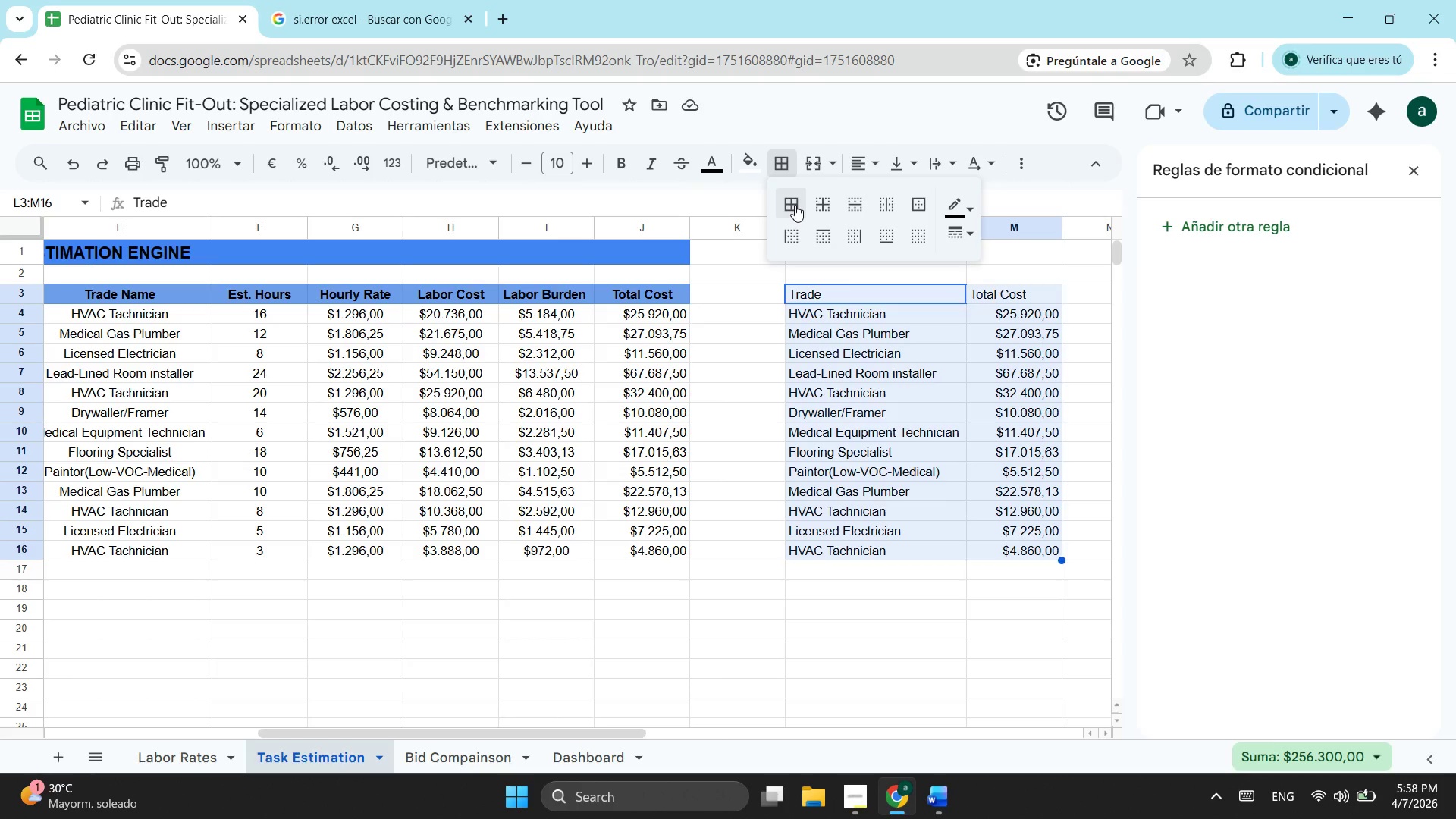 
left_click([795, 205])
 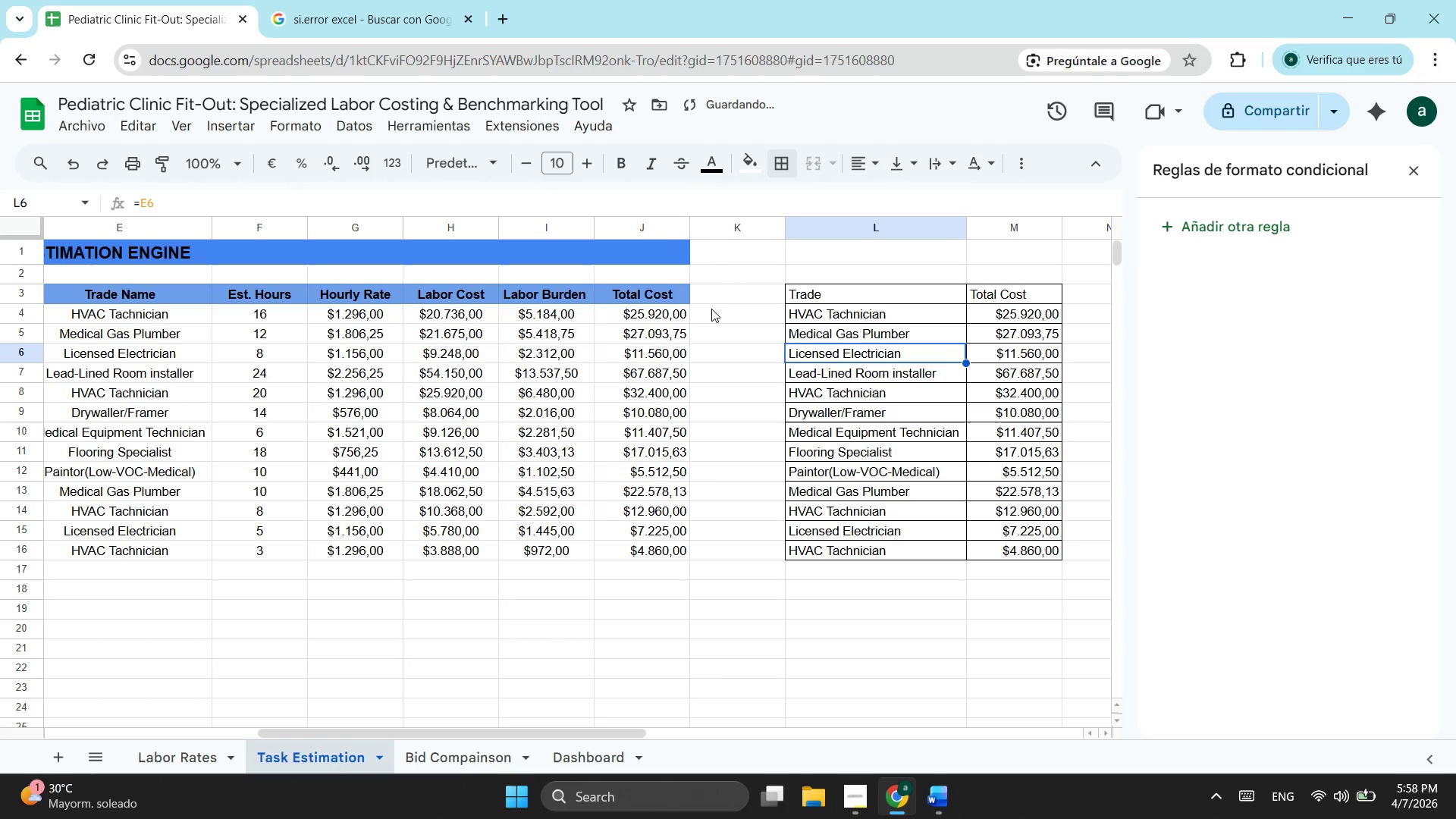 
double_click([750, 293])
 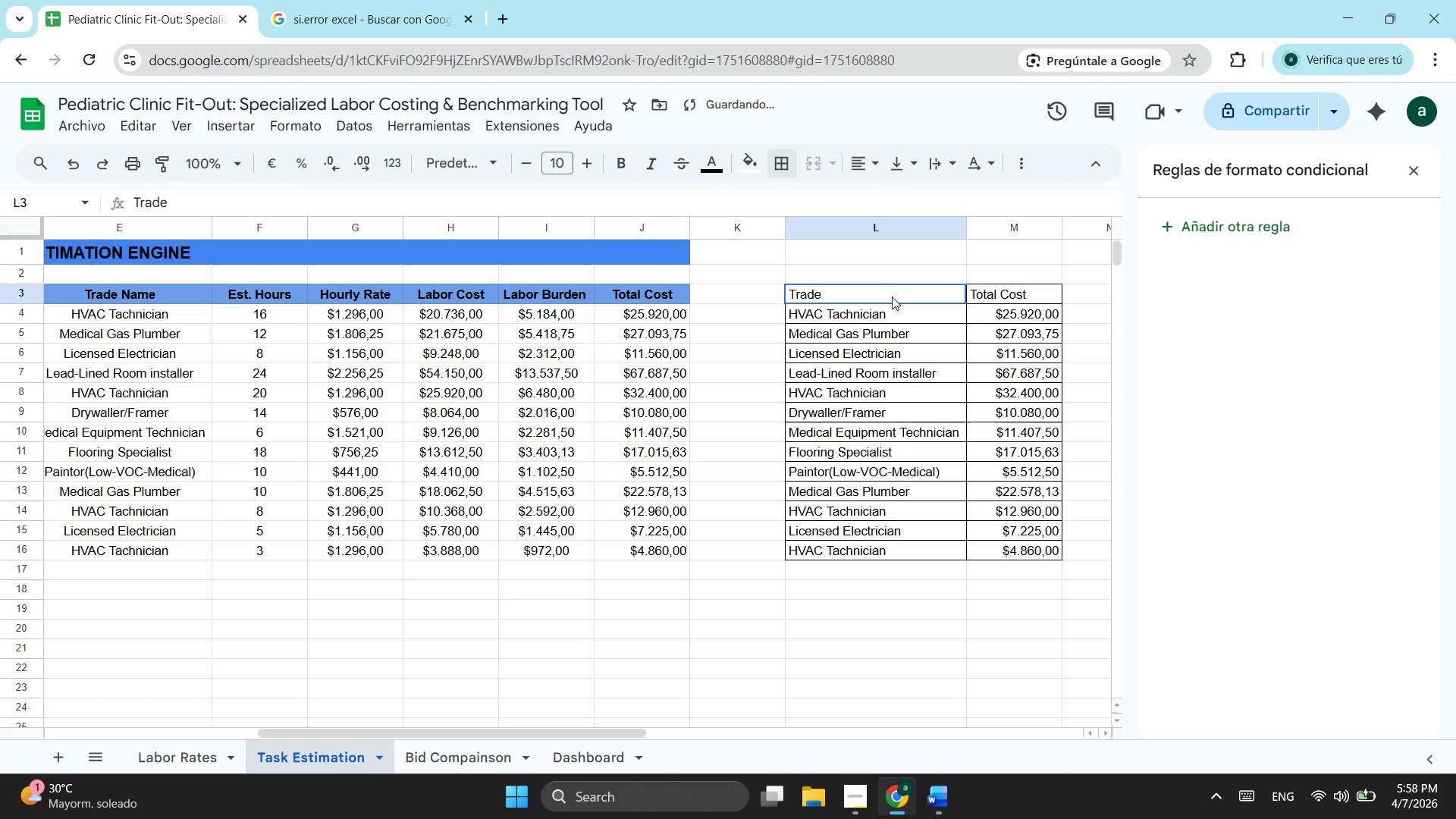 
left_click_drag(start_coordinate=[845, 297], to_coordinate=[1013, 297])
 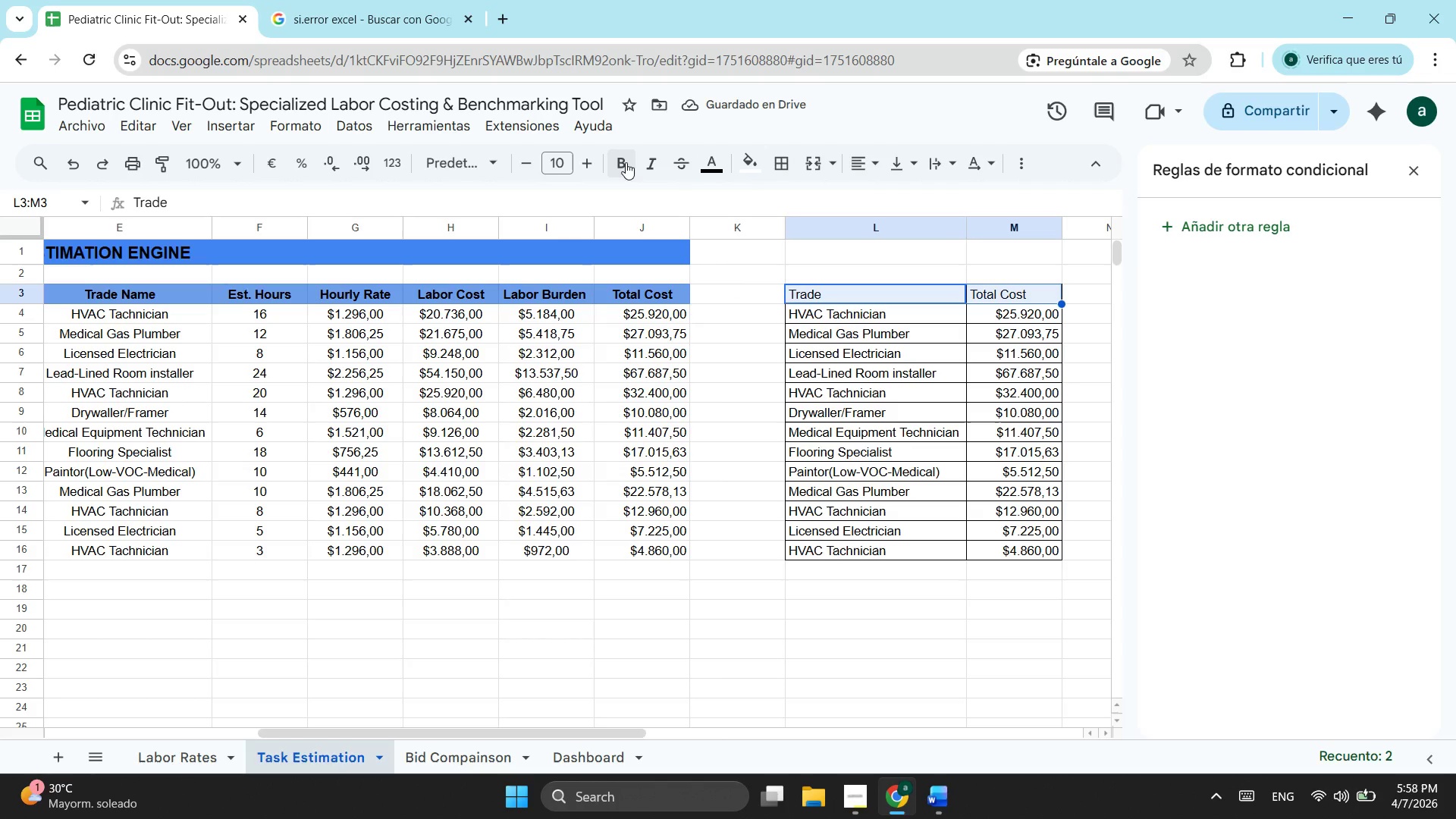 
left_click([626, 162])
 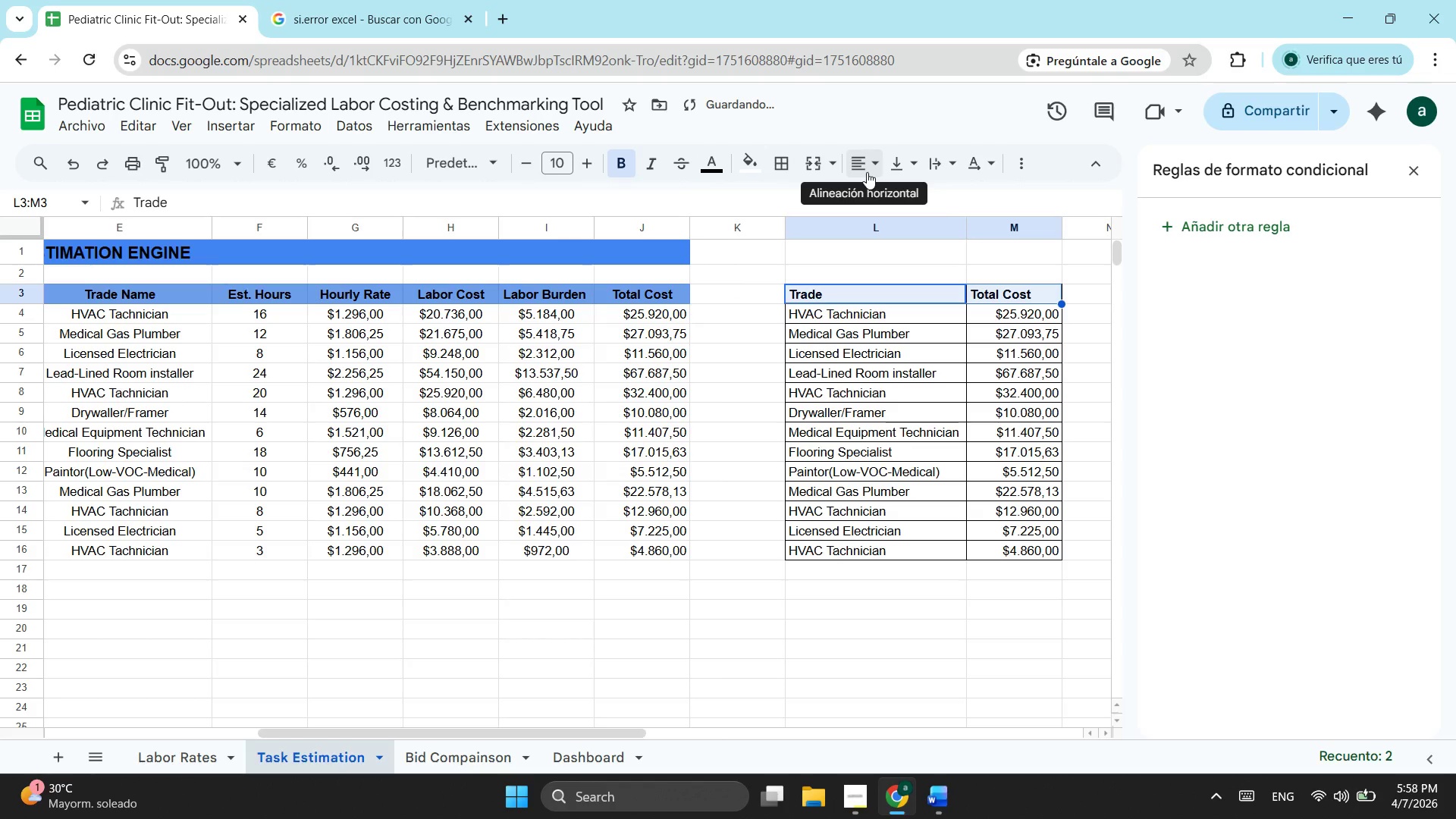 
left_click([867, 172])
 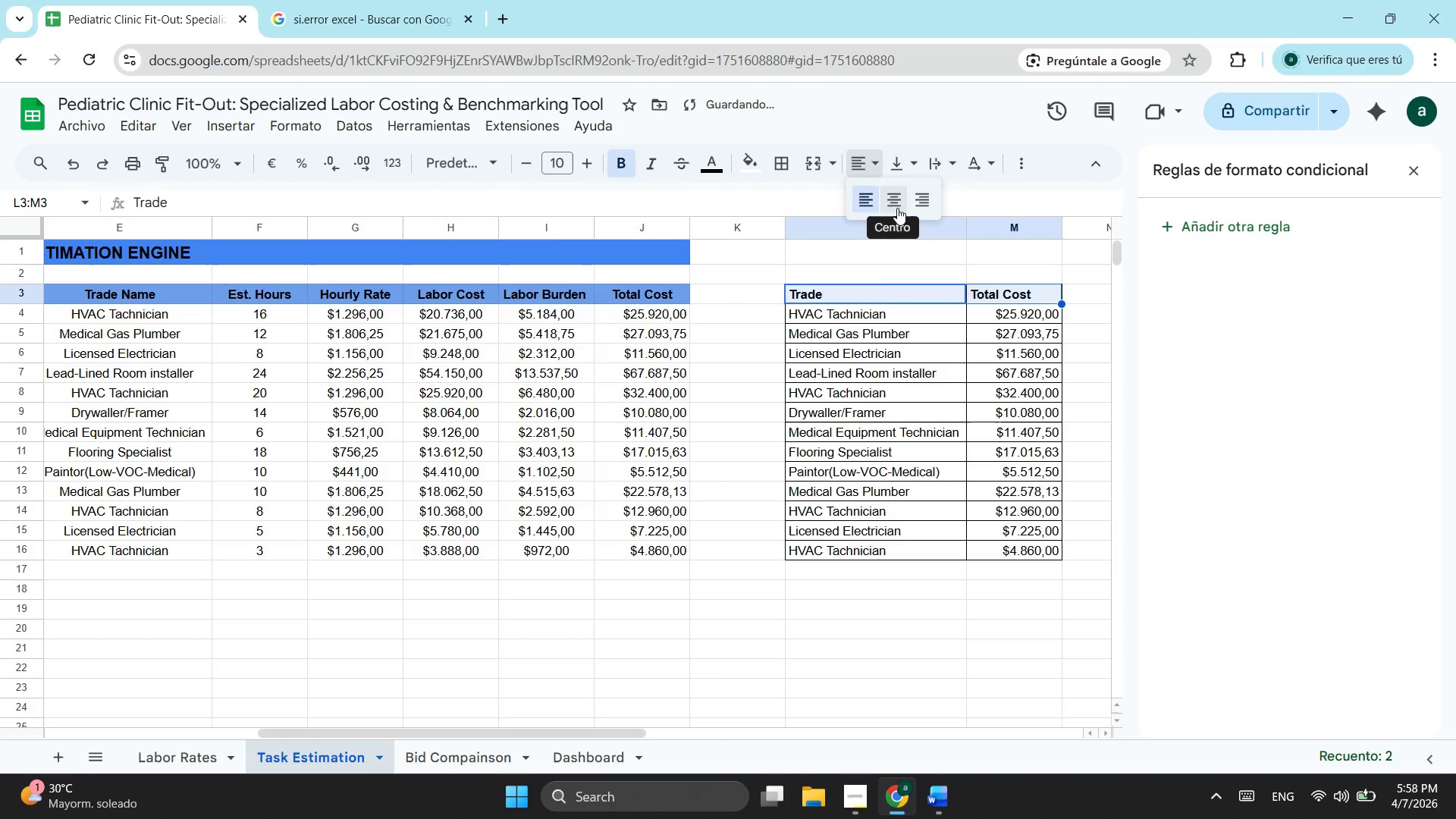 
left_click([897, 208])
 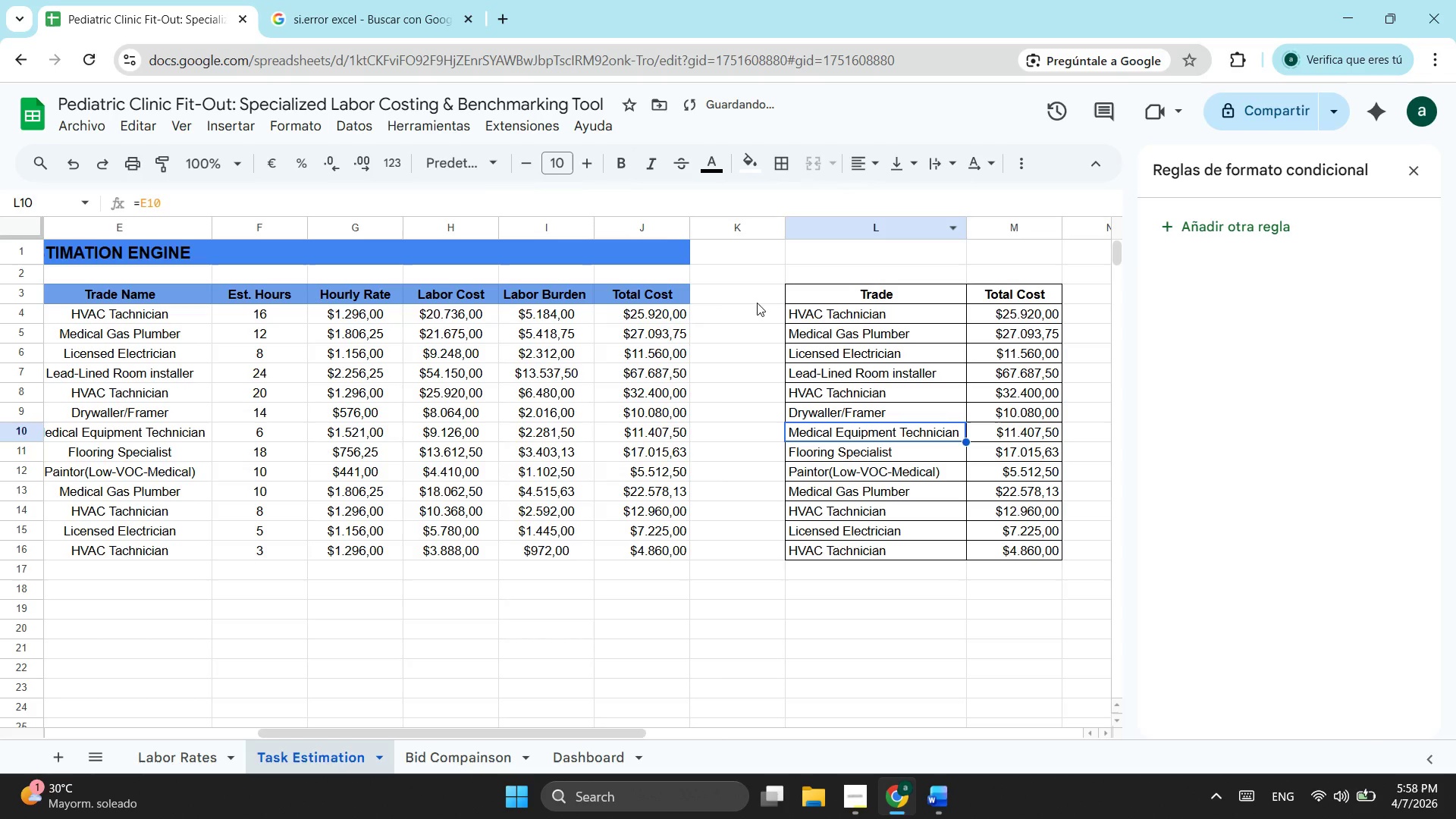 
double_click([765, 290])
 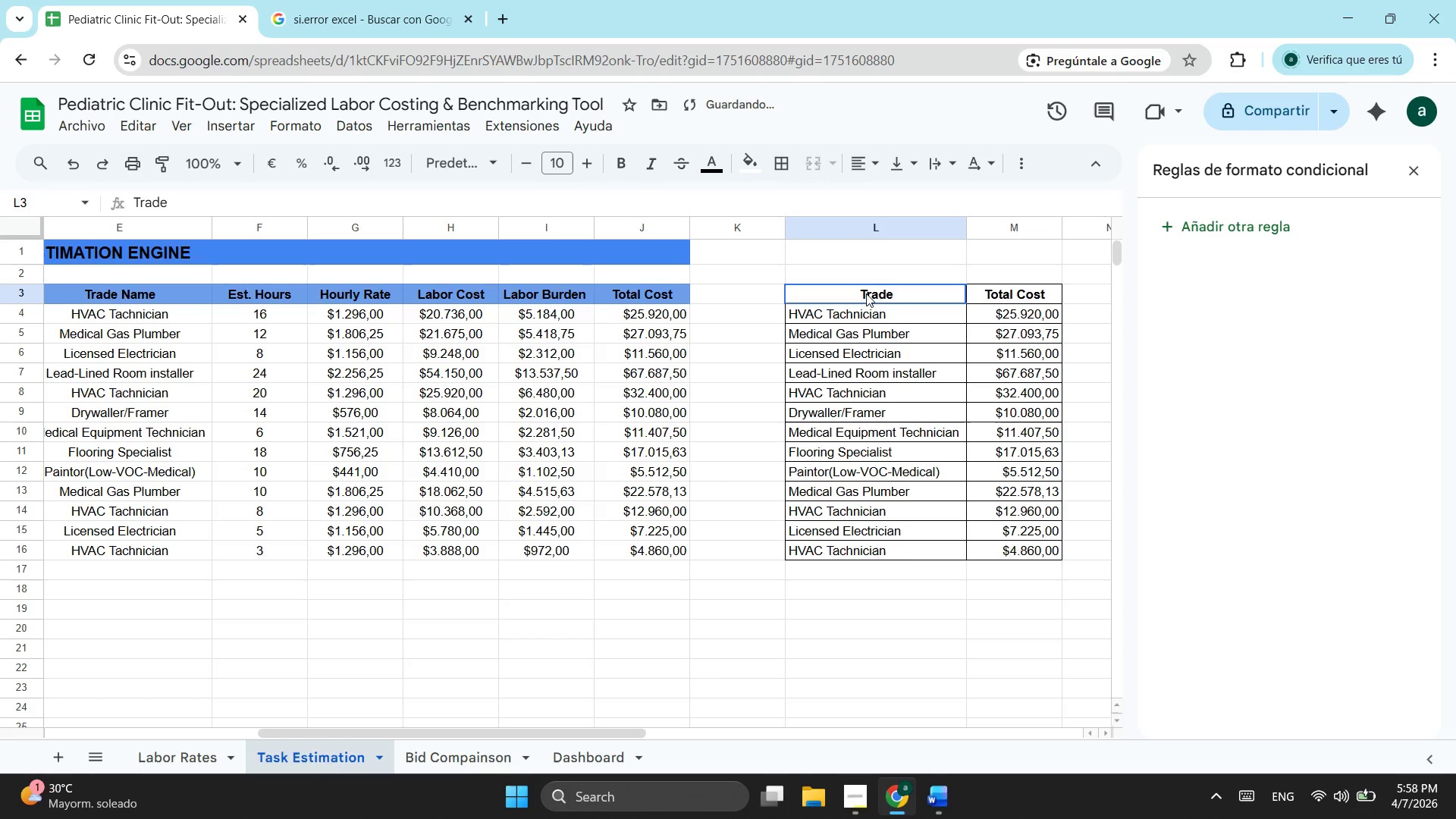 
left_click_drag(start_coordinate=[861, 293], to_coordinate=[1021, 551])
 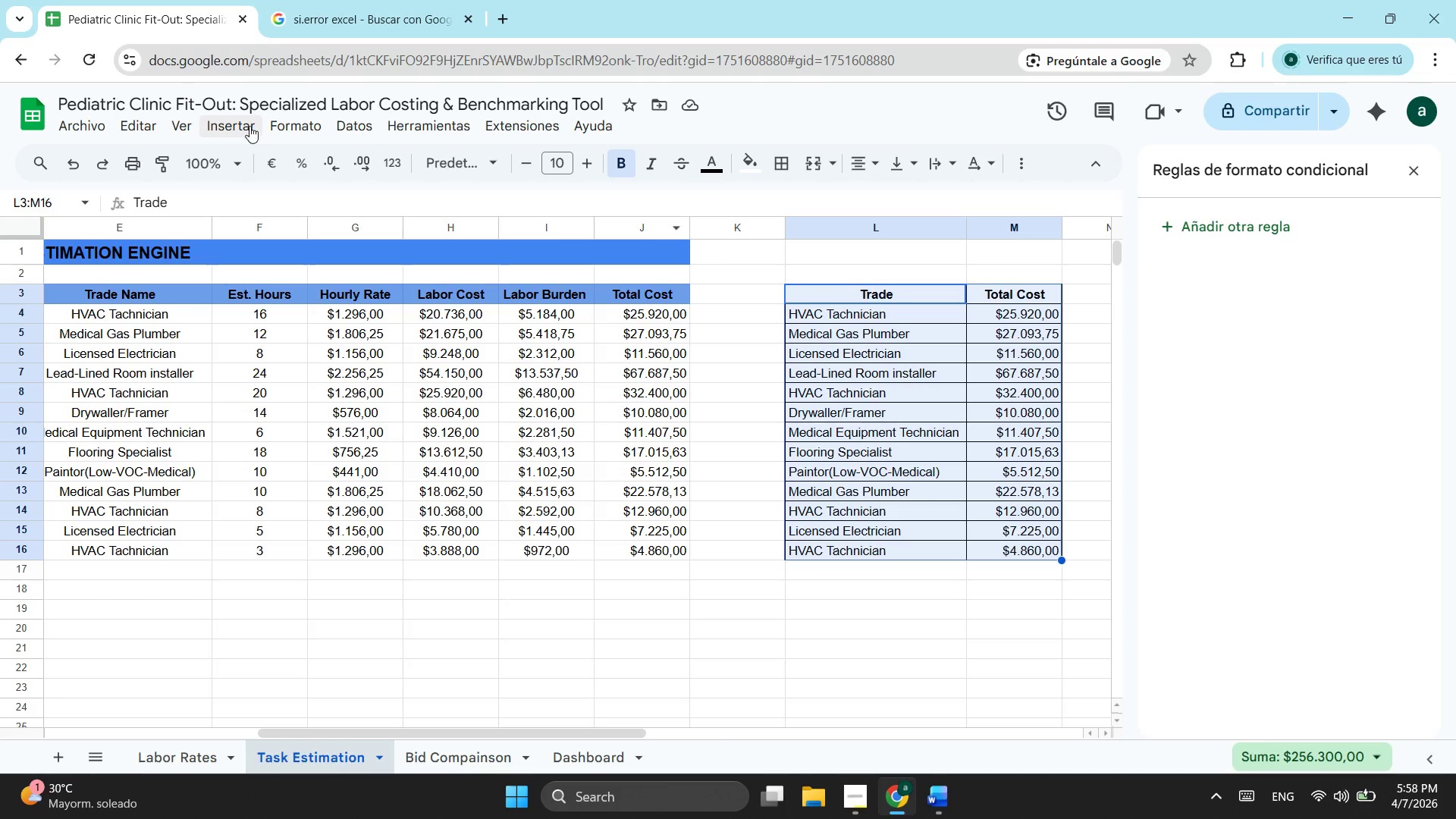 
left_click([249, 126])
 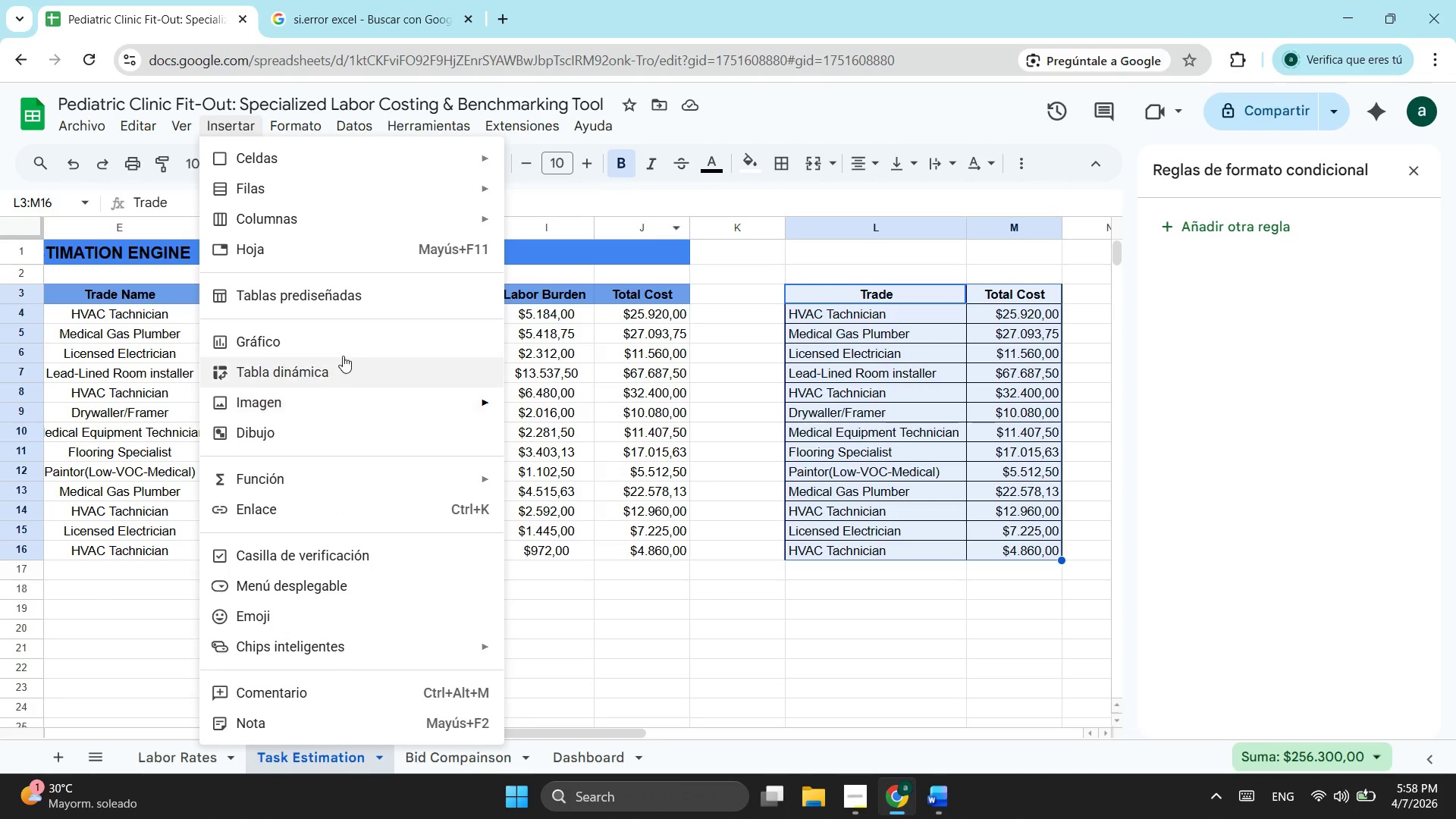 
left_click([343, 345])
 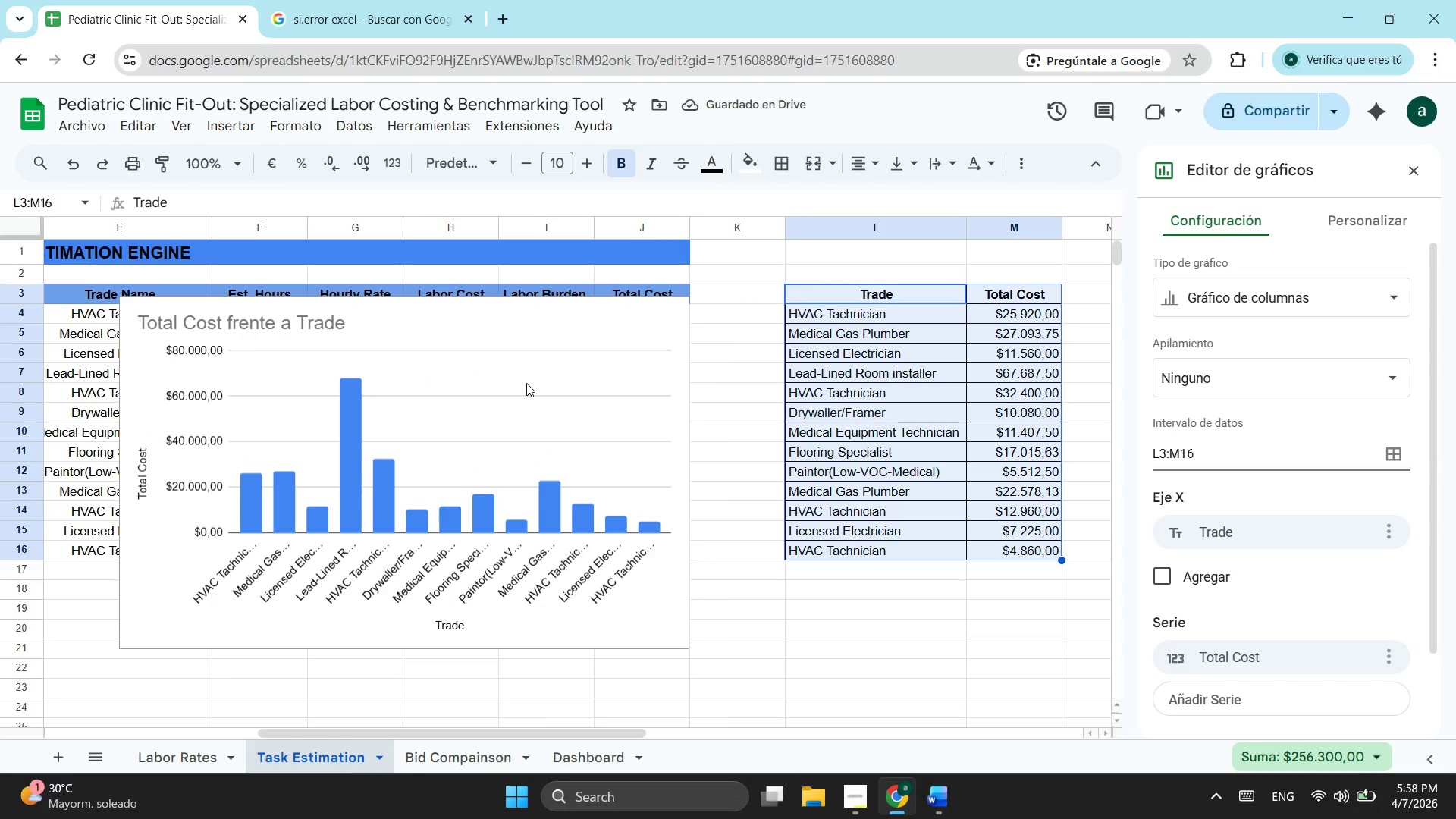 
wait(5.34)
 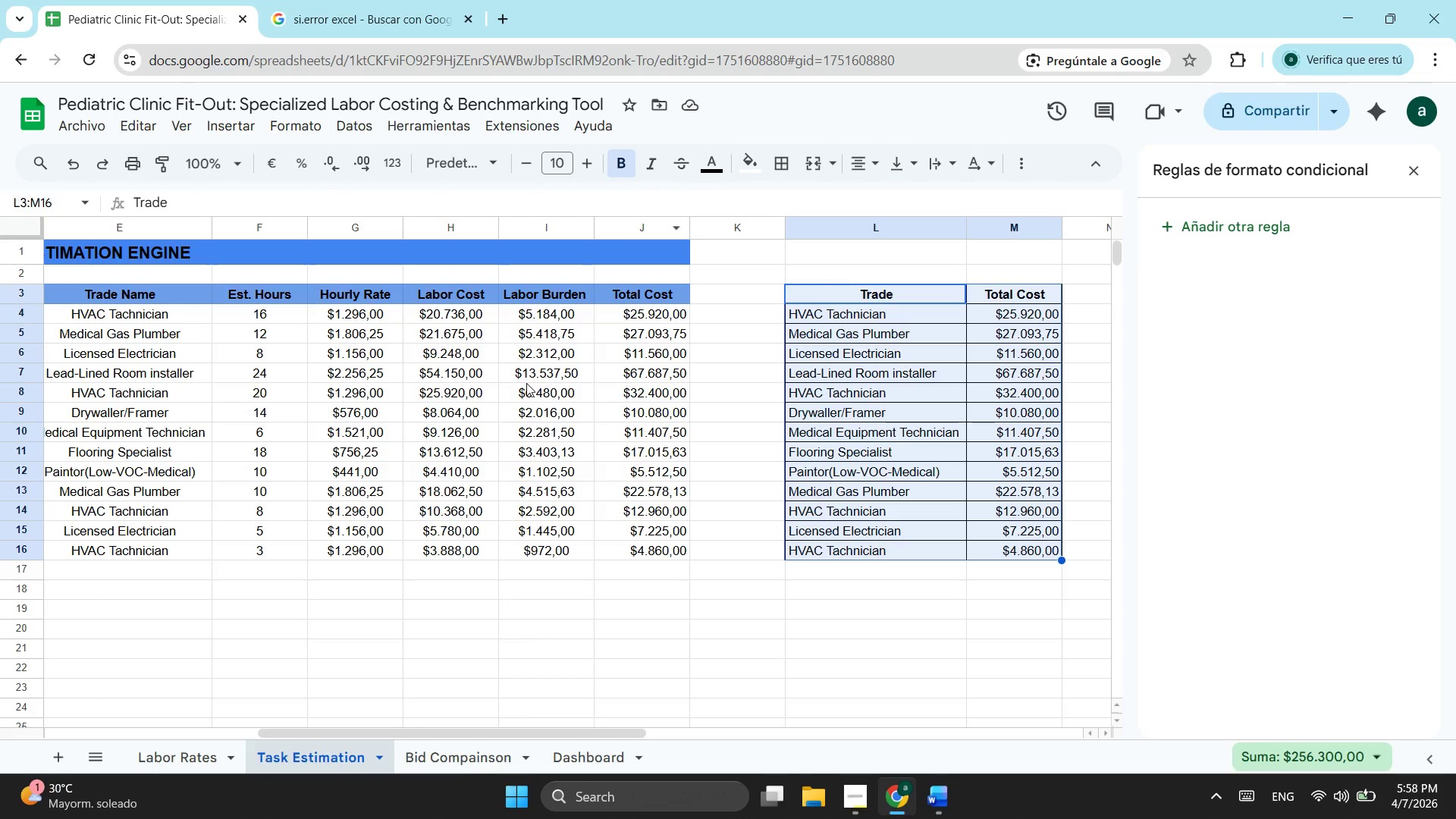 
double_click([1326, 307])
 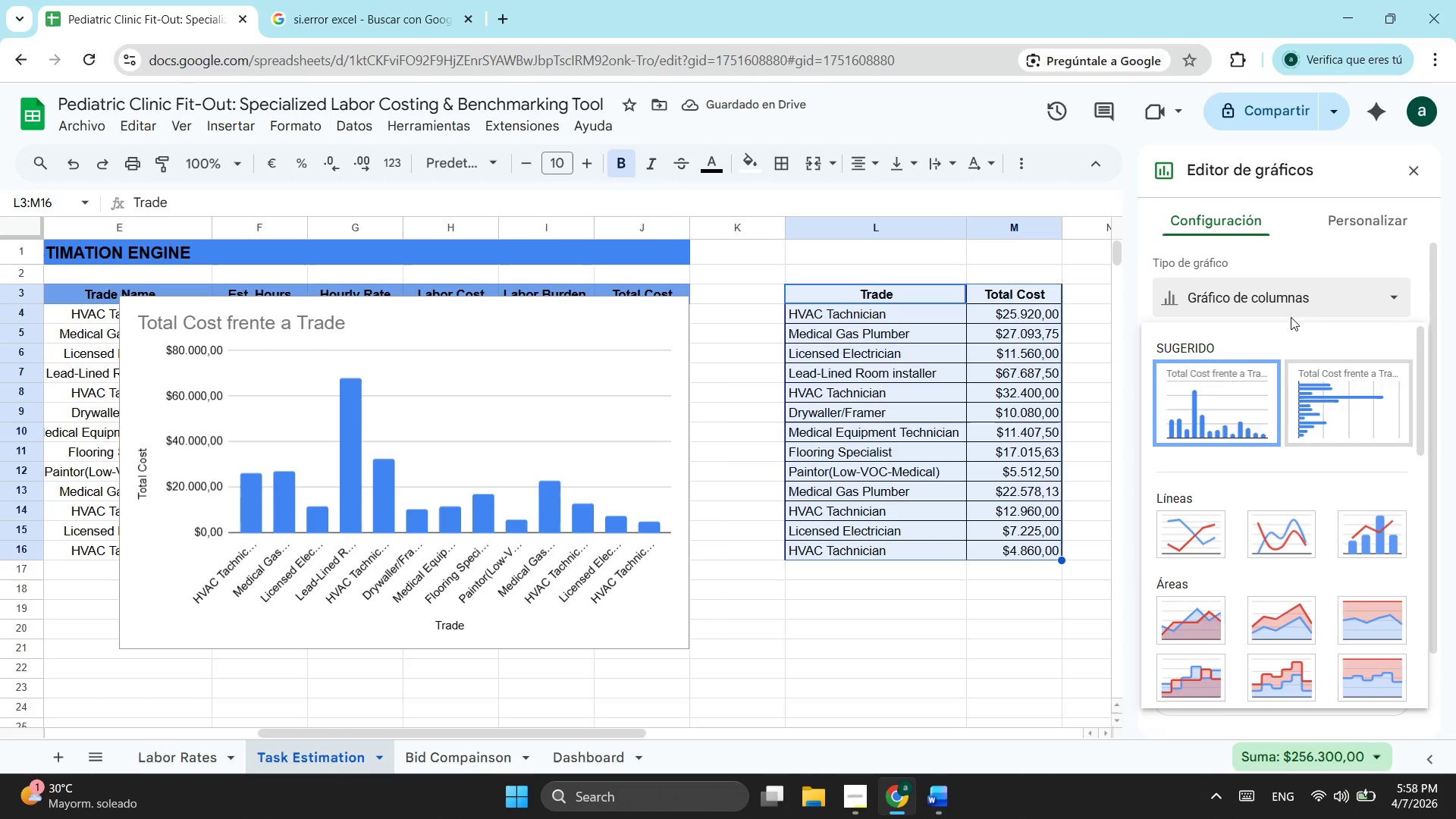 
left_click([1291, 309])
 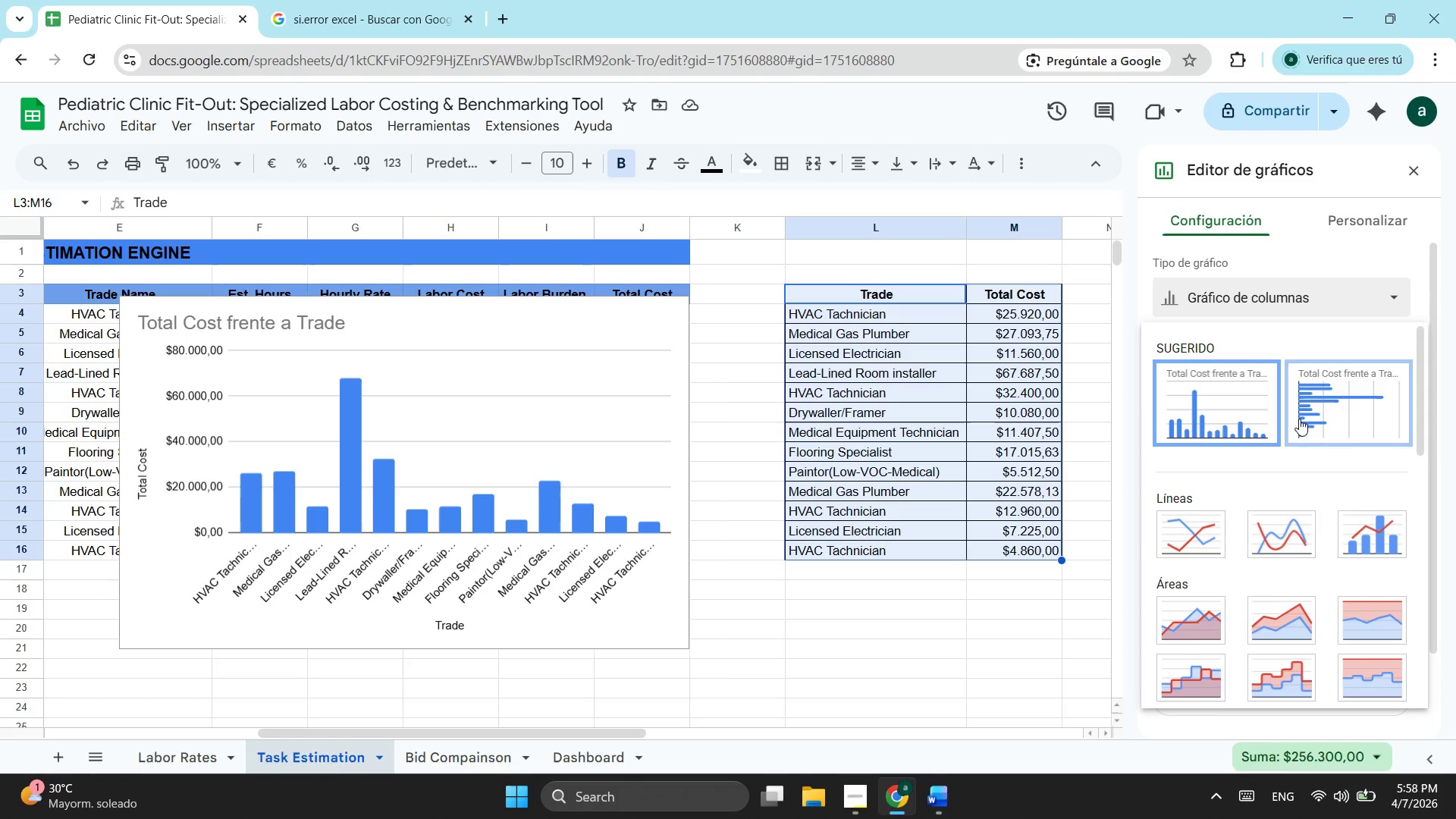 
scroll: coordinate [1298, 433], scroll_direction: down, amount: 3.0
 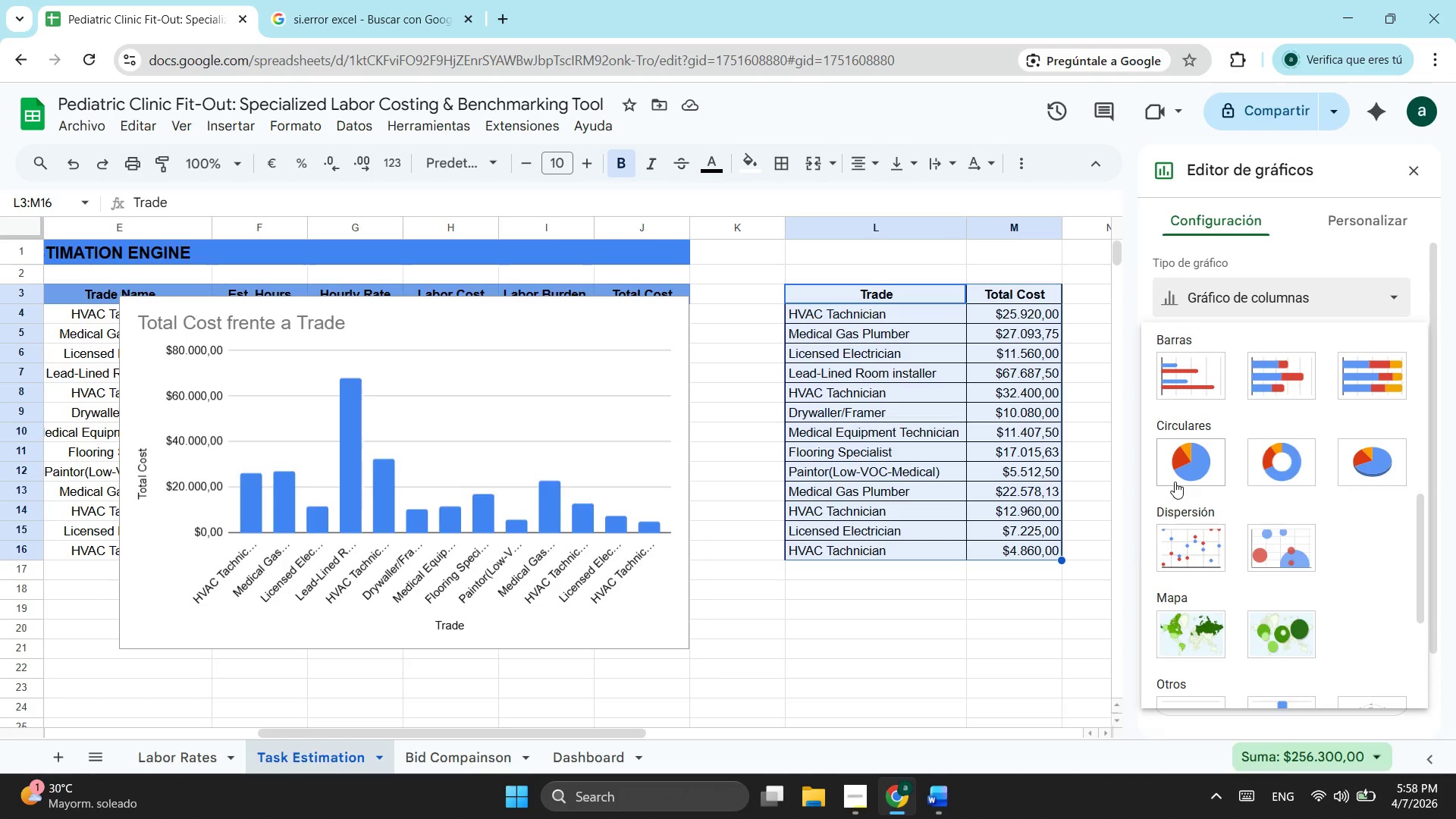 
left_click([1176, 481])
 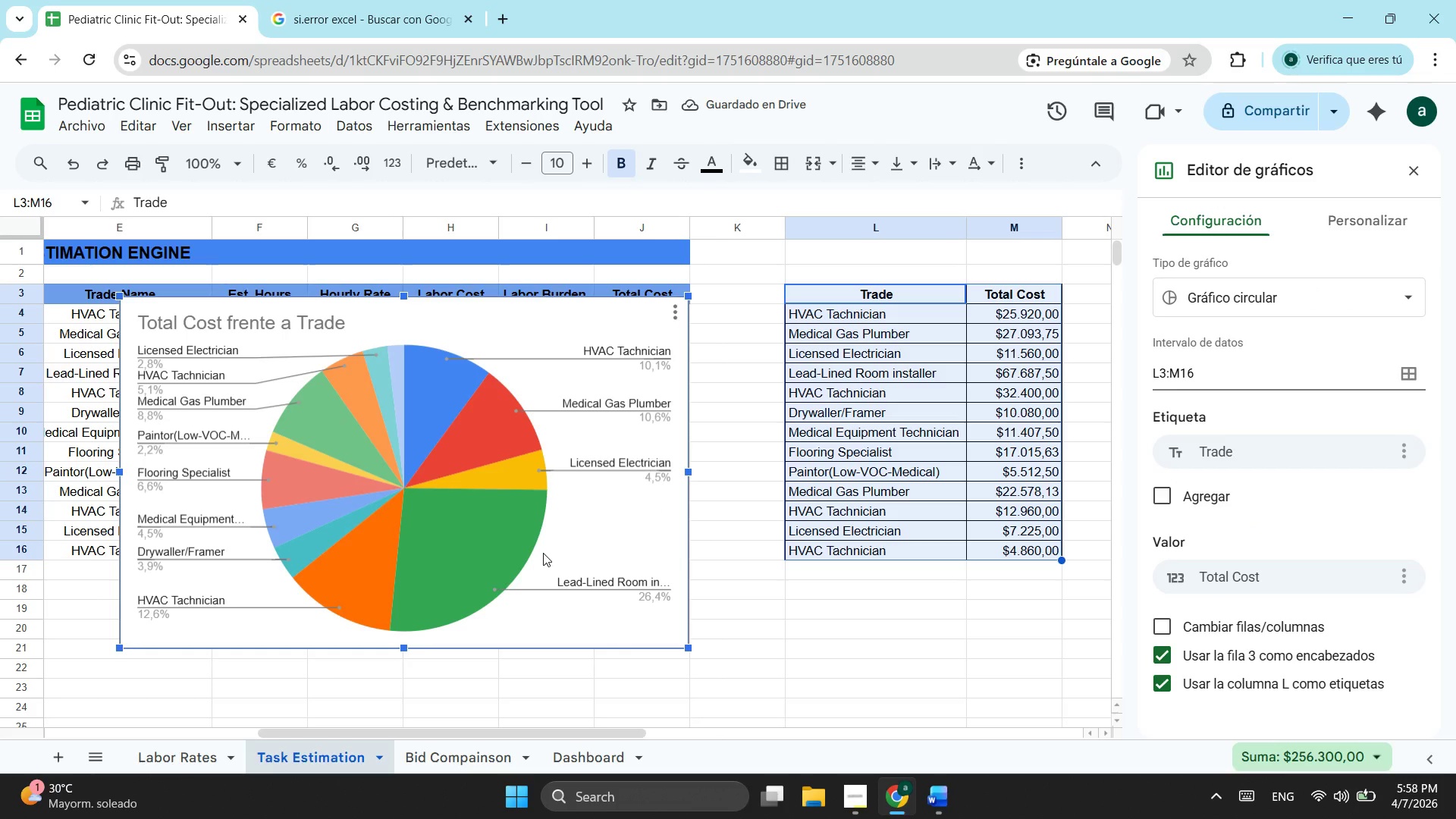 
wait(9.25)
 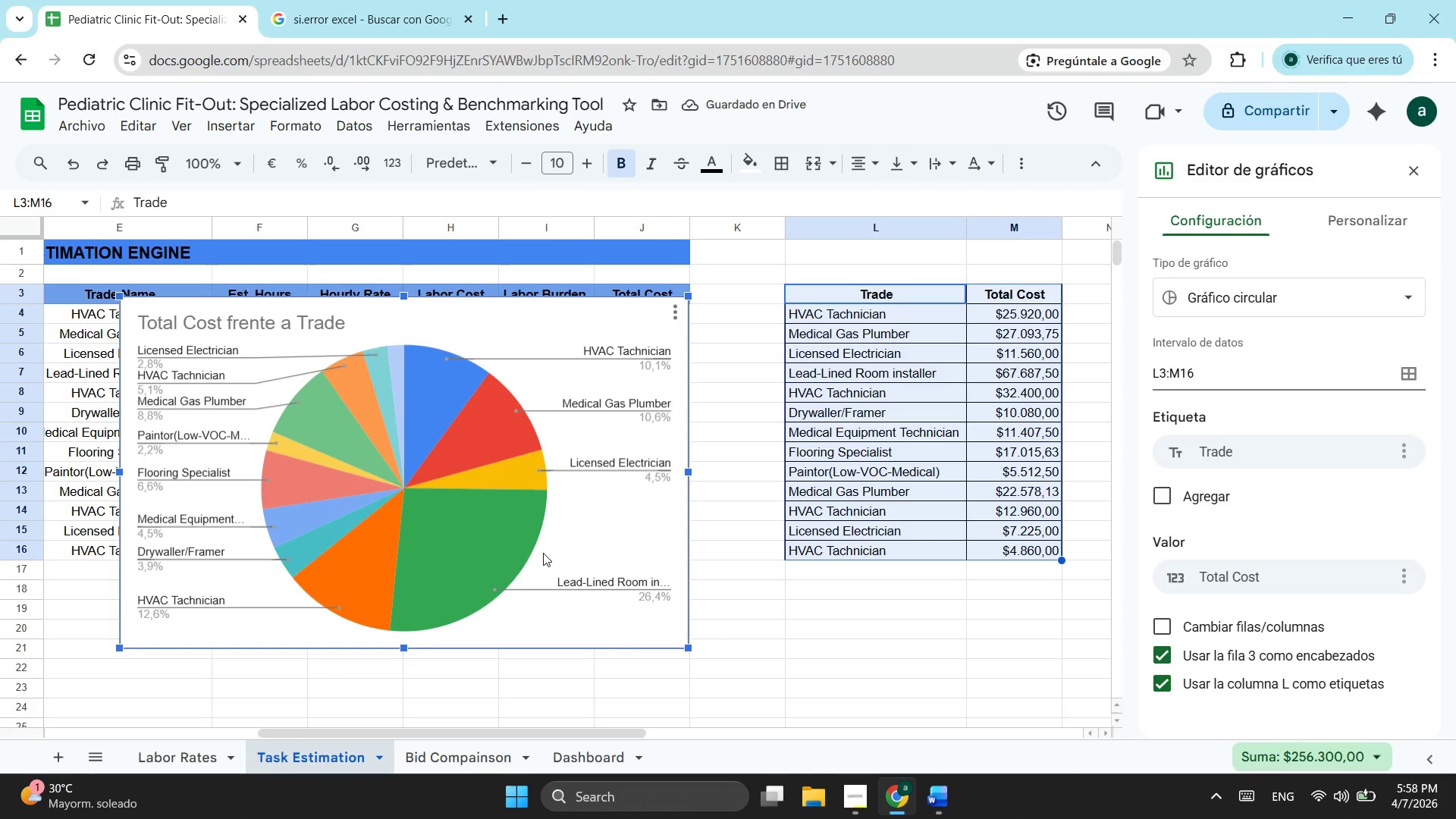 
left_click([1388, 223])
 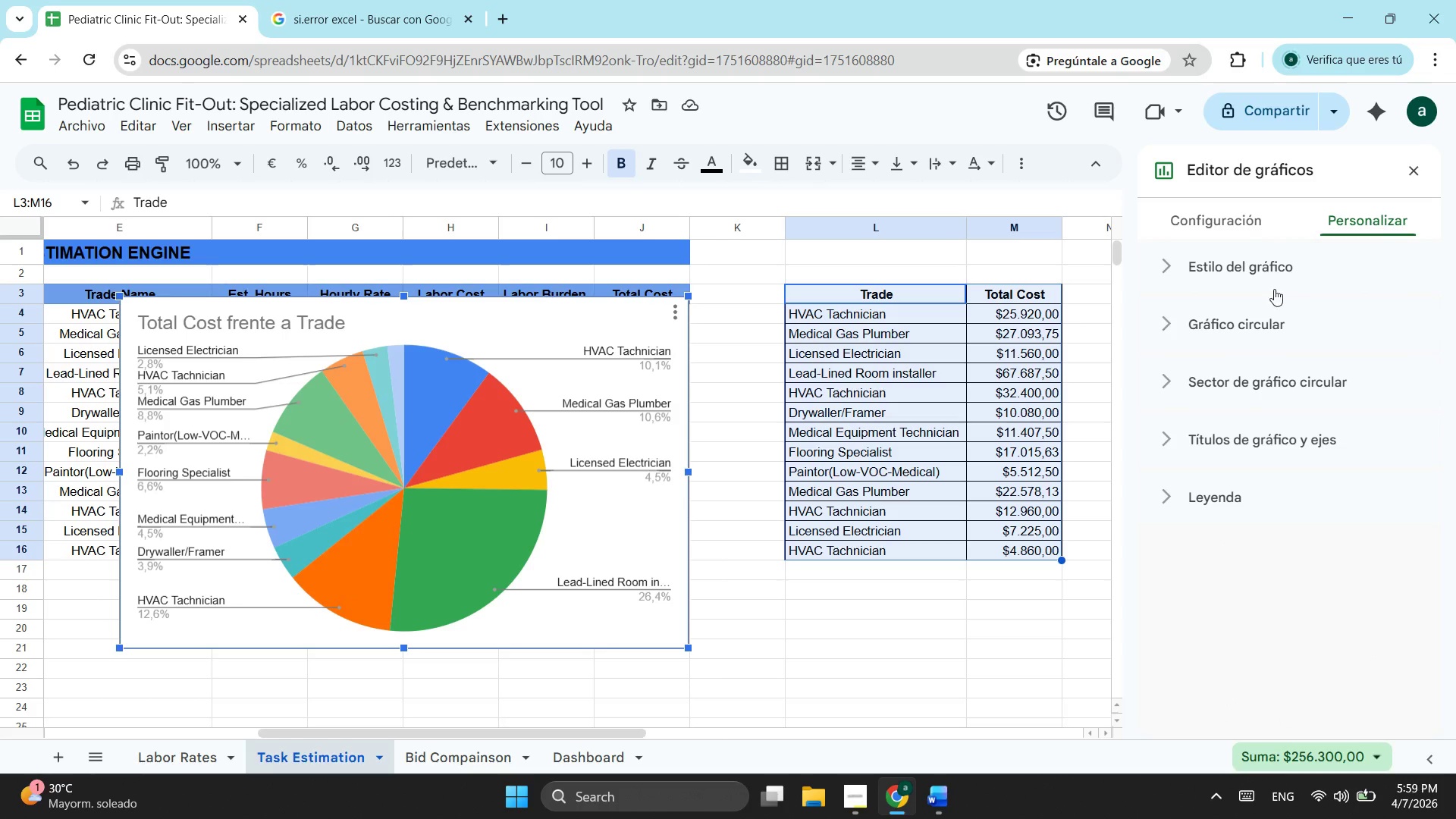 
wait(7.34)
 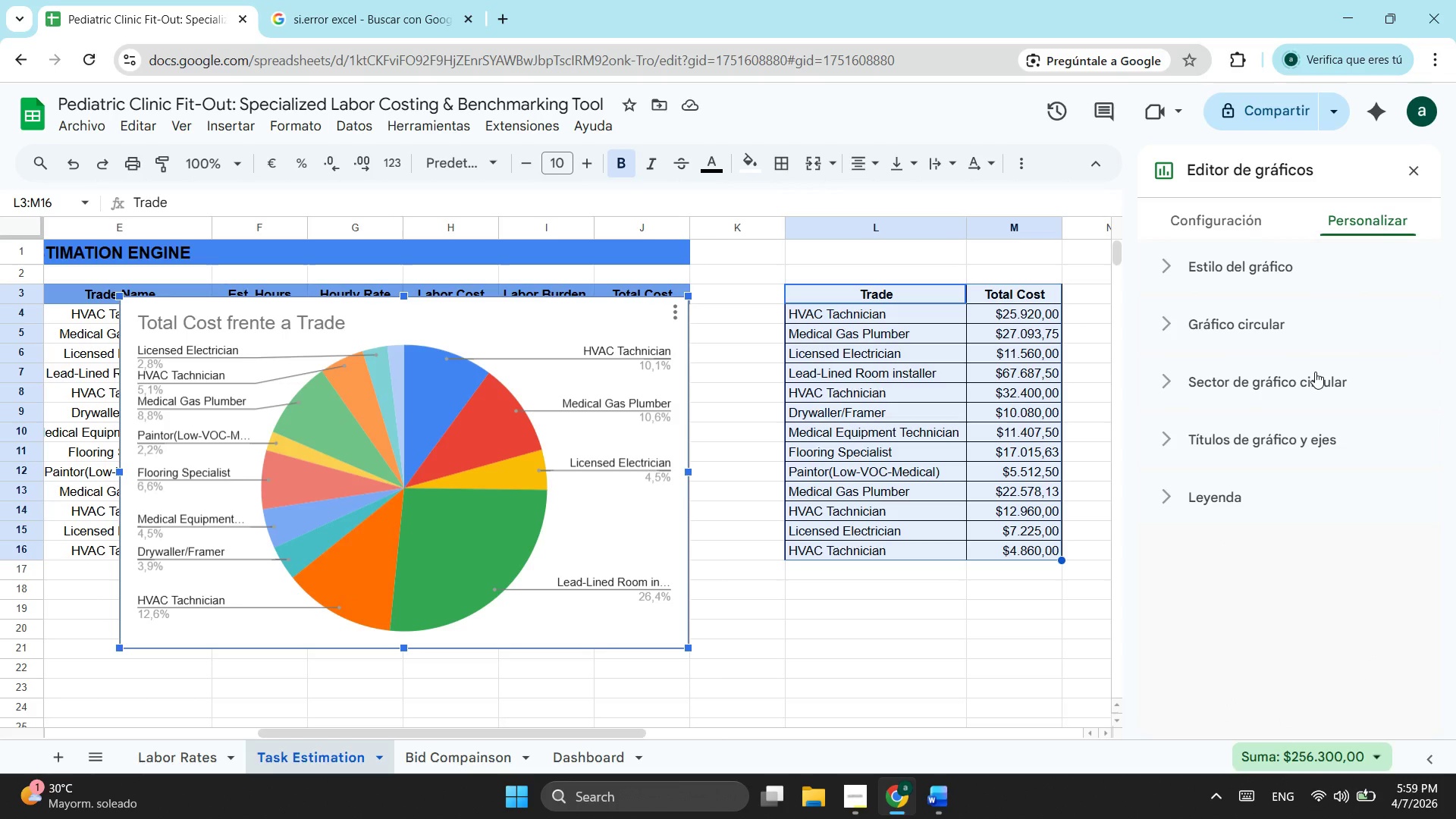 
left_click([1174, 443])
 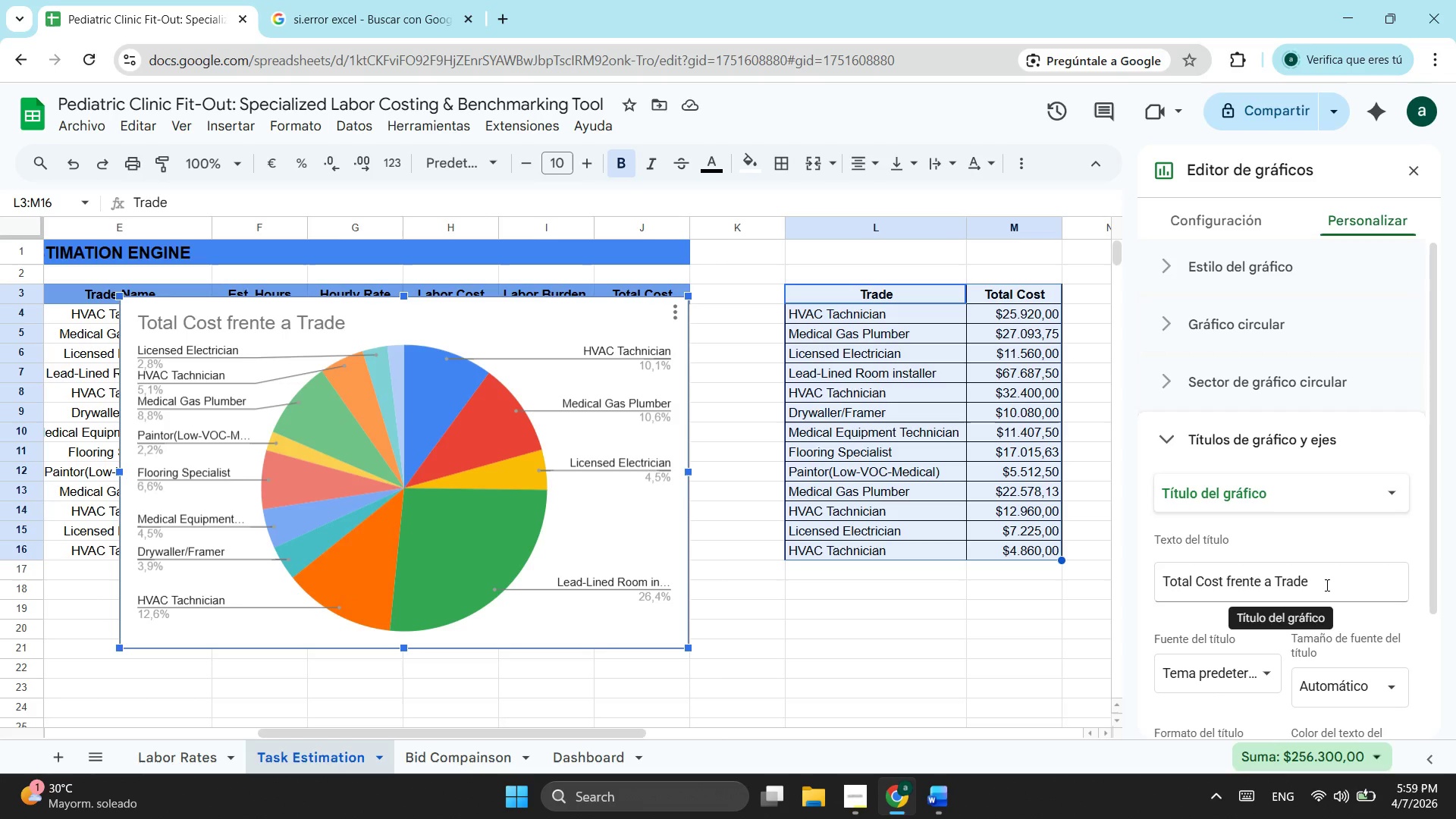 
wait(6.8)
 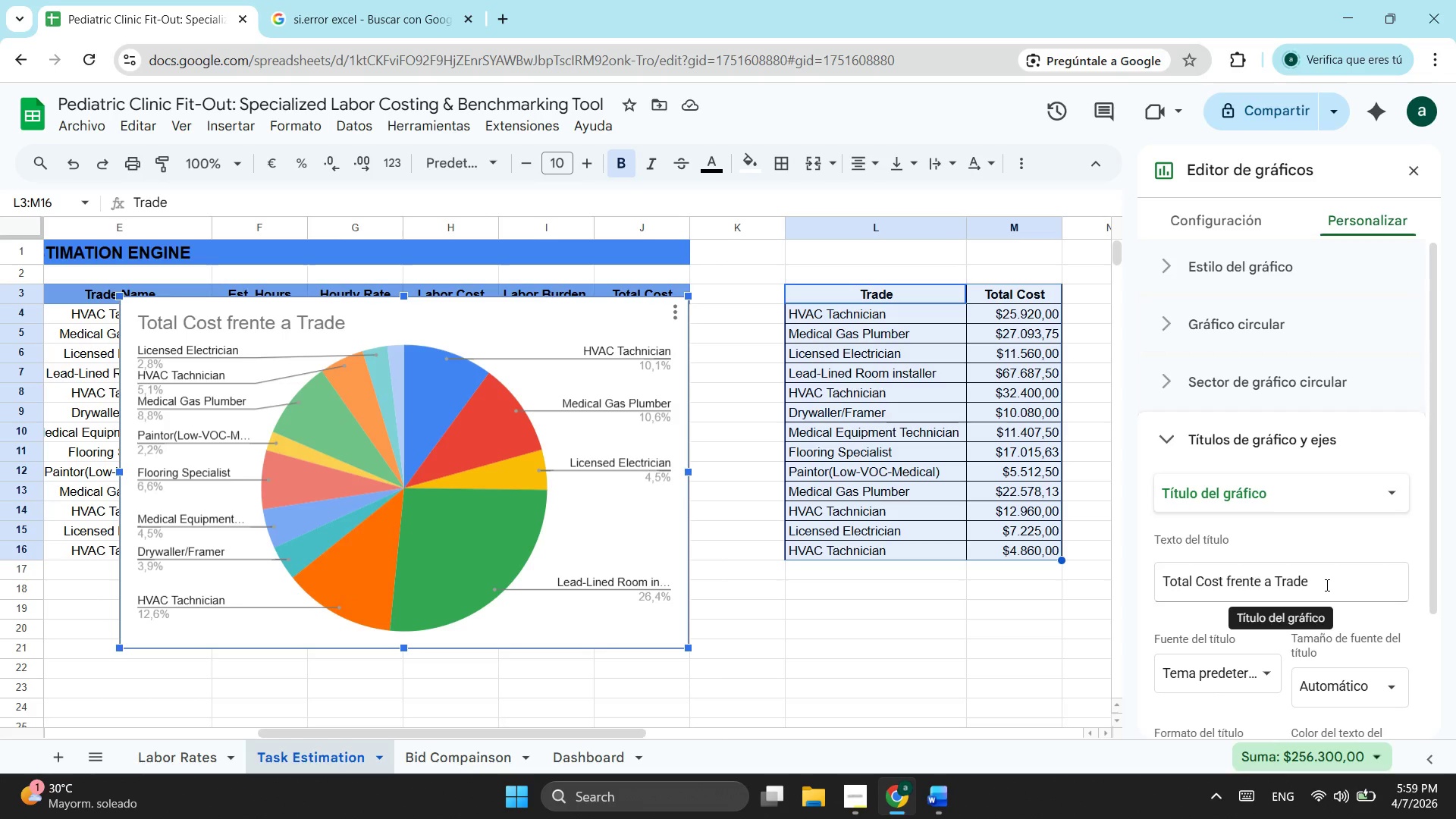 
left_click_drag(start_coordinate=[1326, 585], to_coordinate=[1146, 599])
 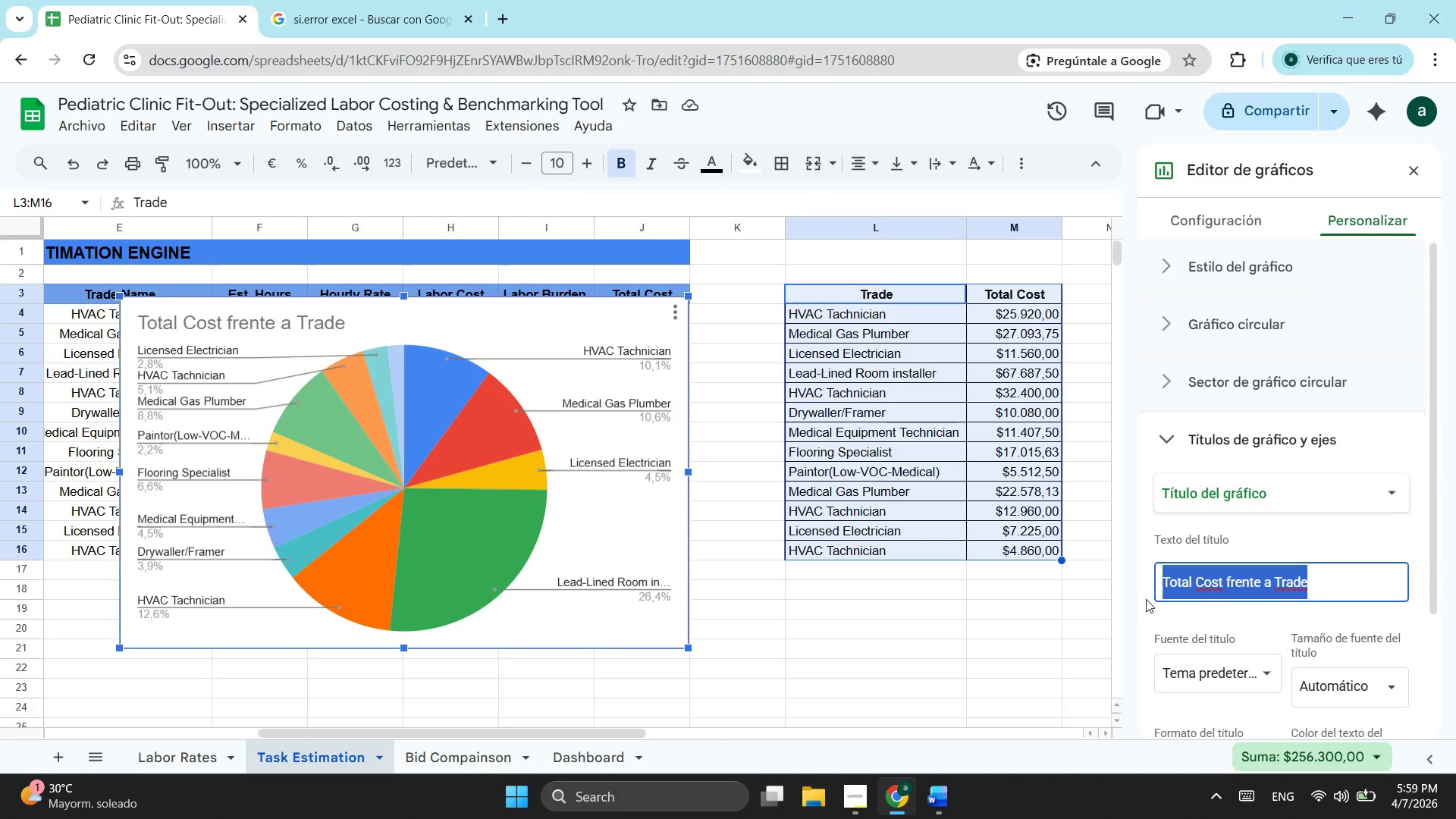 
type(Labor DIS)
key(Backspace)
key(Backspace)
type(istr)
 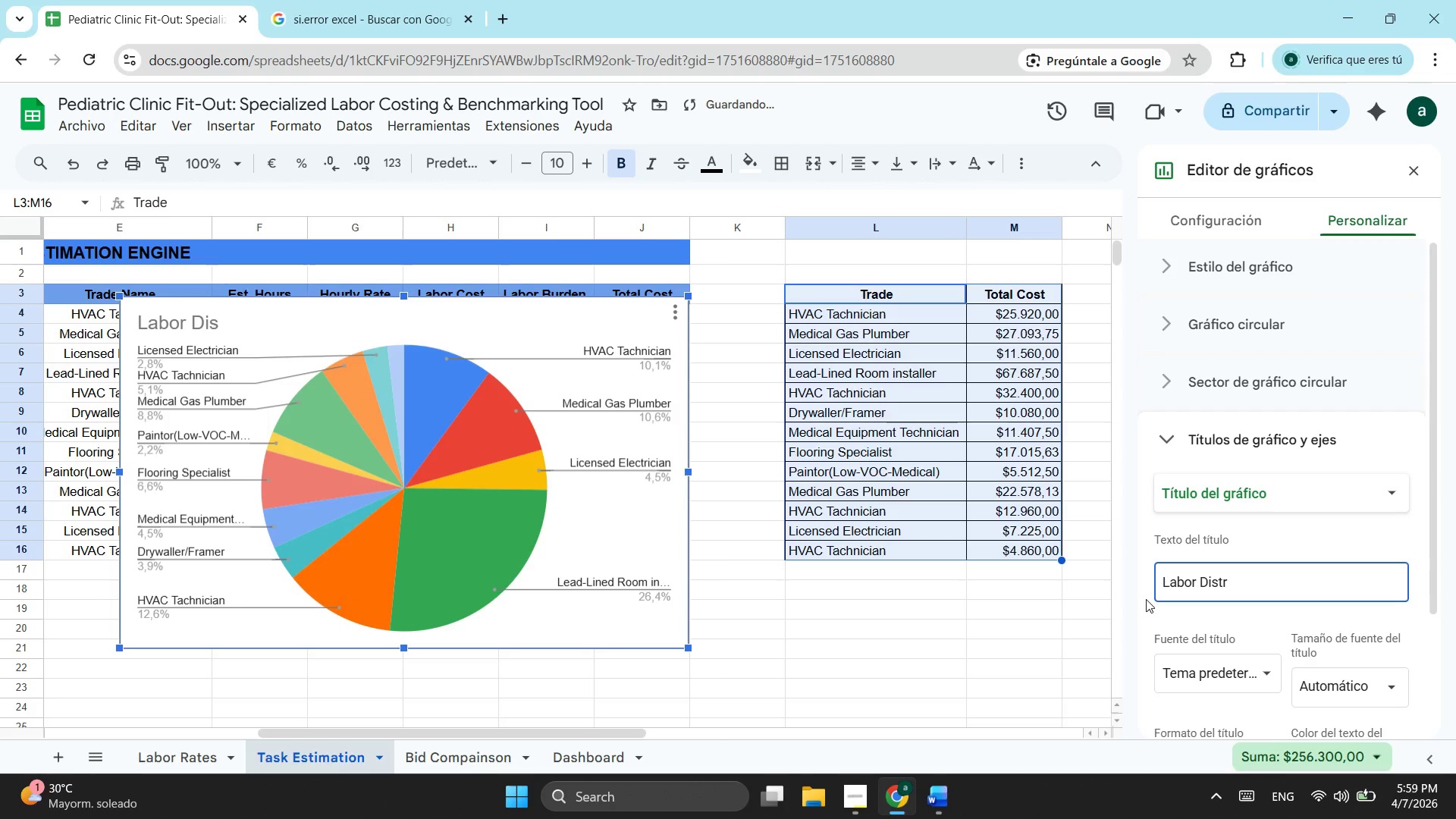 
type(ibution by Trade)
 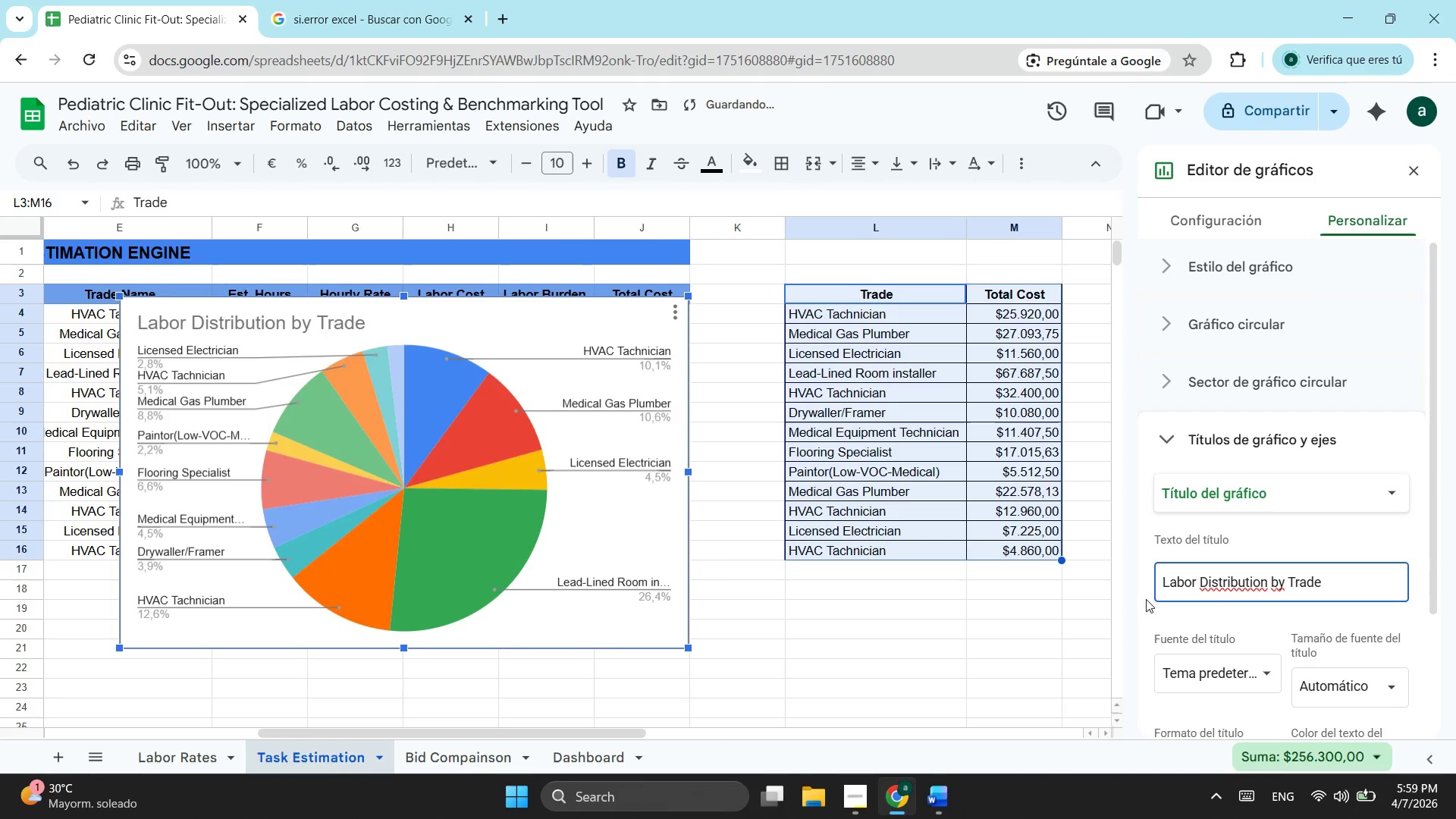 
wait(10.92)
 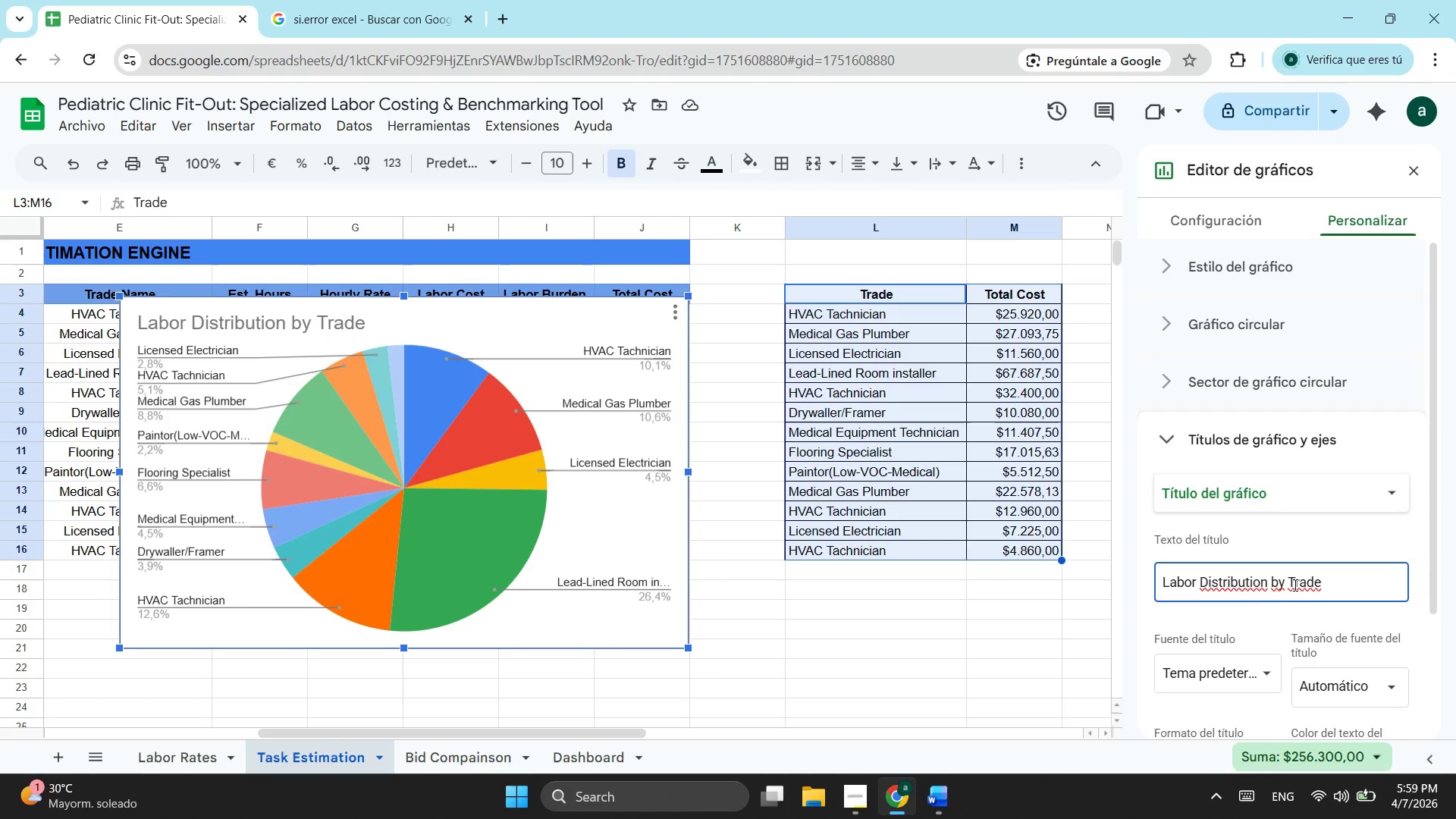 
left_click([681, 305])
 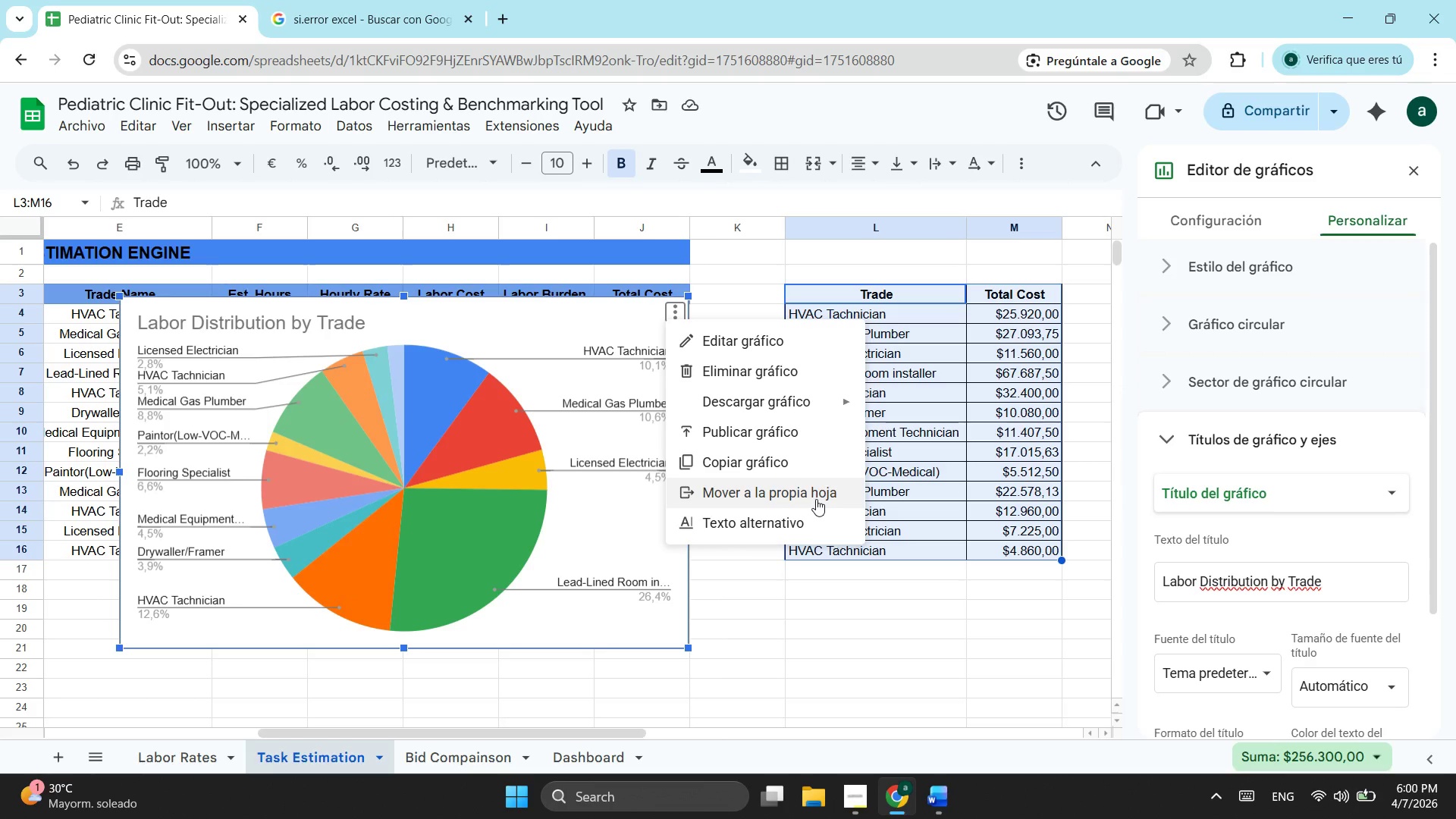 
wait(12.06)
 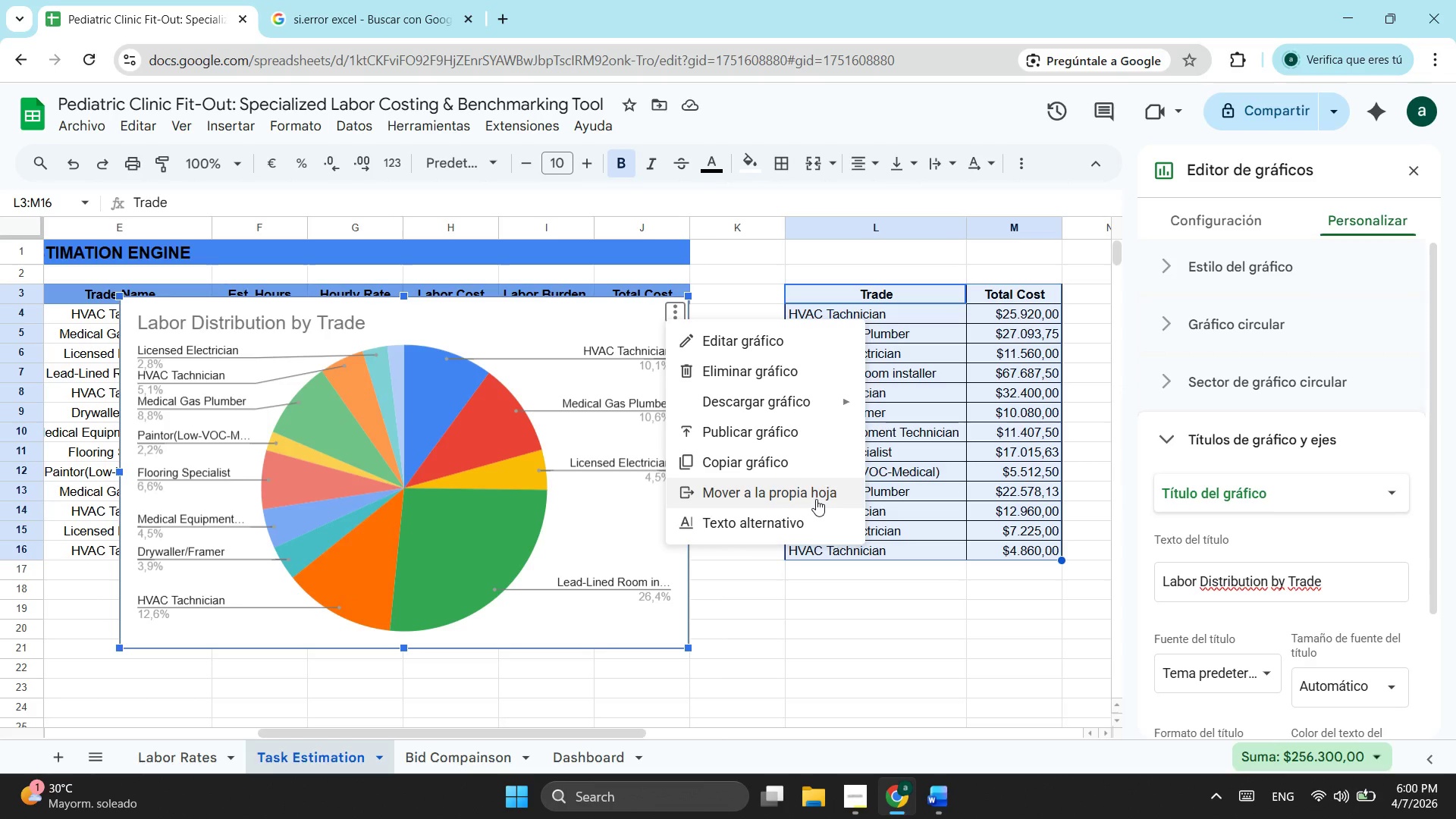 
left_click([829, 490])
 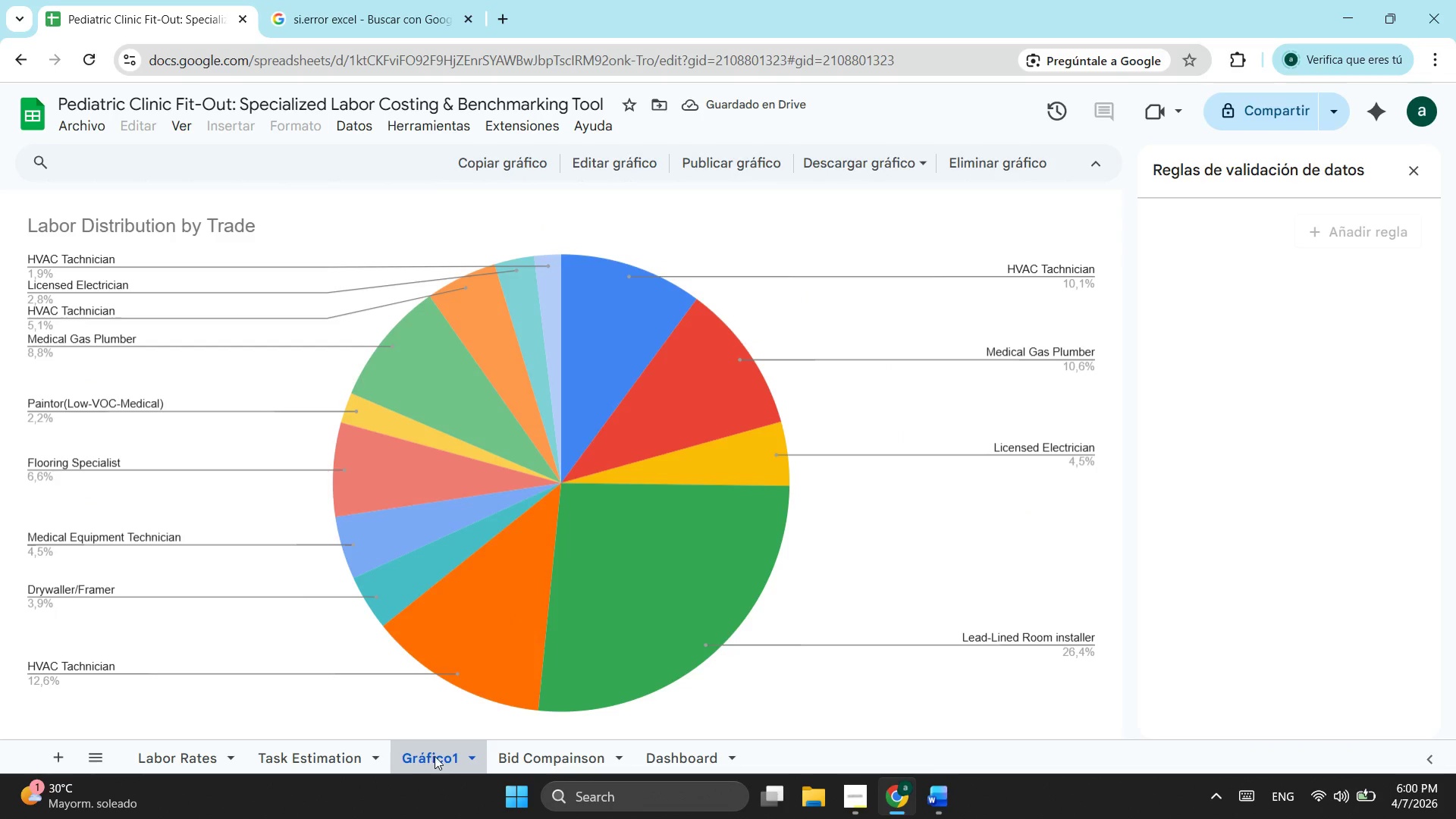 
wait(5.62)
 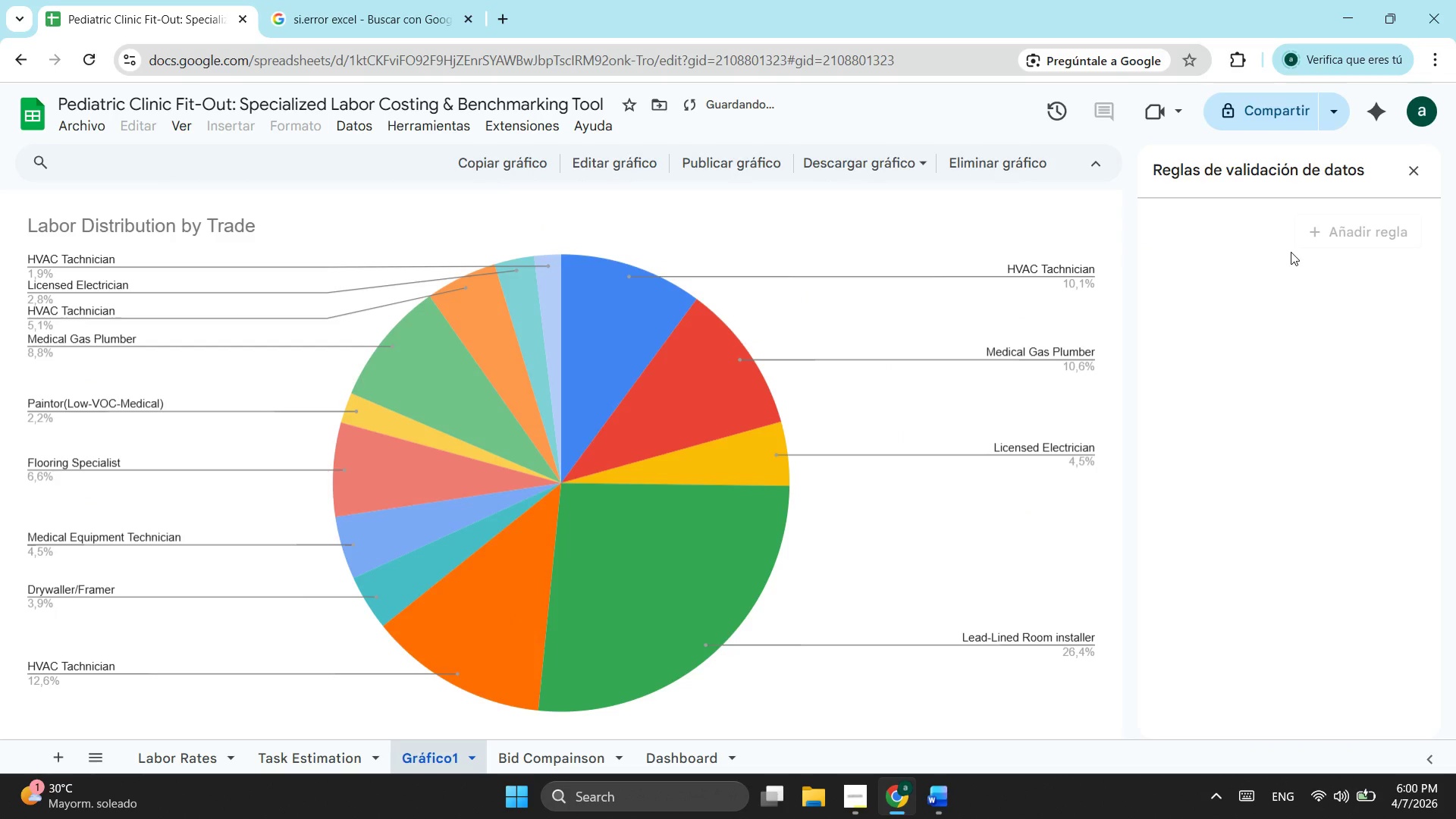 
left_click([325, 761])
 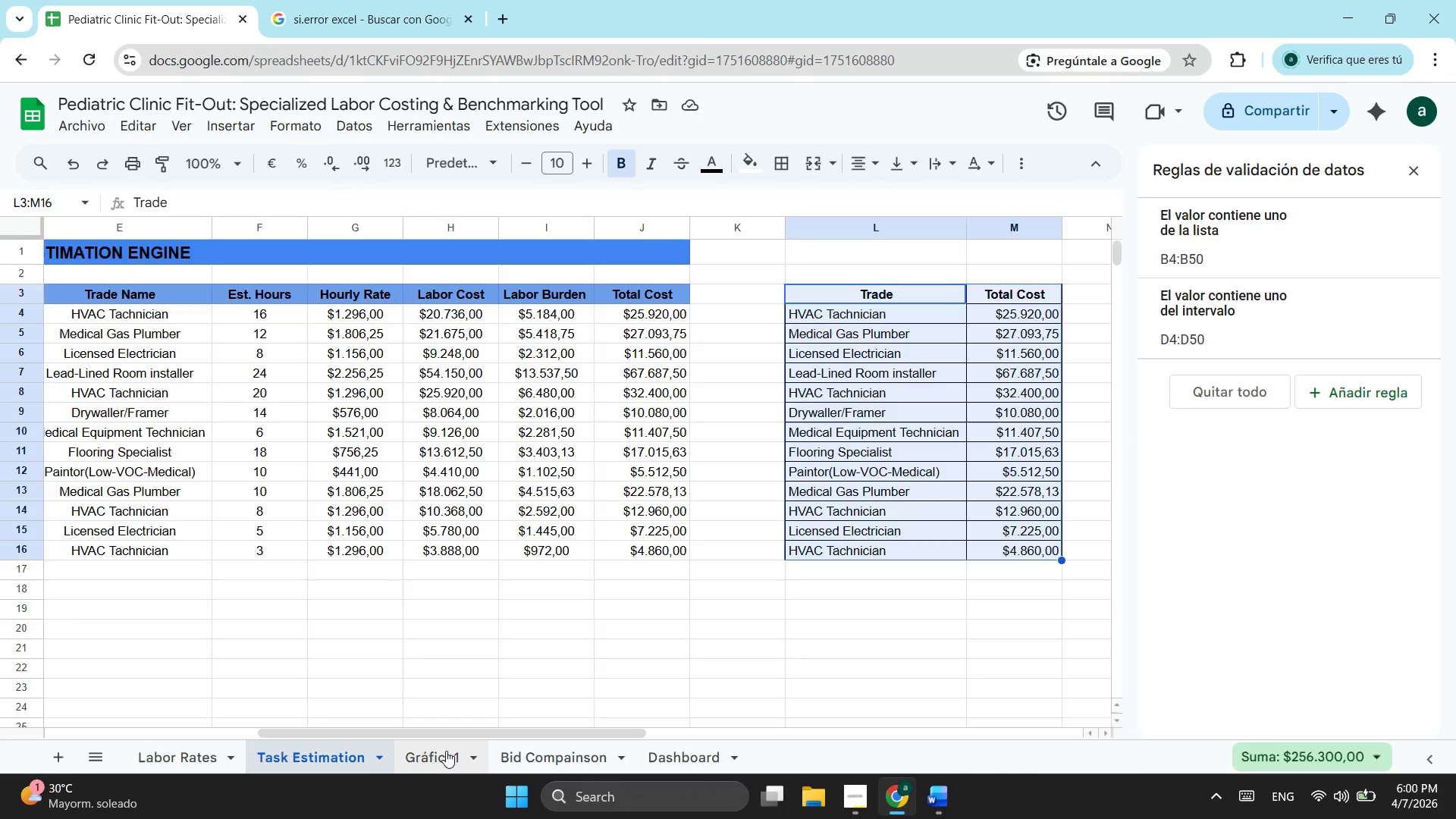 
left_click([446, 751])
 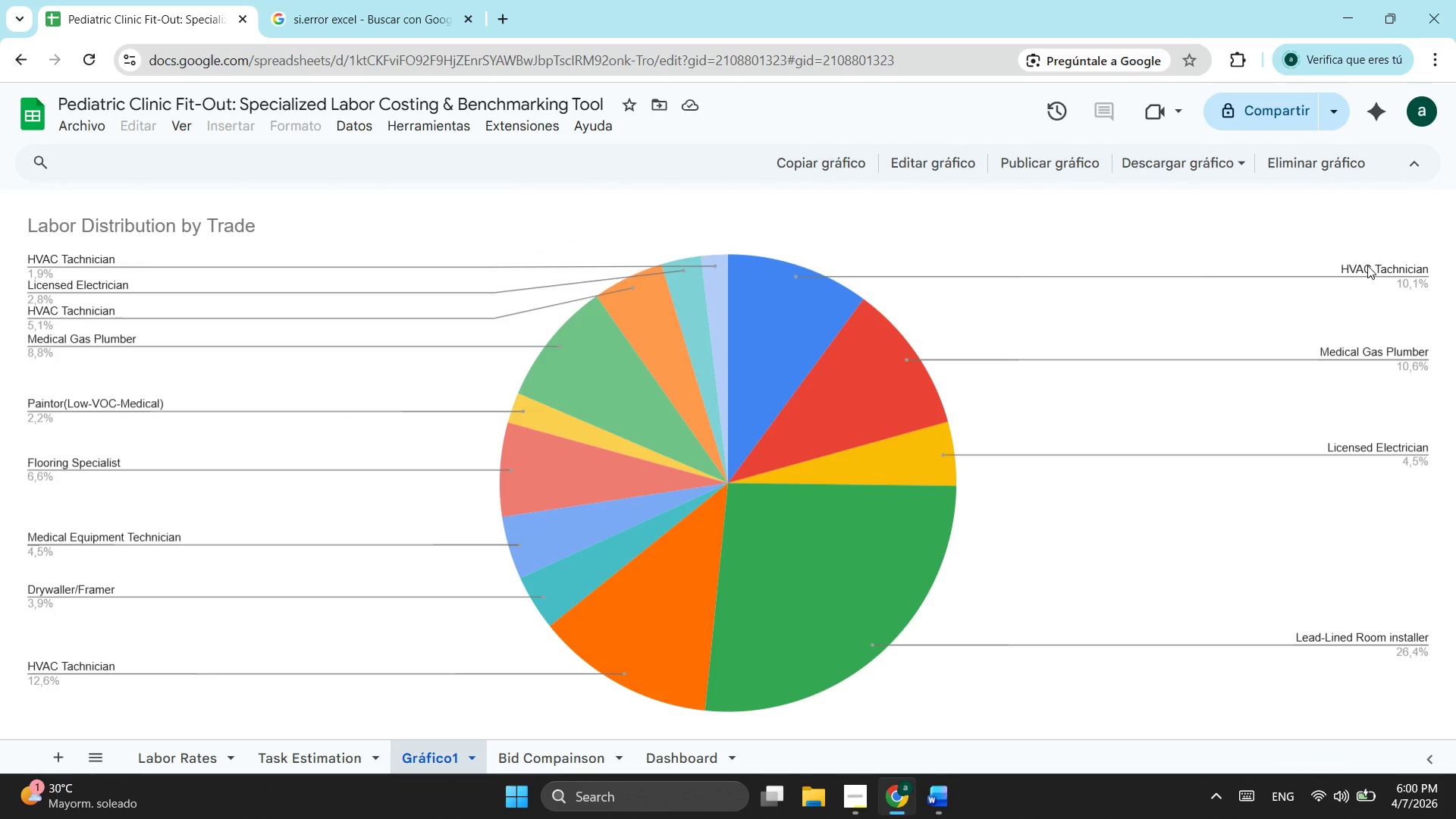 
scroll: coordinate [1354, 389], scroll_direction: down, amount: 3.0
 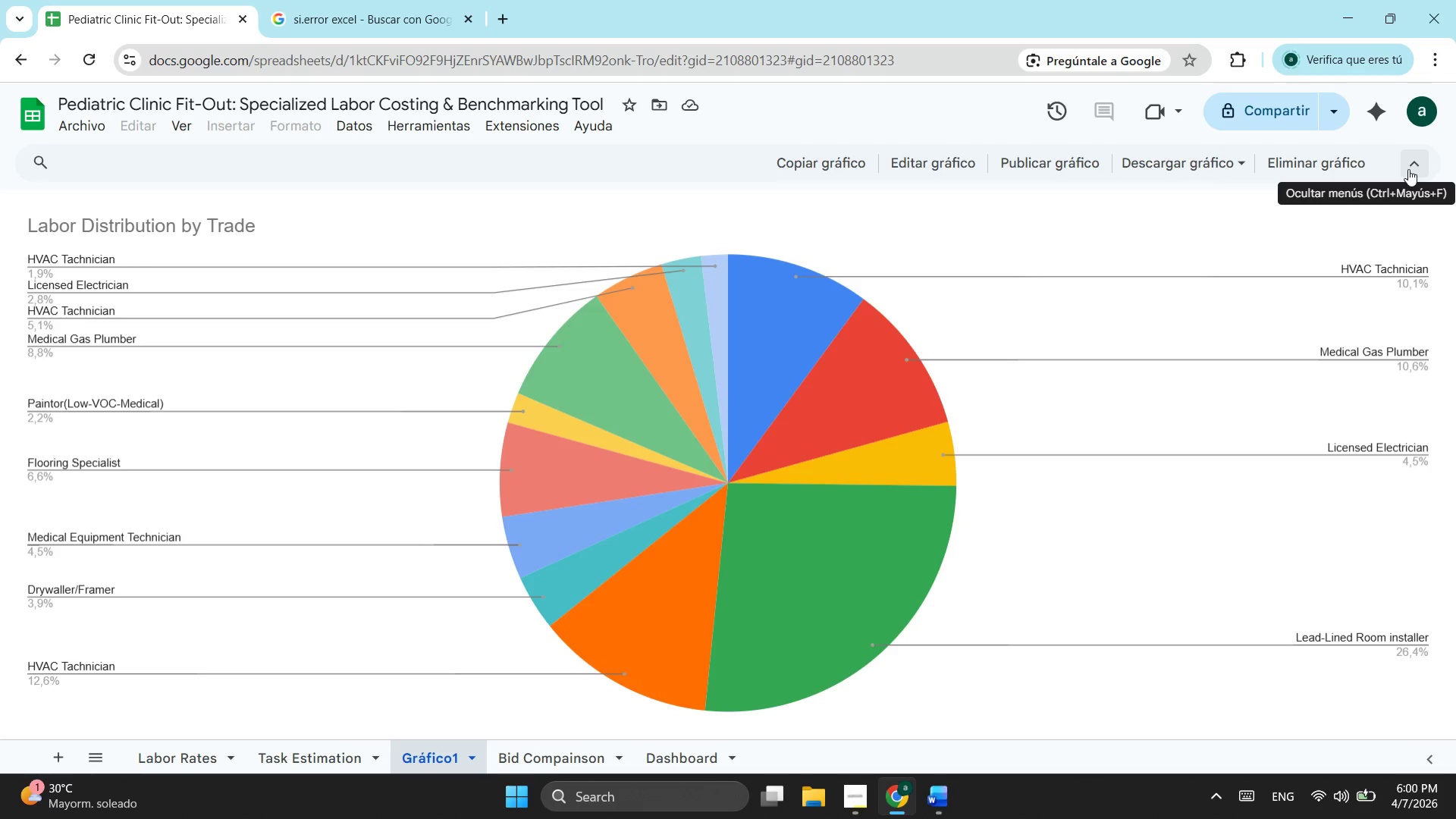 
left_click([1410, 168])
 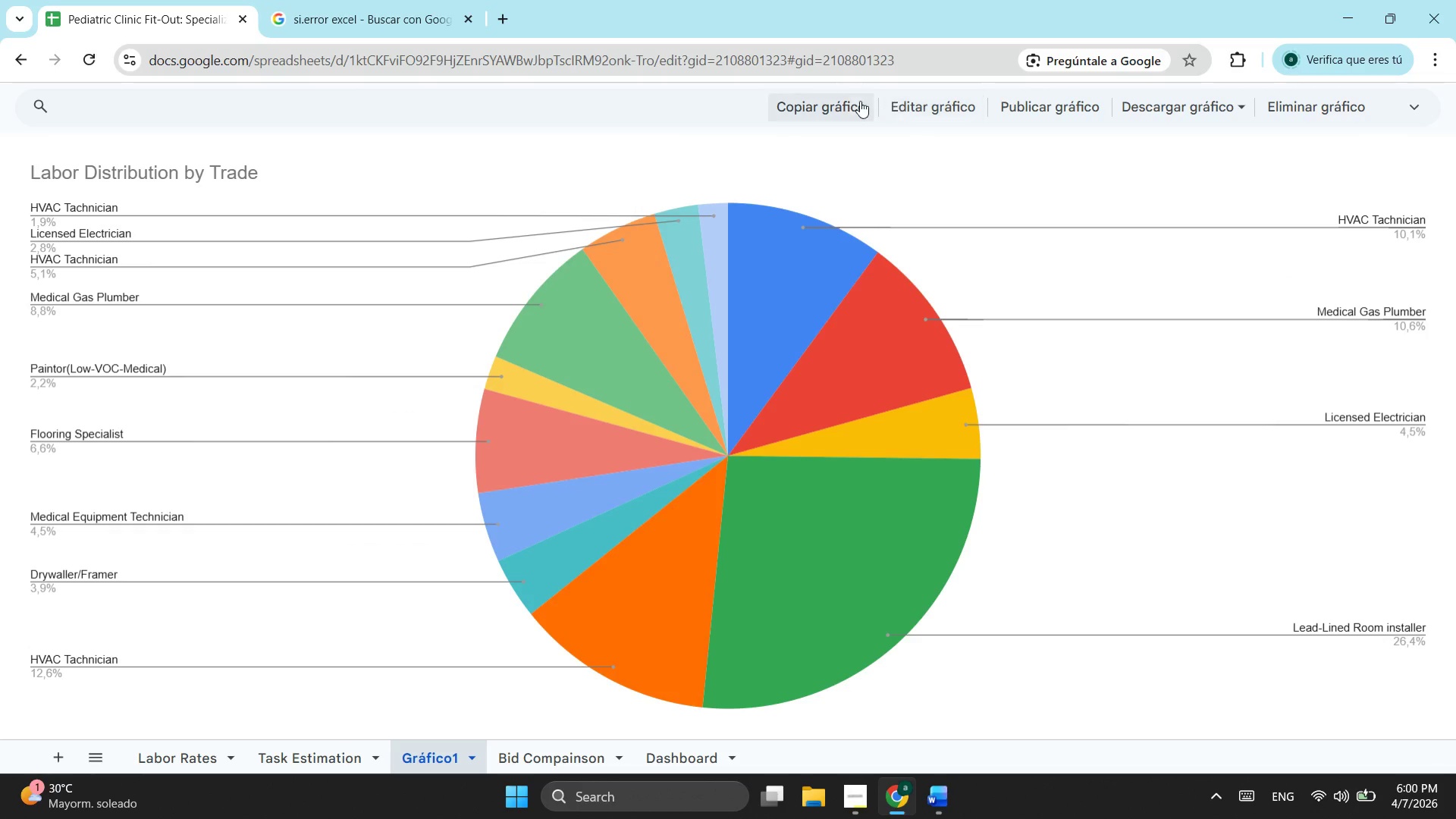 
left_click([843, 97])
 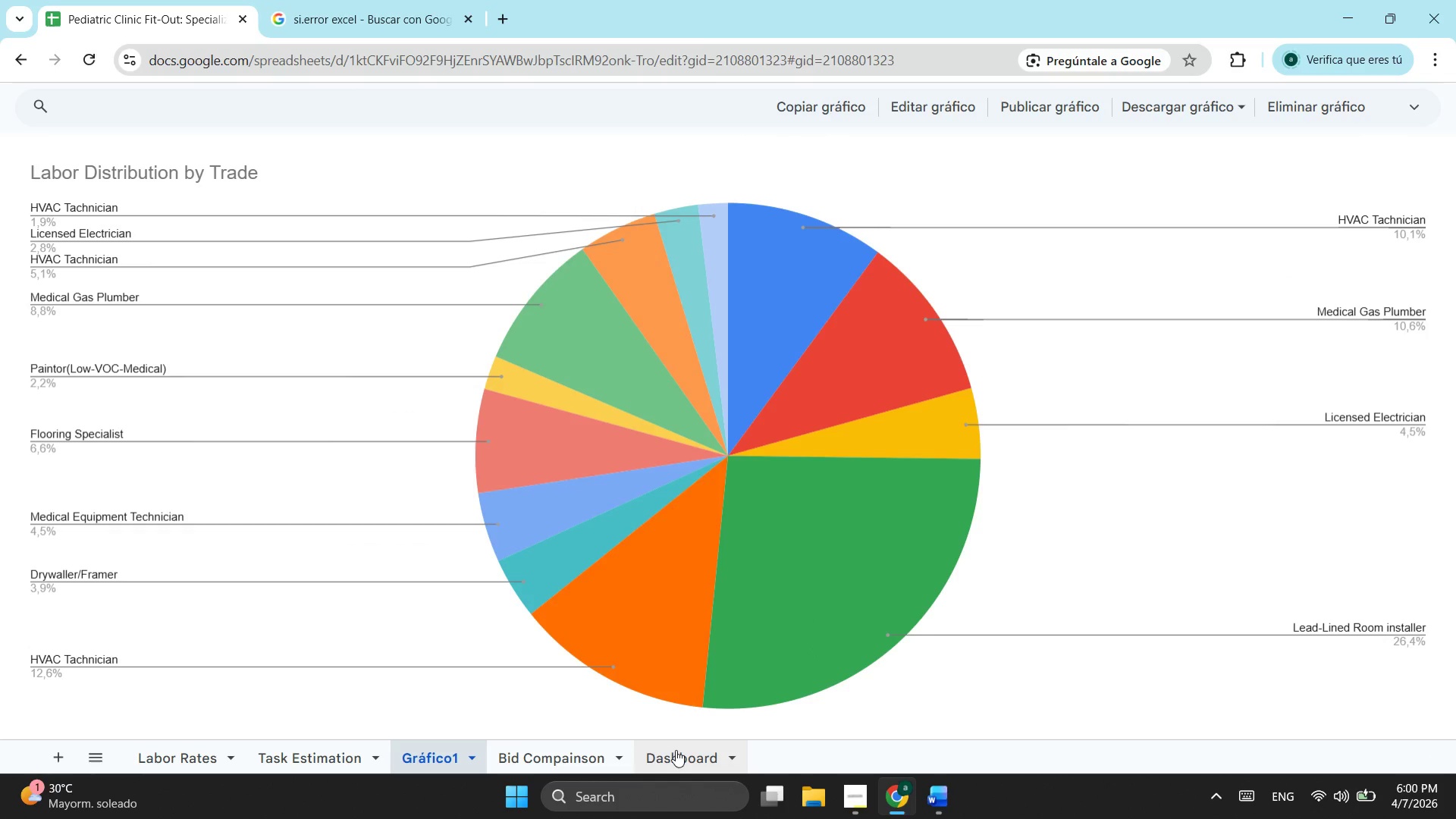 
left_click([676, 750])
 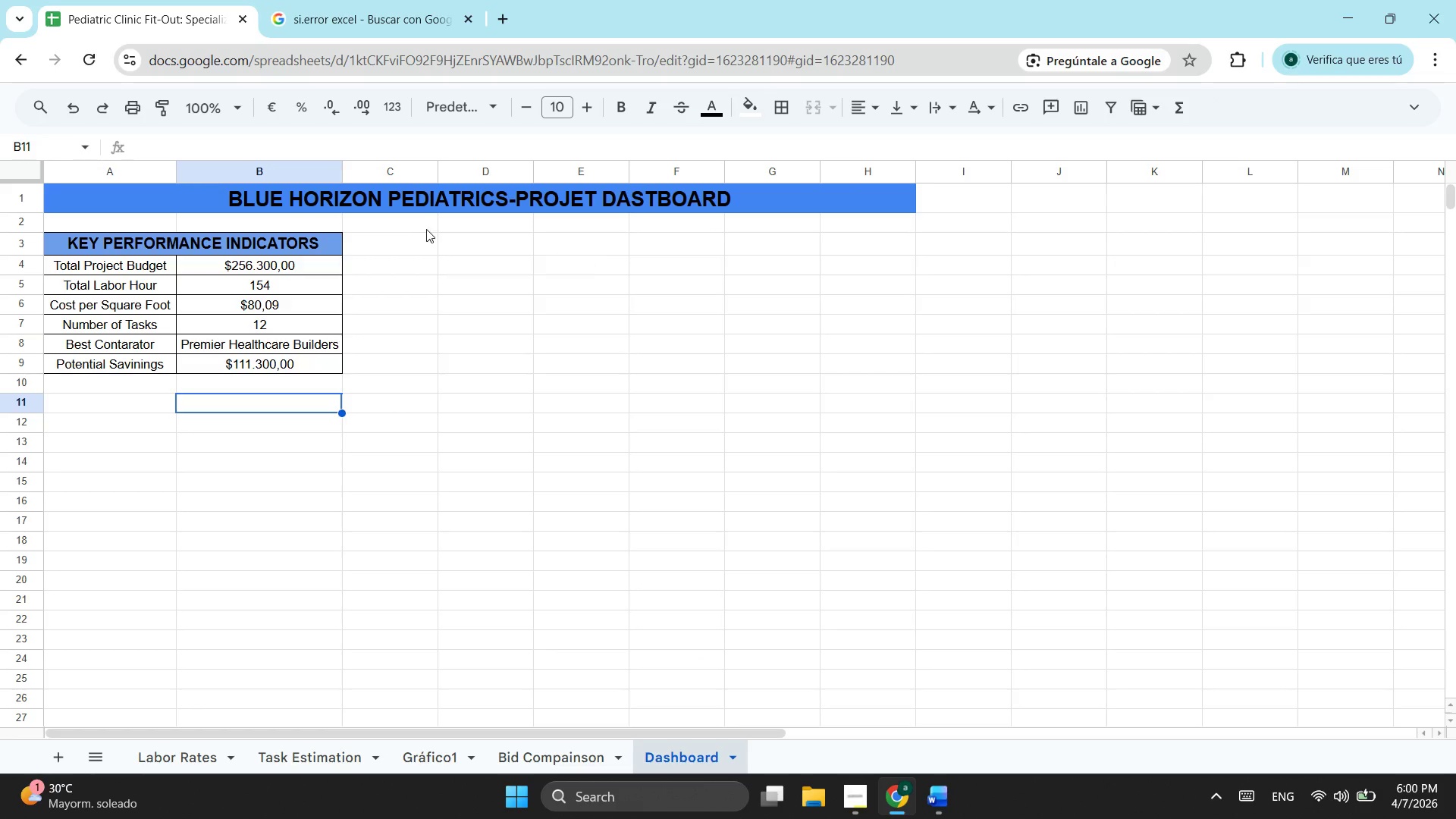 
left_click_drag(start_coordinate=[422, 229], to_coordinate=[416, 234])
 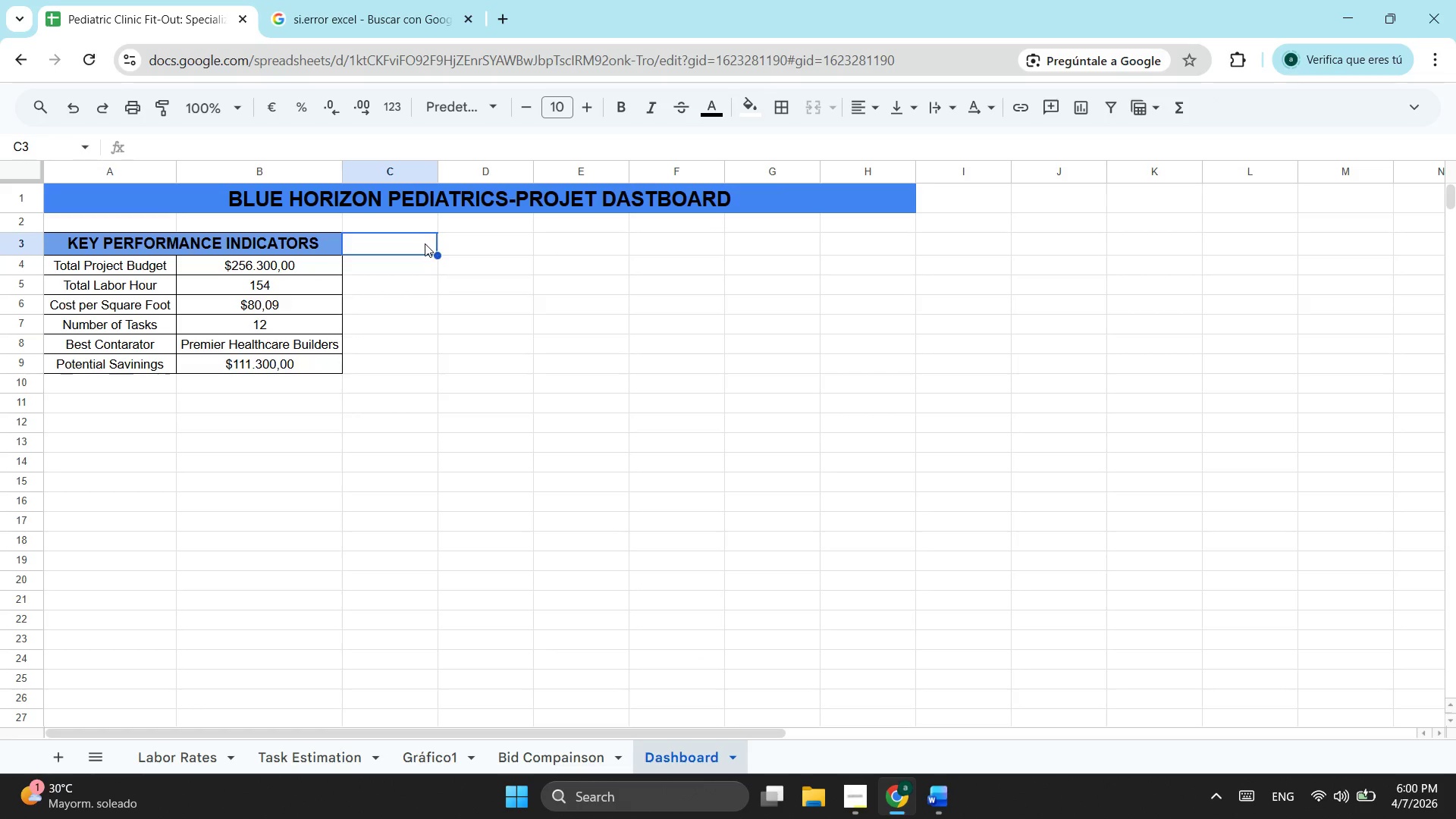 
double_click([425, 243])
 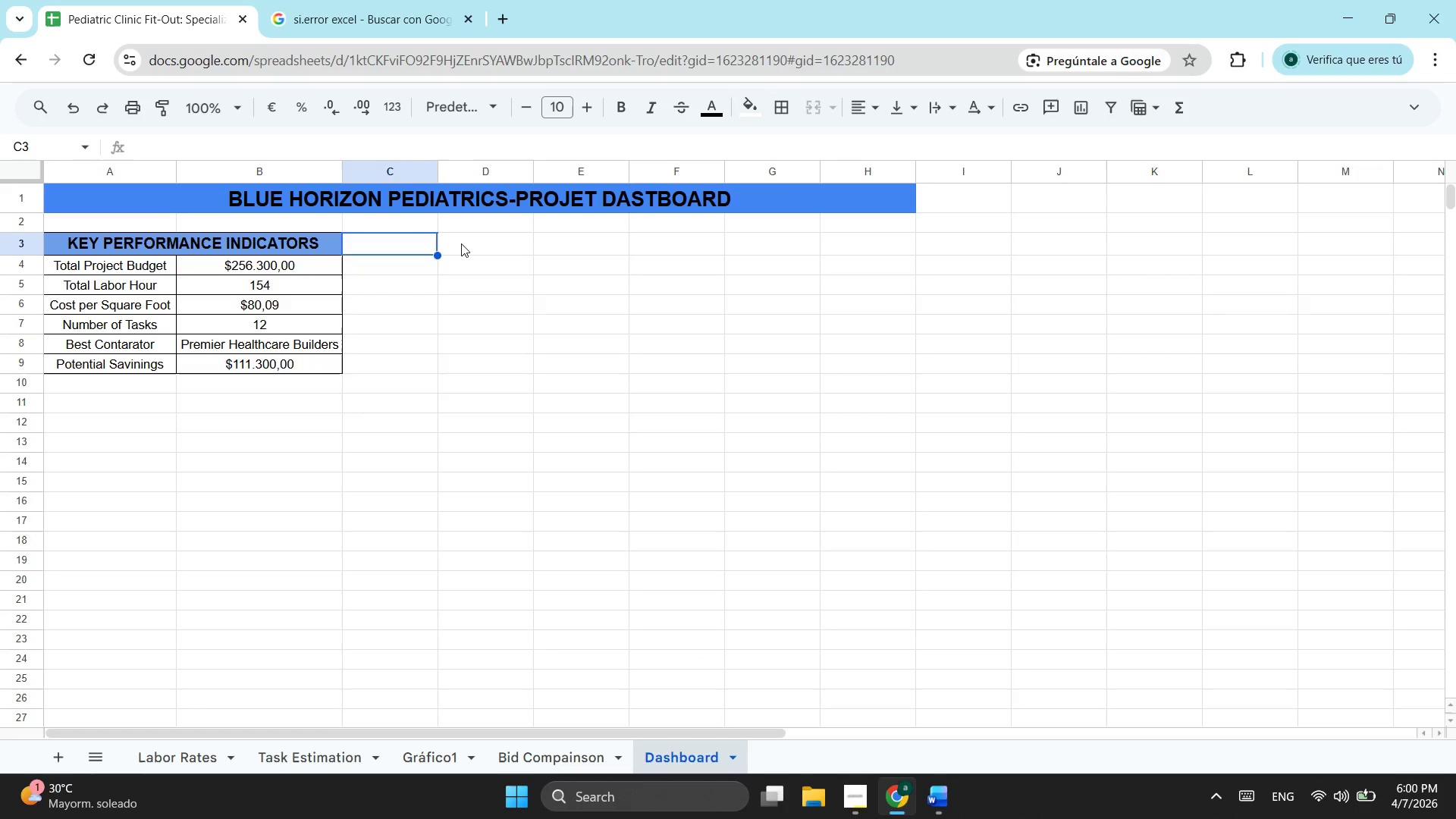 
left_click([461, 243])
 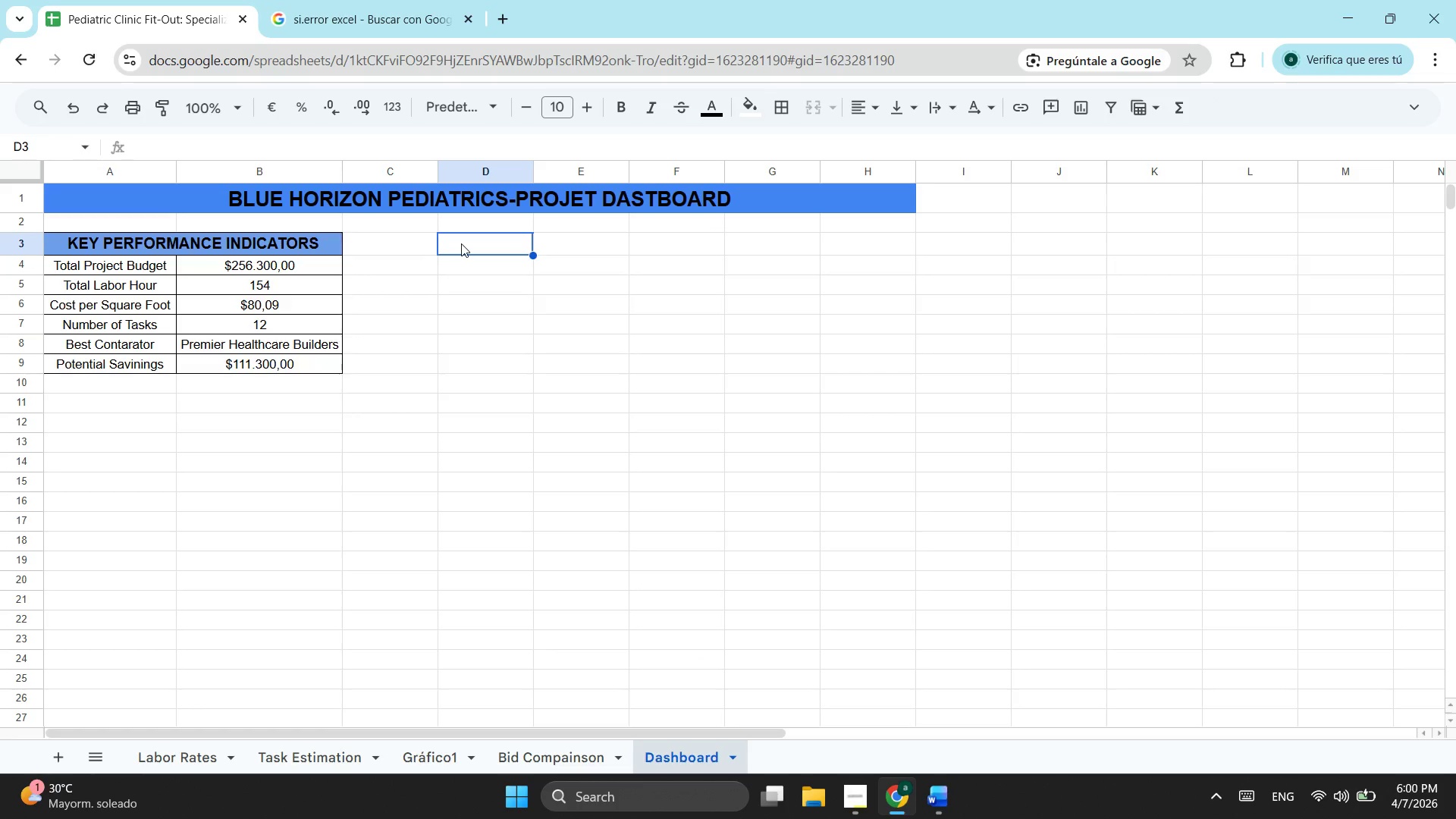 
key(Control+B)
 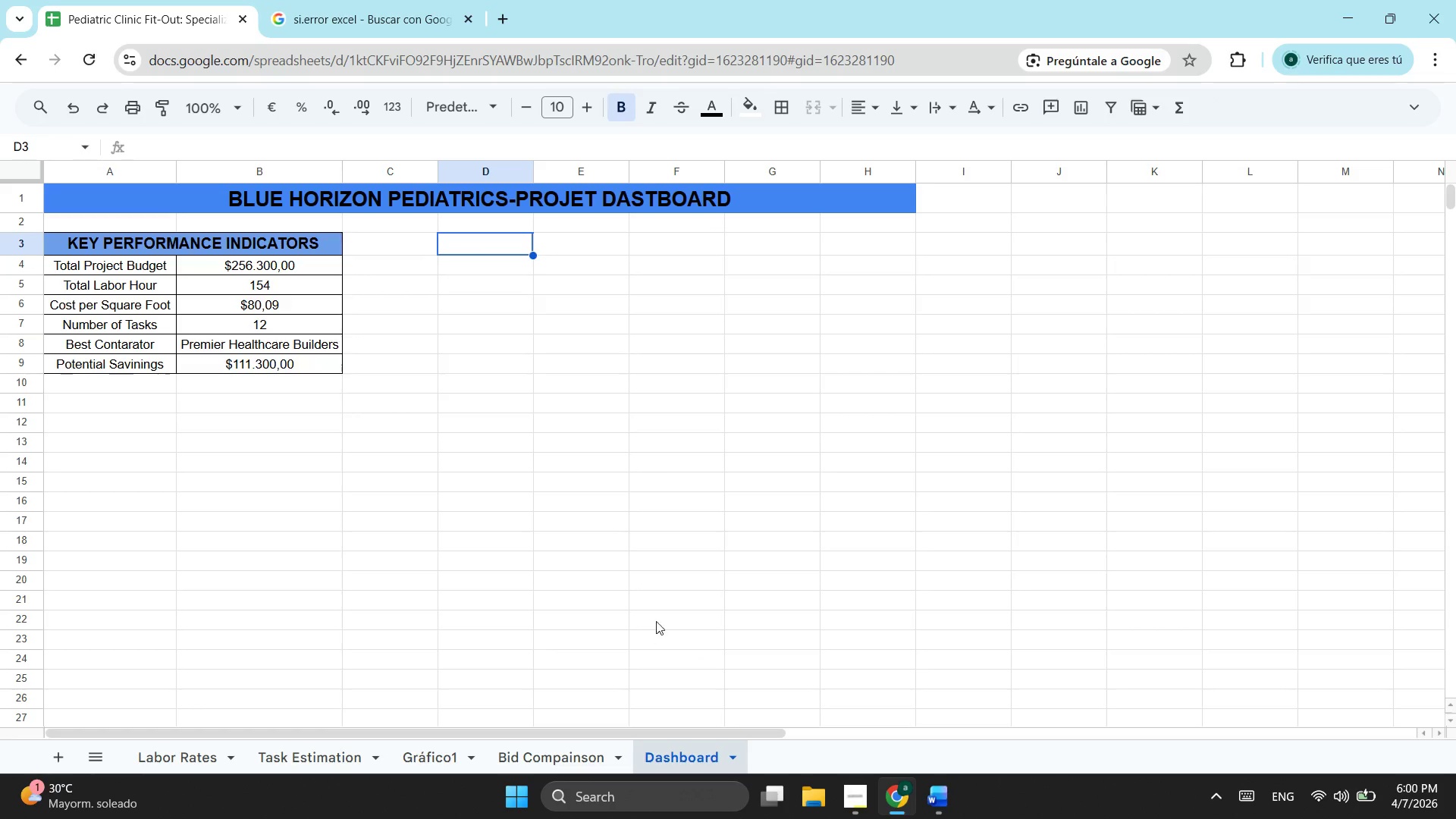 
key(Control+ControlLeft)
 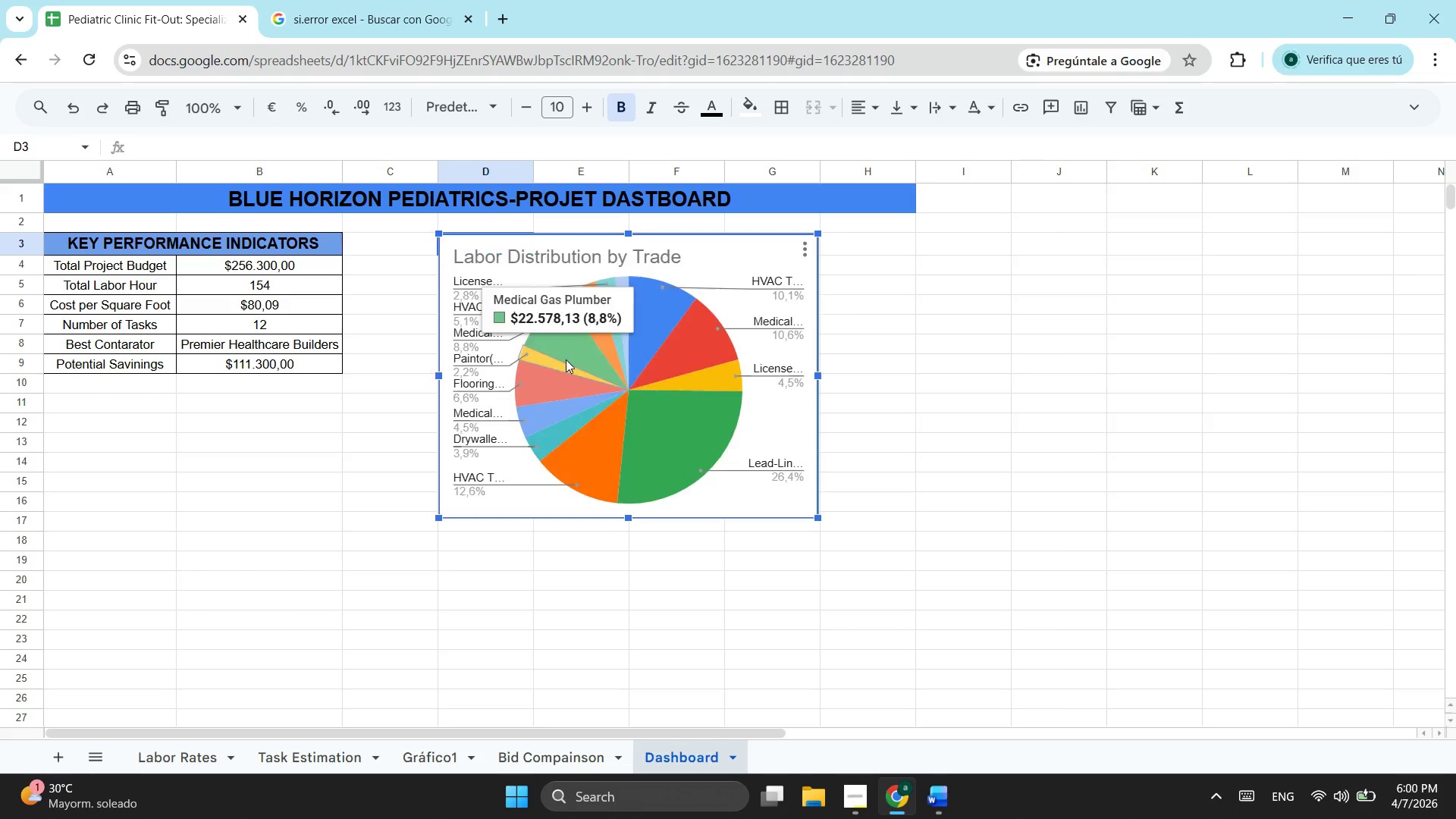 
key(Control+V)
 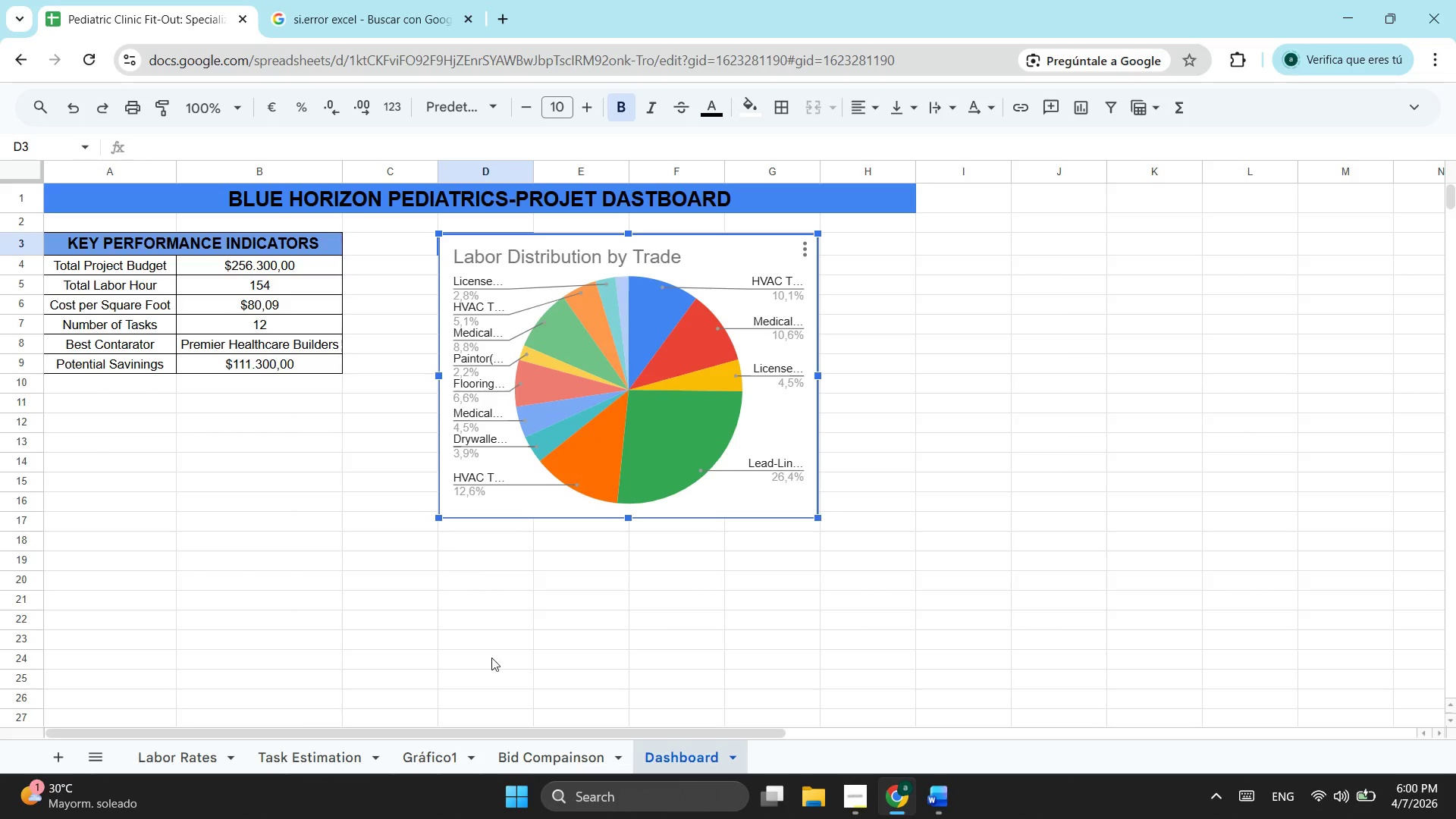 
left_click([517, 665])
 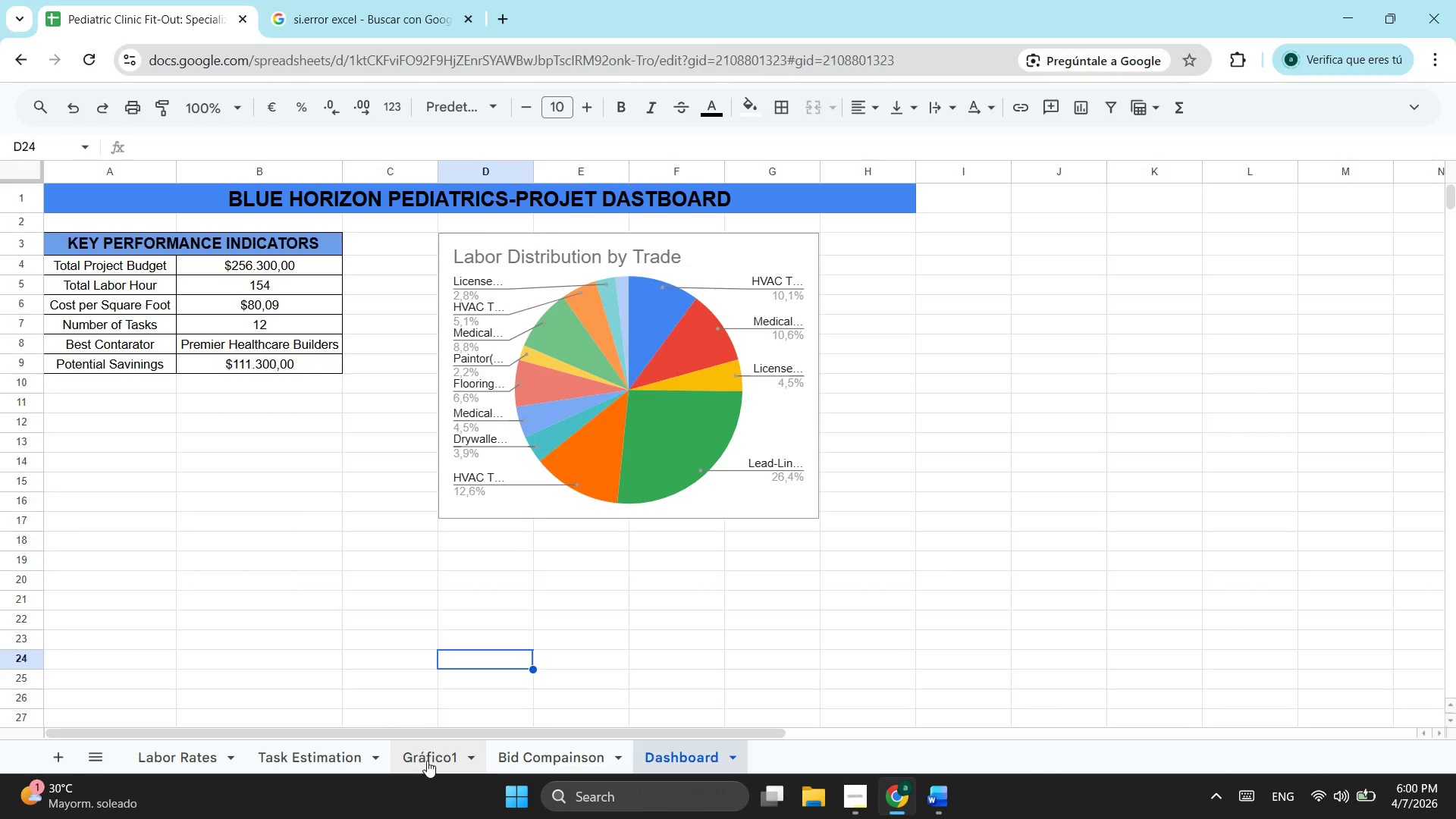 
left_click([427, 761])
 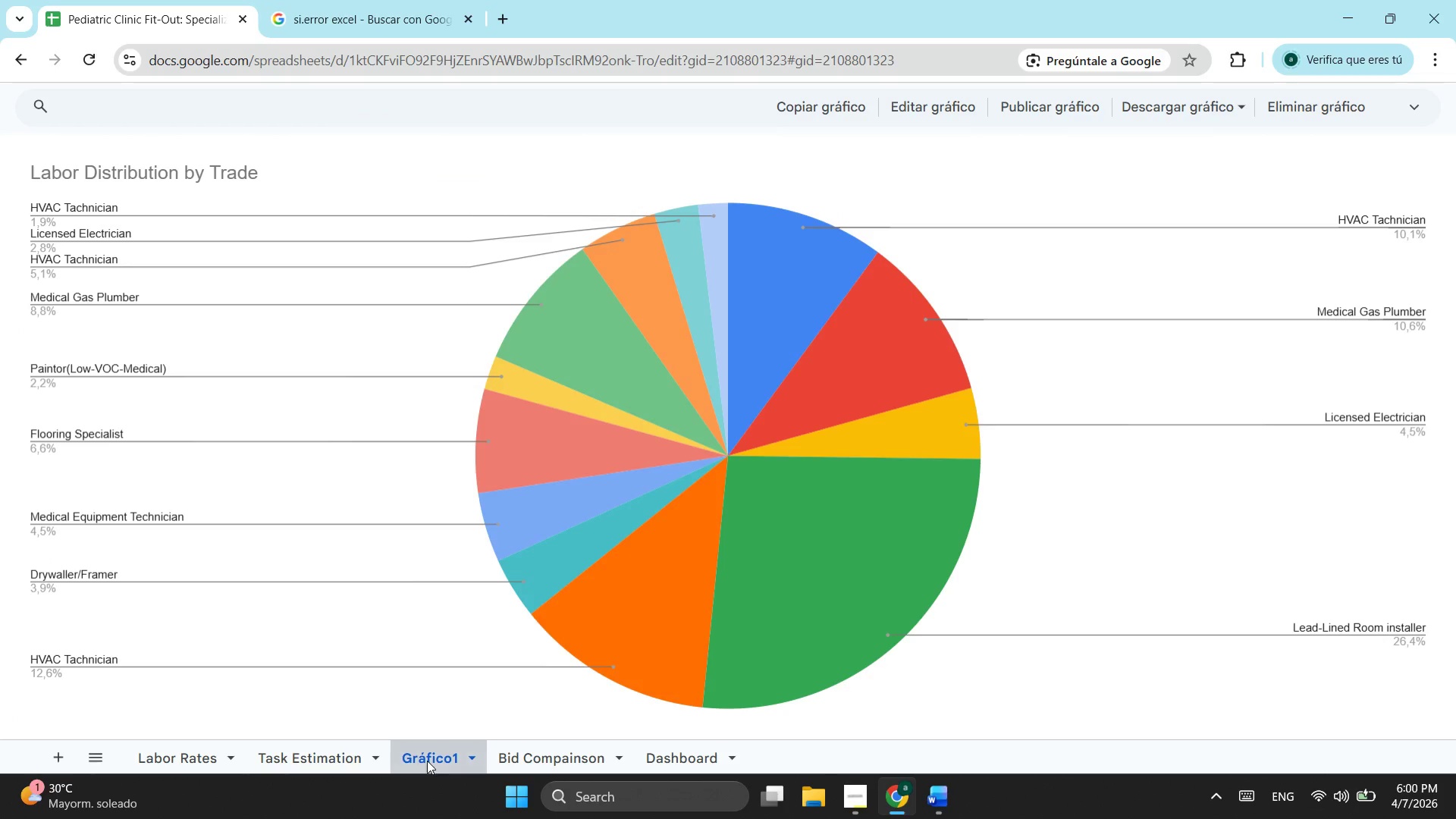 
right_click([427, 761])
 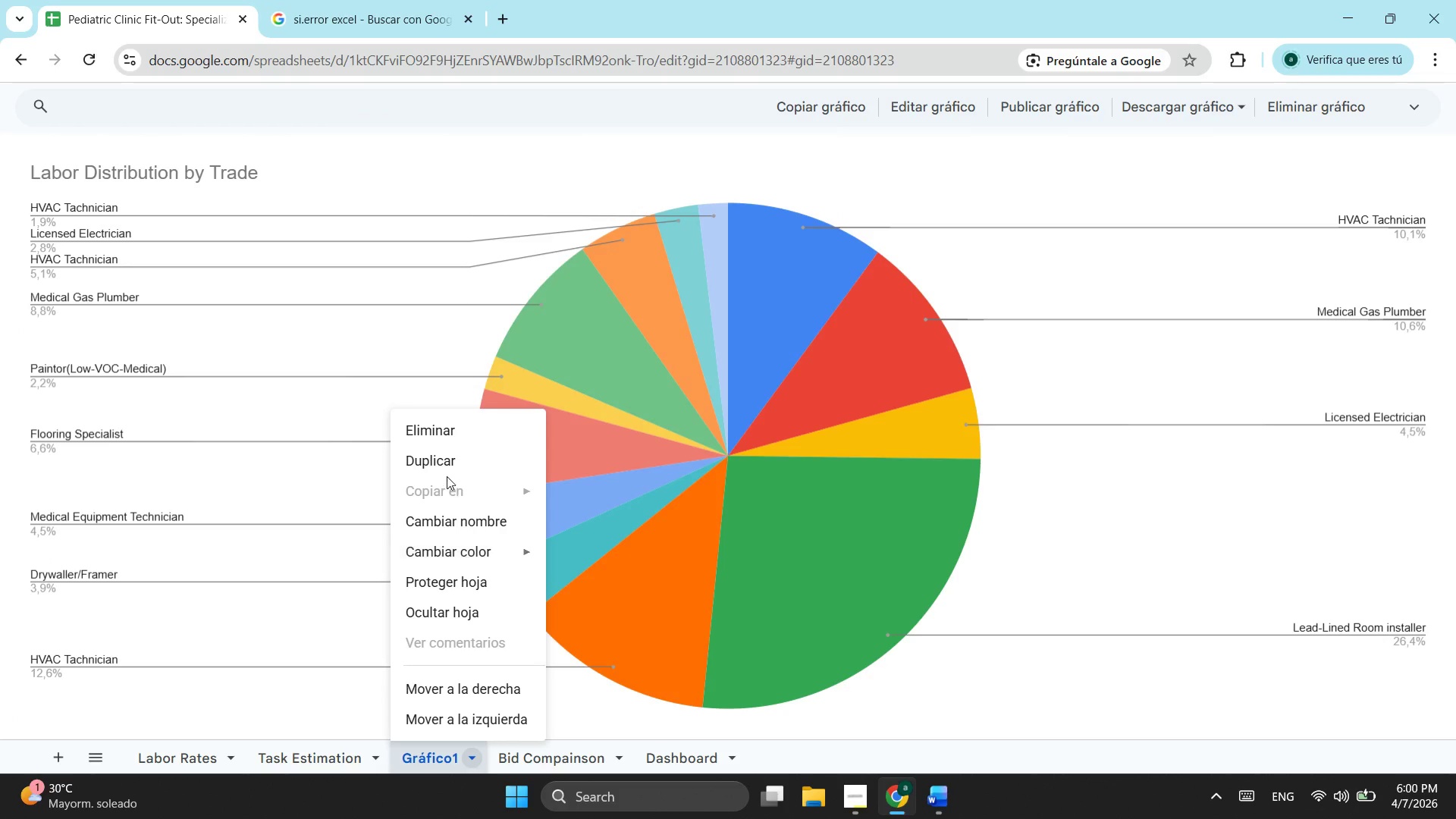 
left_click([457, 439])
 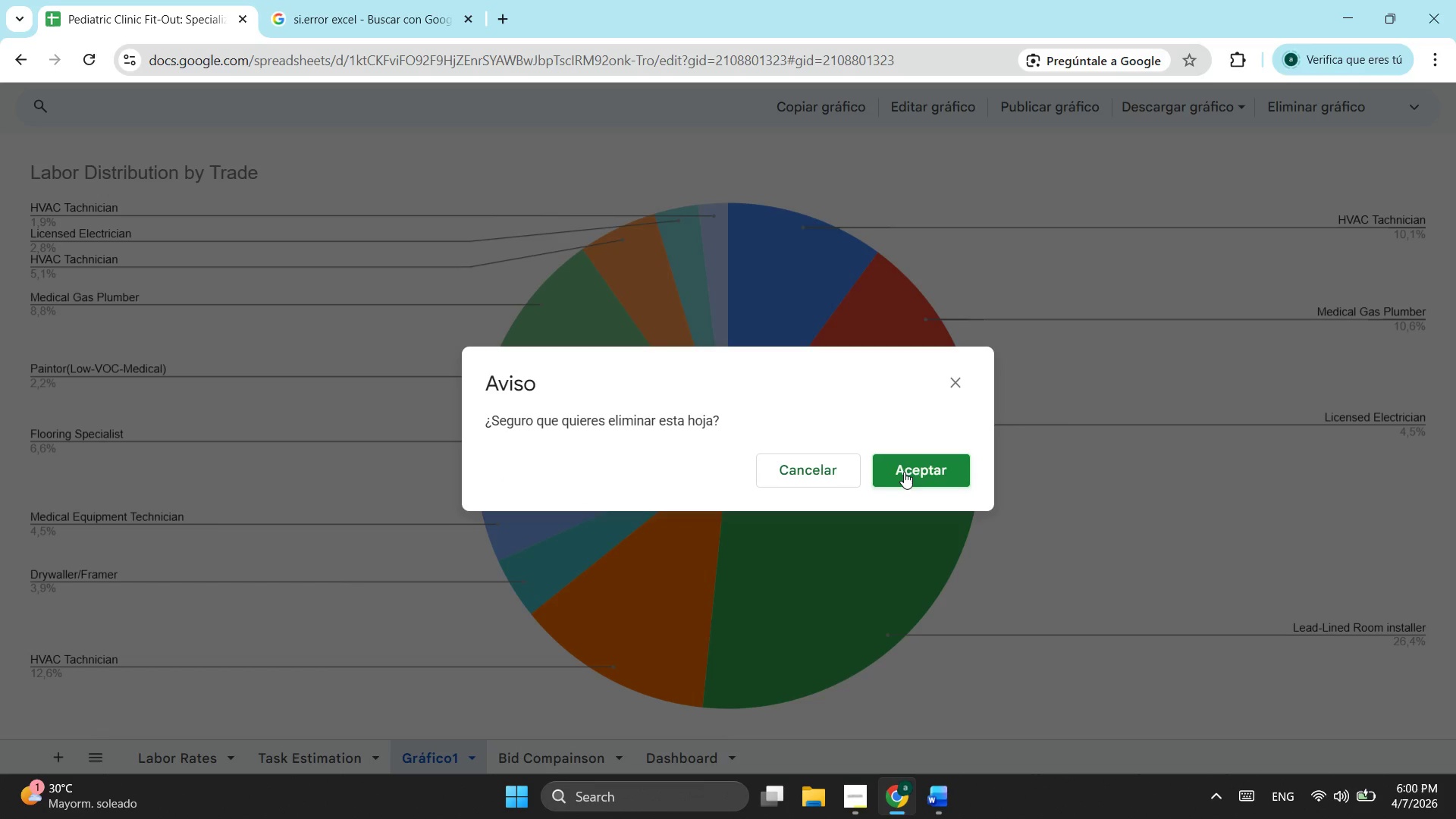 
left_click([905, 472])
 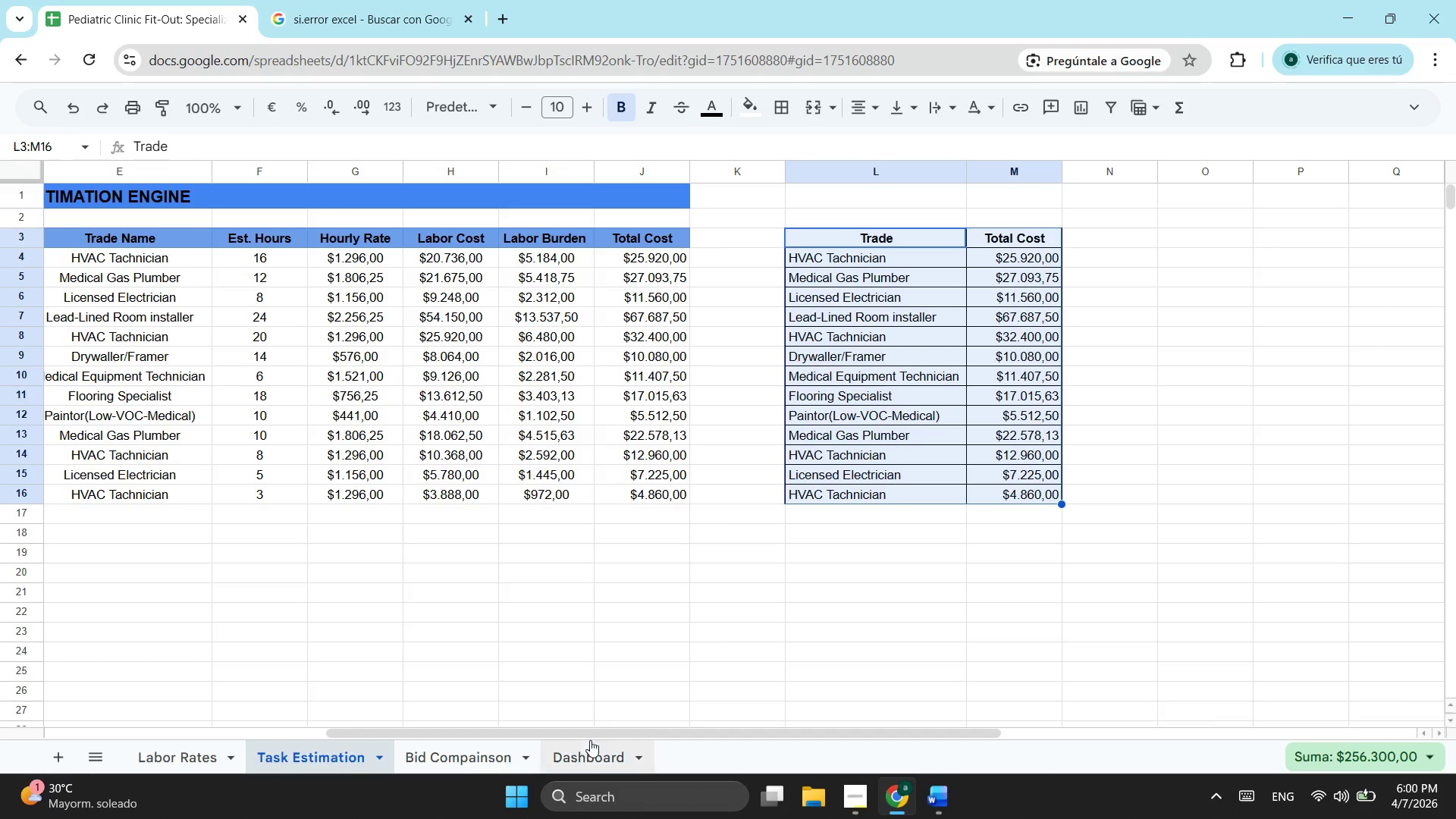 
left_click([590, 753])
 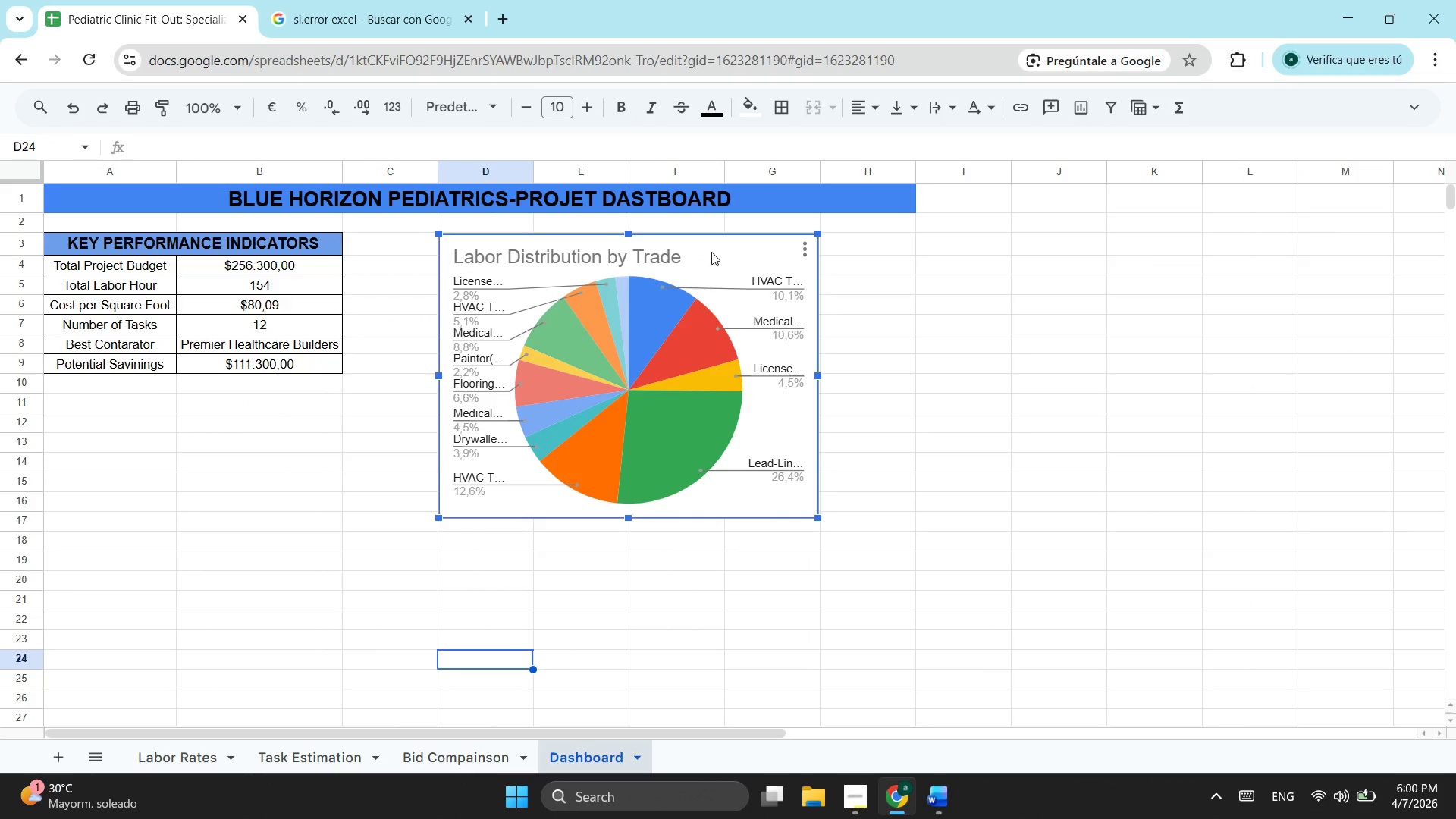 
left_click_drag(start_coordinate=[714, 249], to_coordinate=[669, 249])
 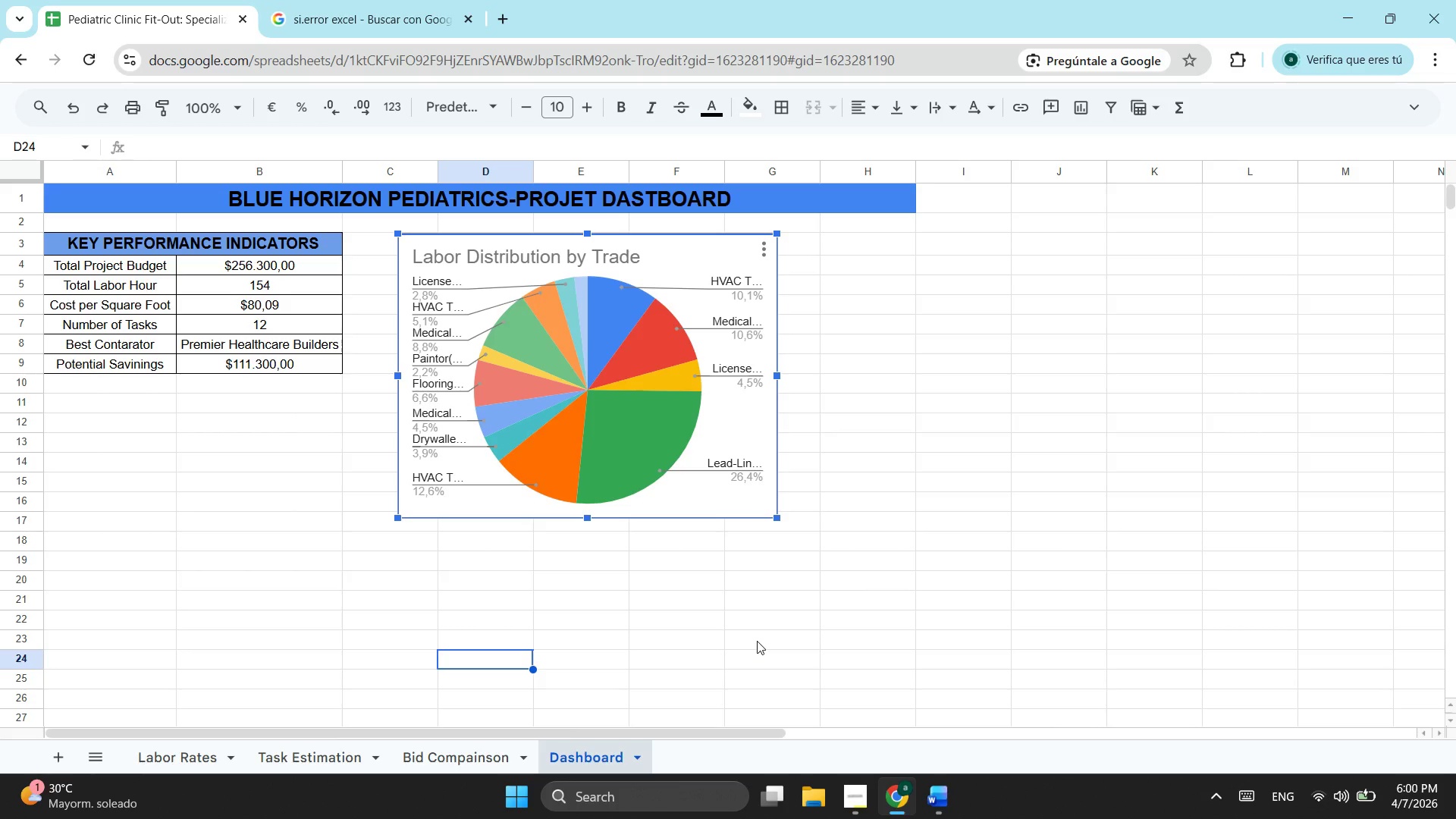 
wait(13.42)
 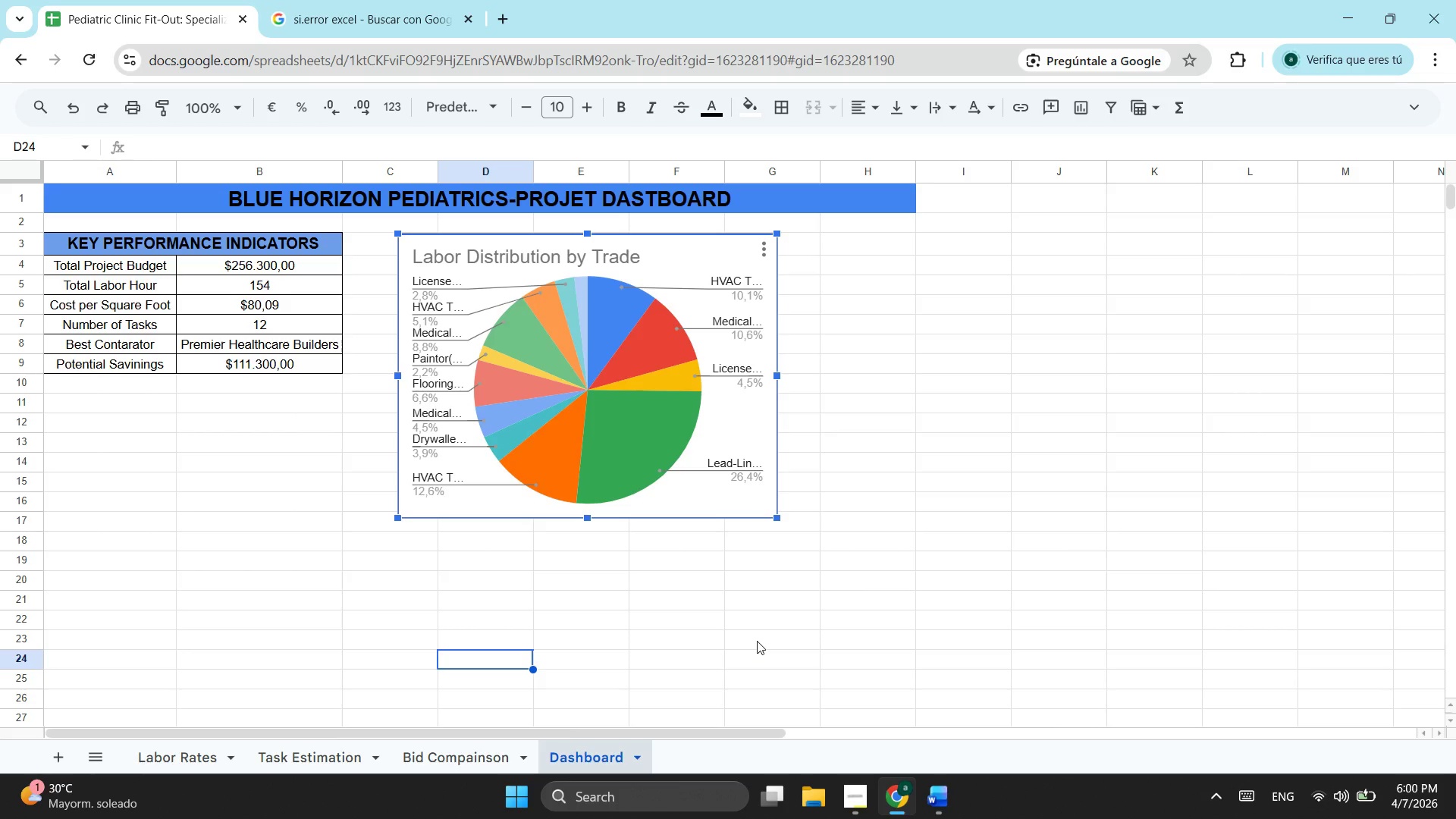 
left_click([101, 436])
 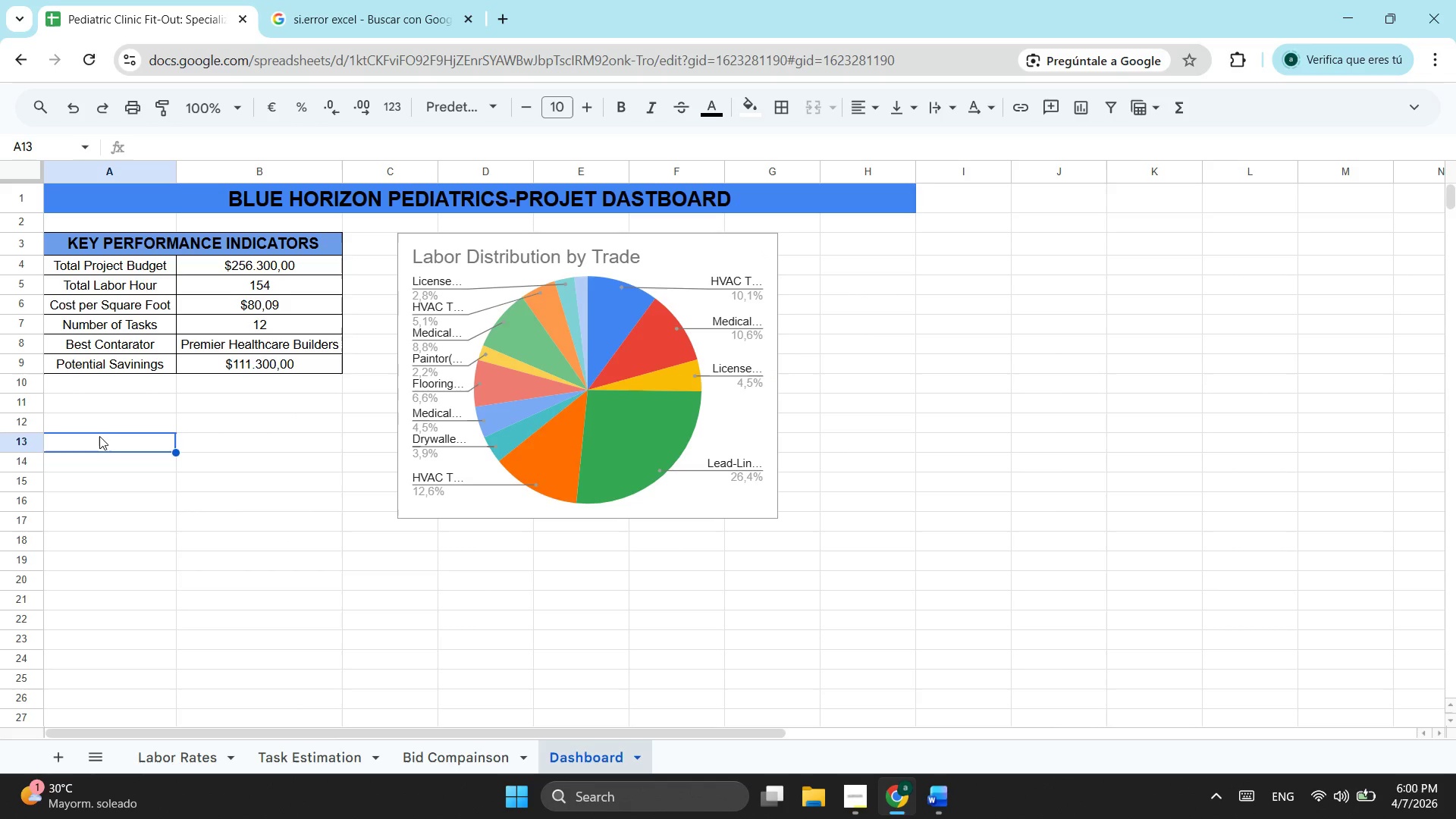 
left_click([108, 432])
 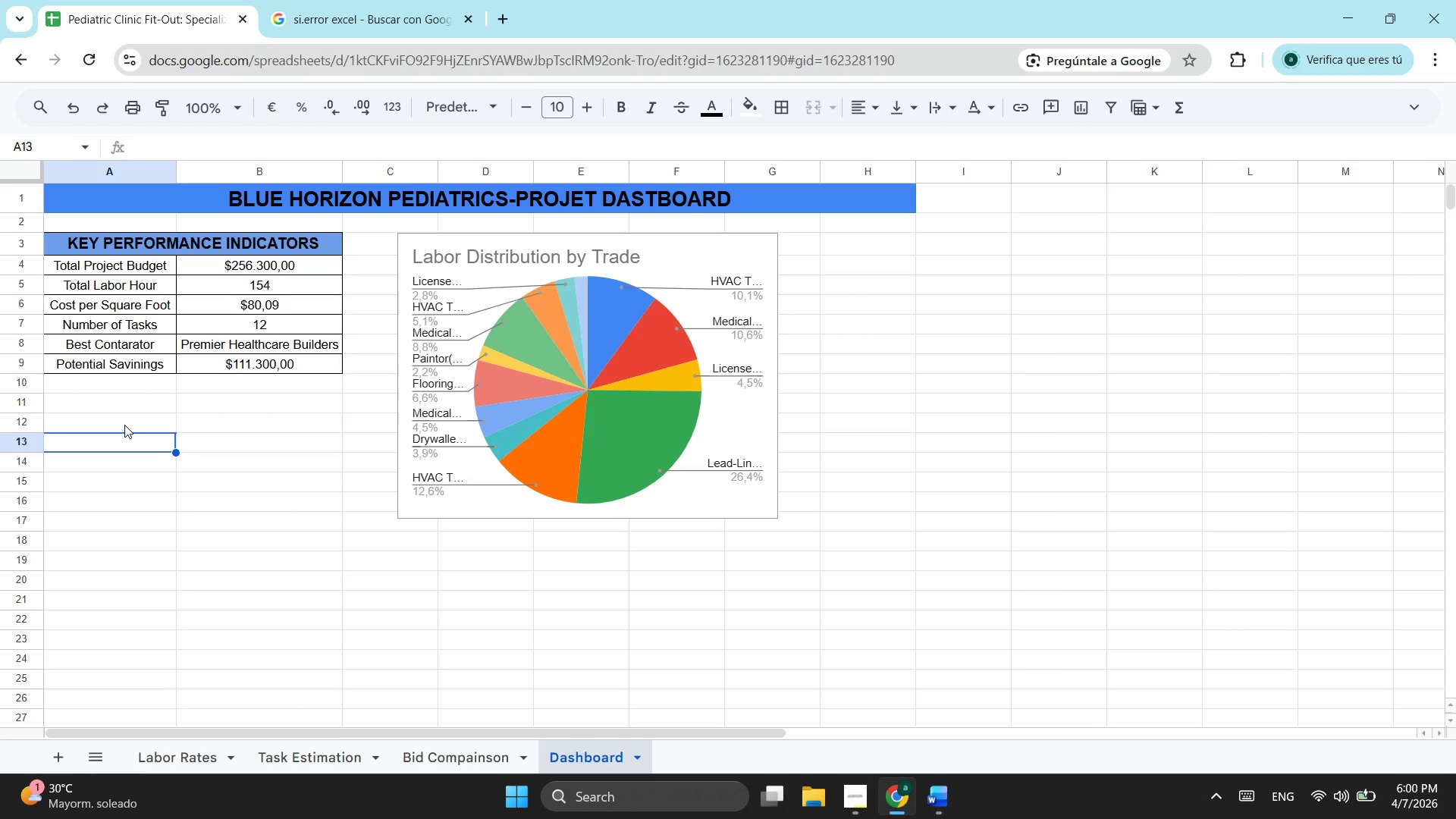 
left_click([124, 425])
 